 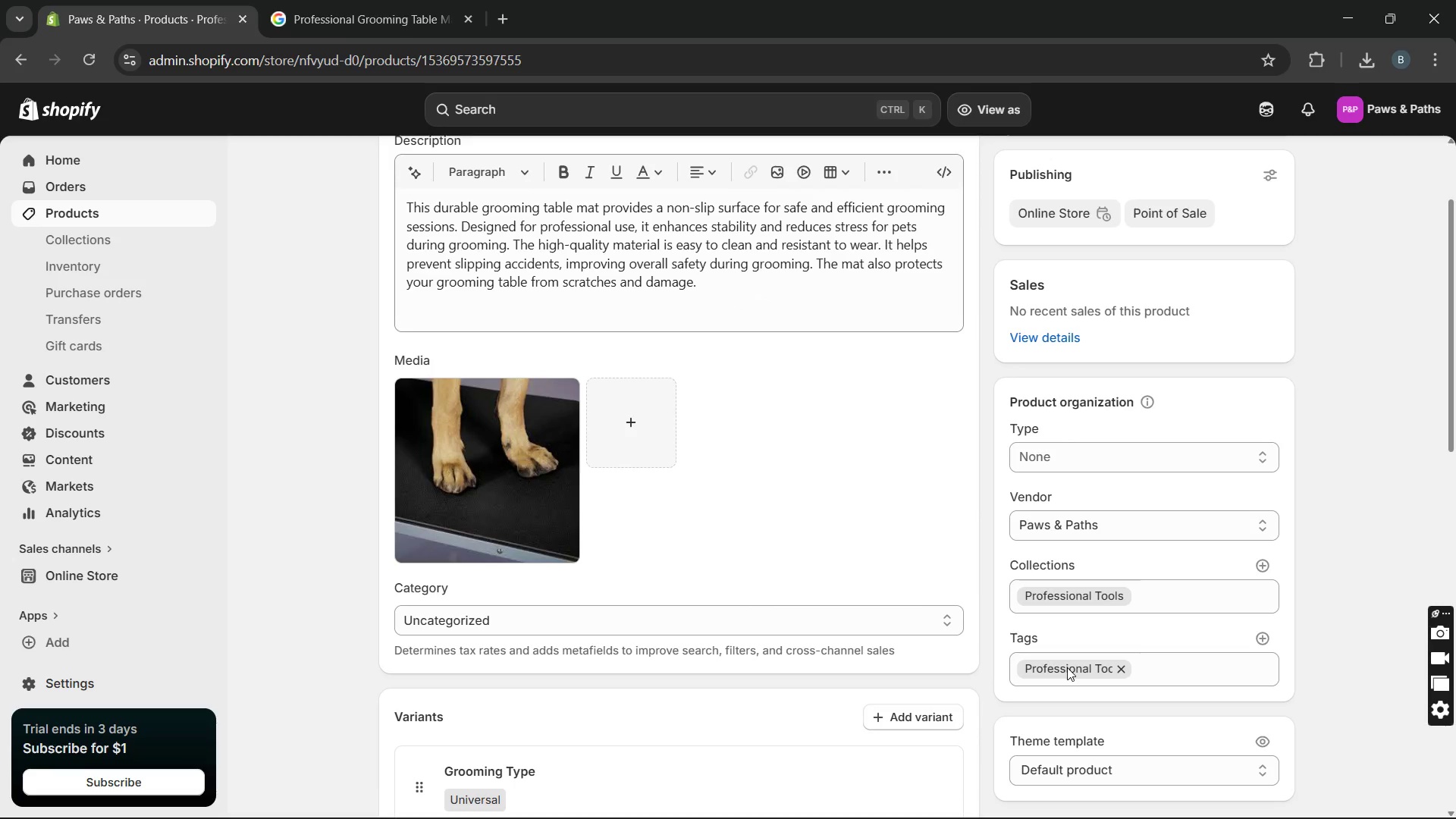 
left_click([1270, 641])
 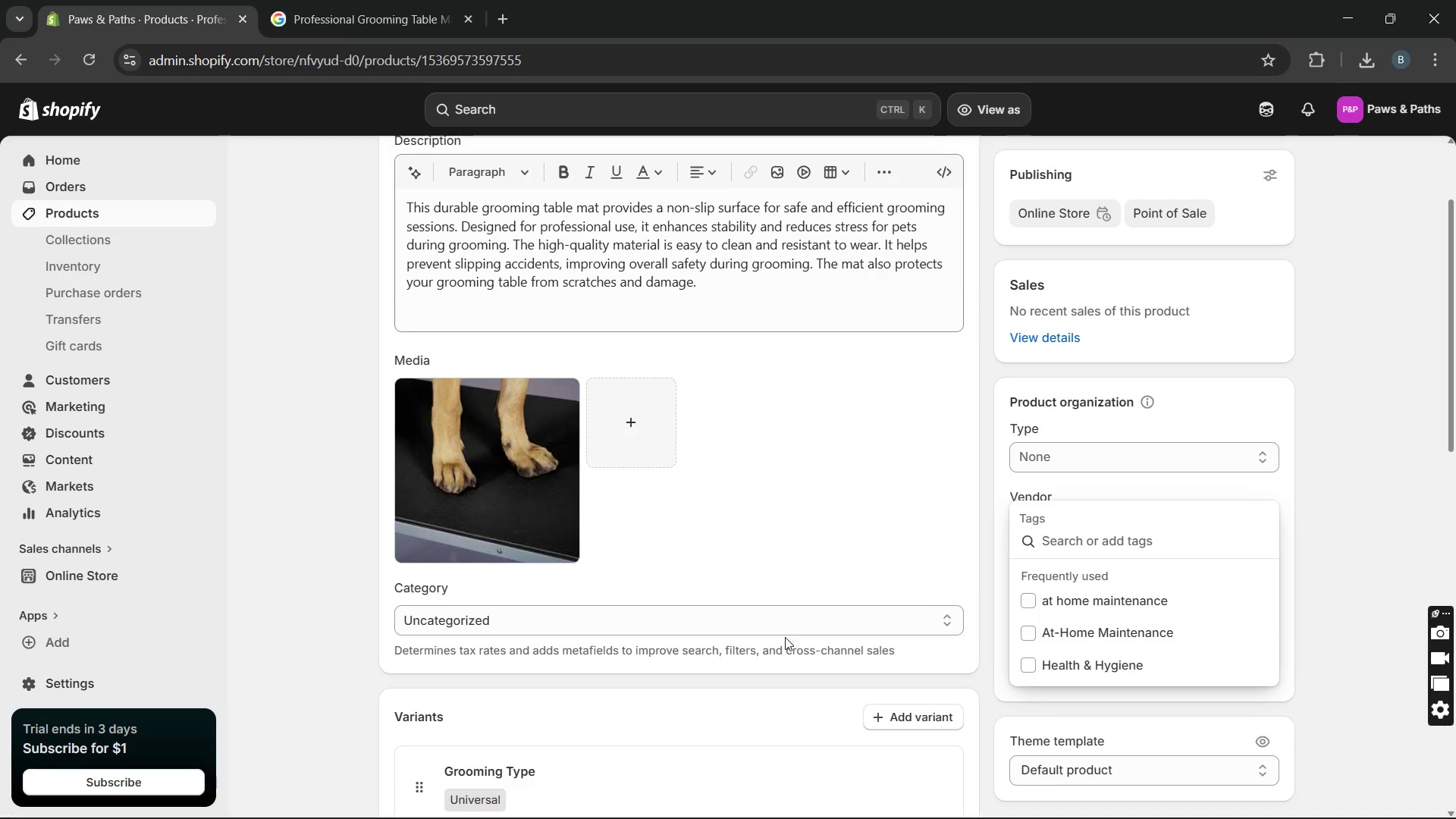 
wait(15.81)
 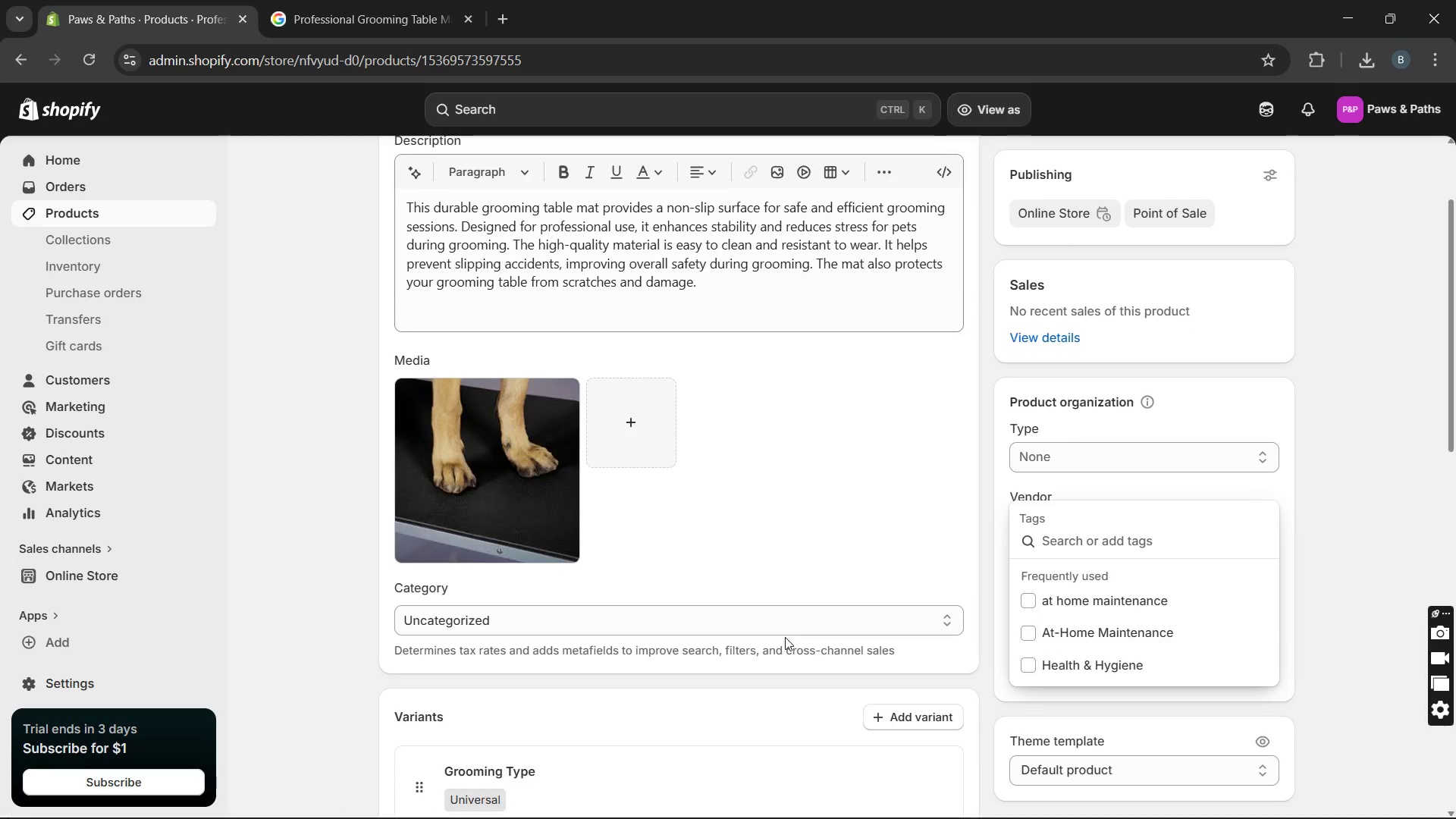 
left_click([384, 173])
 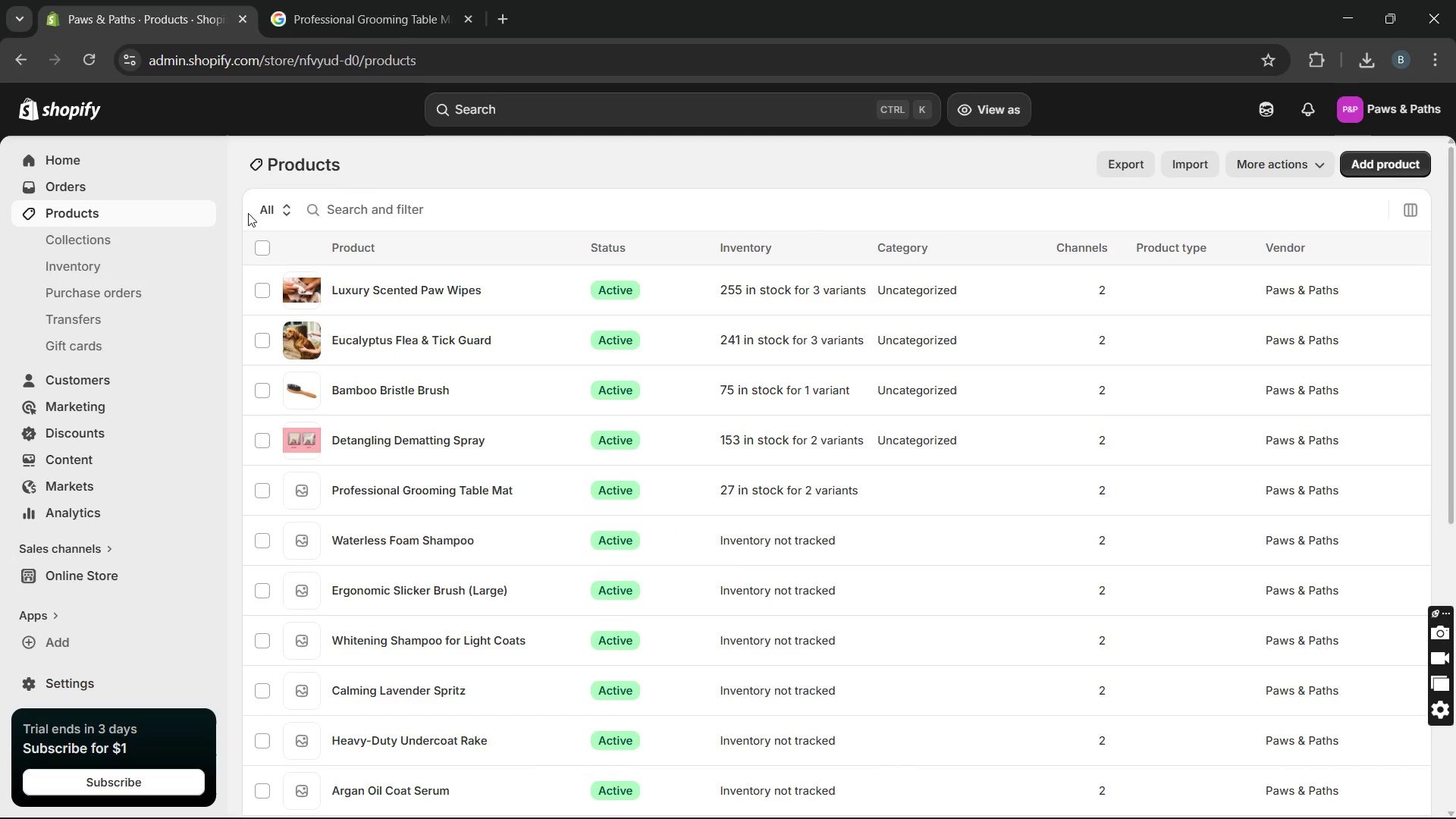 
left_click([142, 232])
 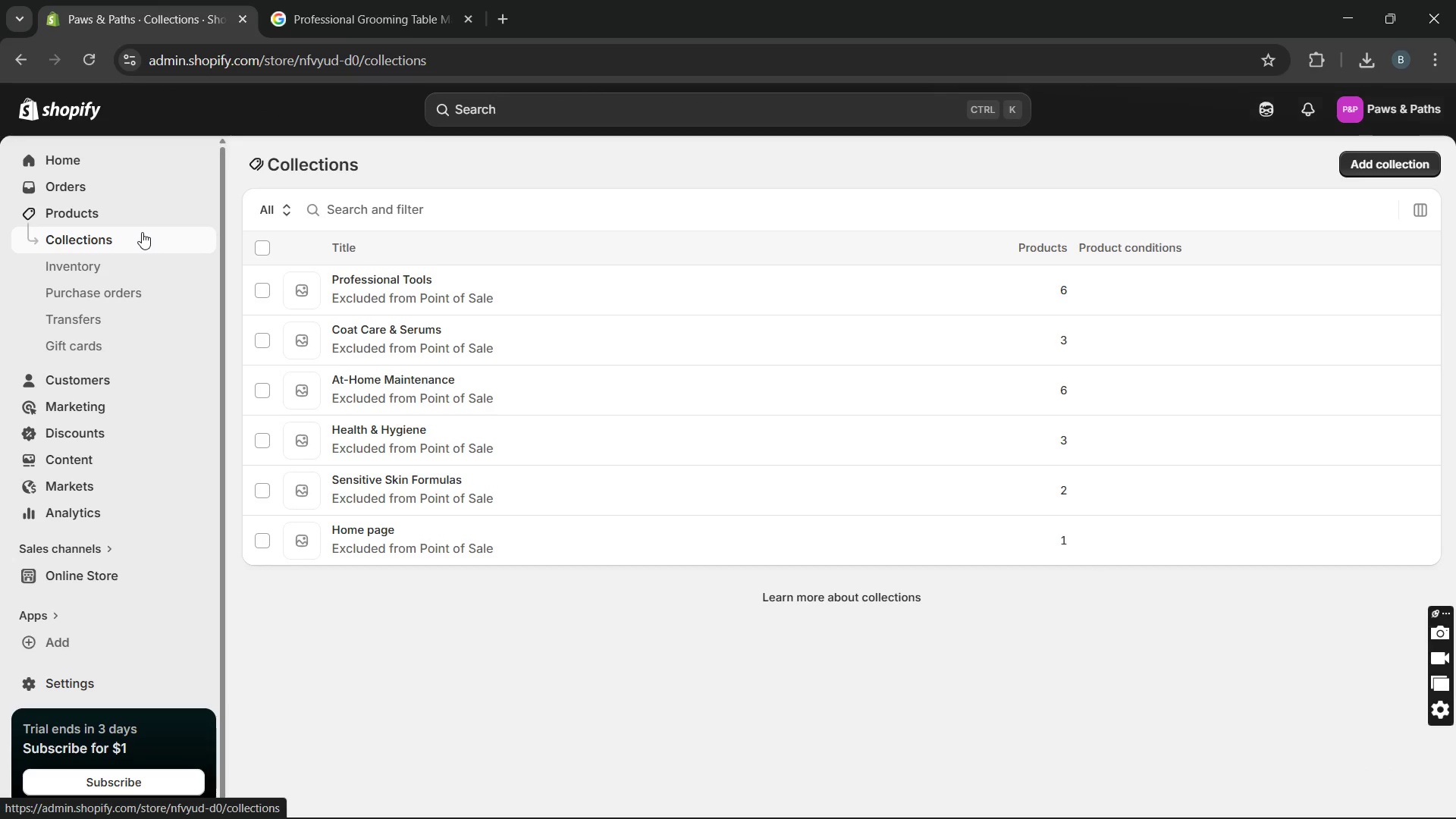 
wait(8.78)
 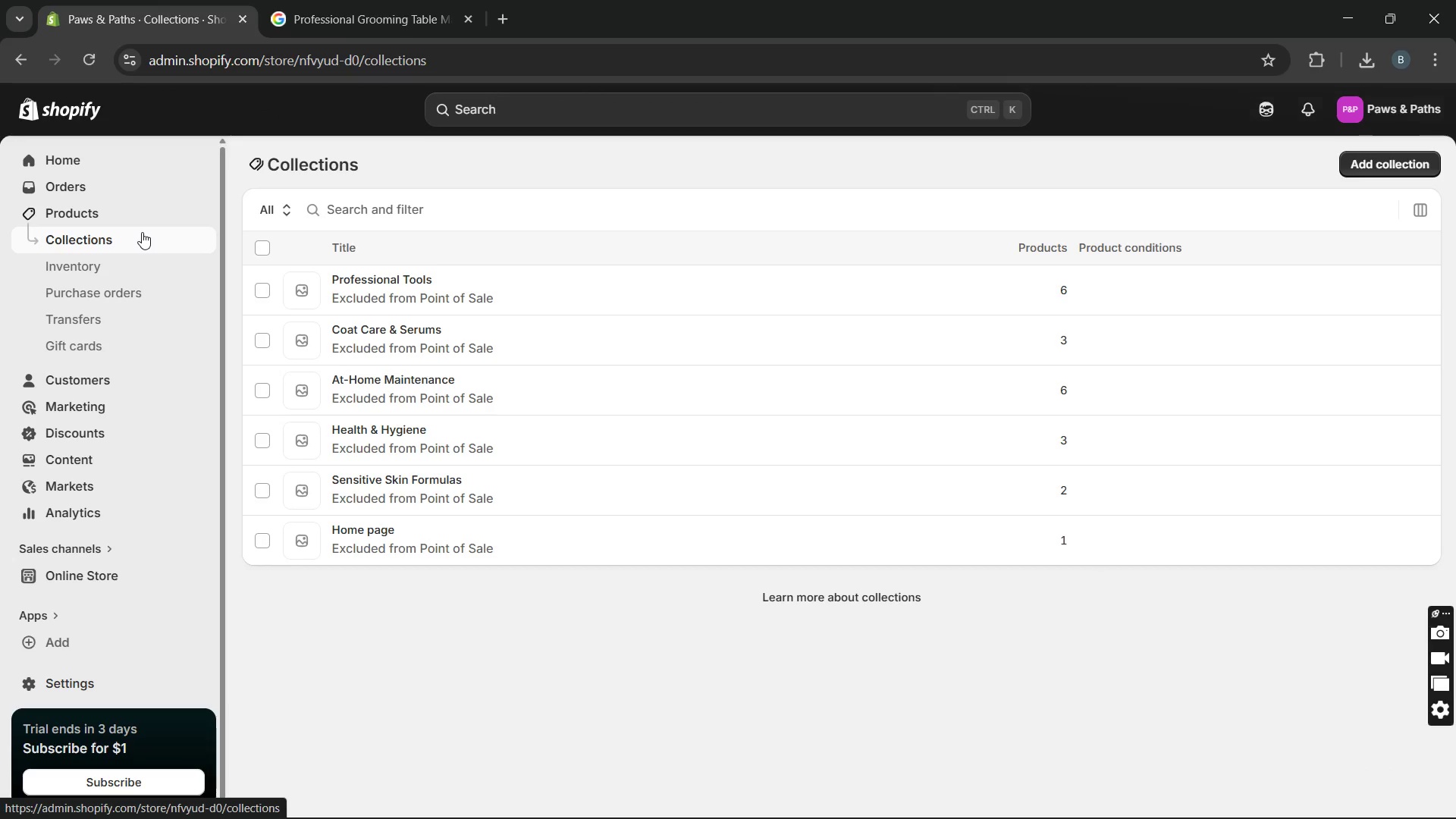 
left_click([135, 214])
 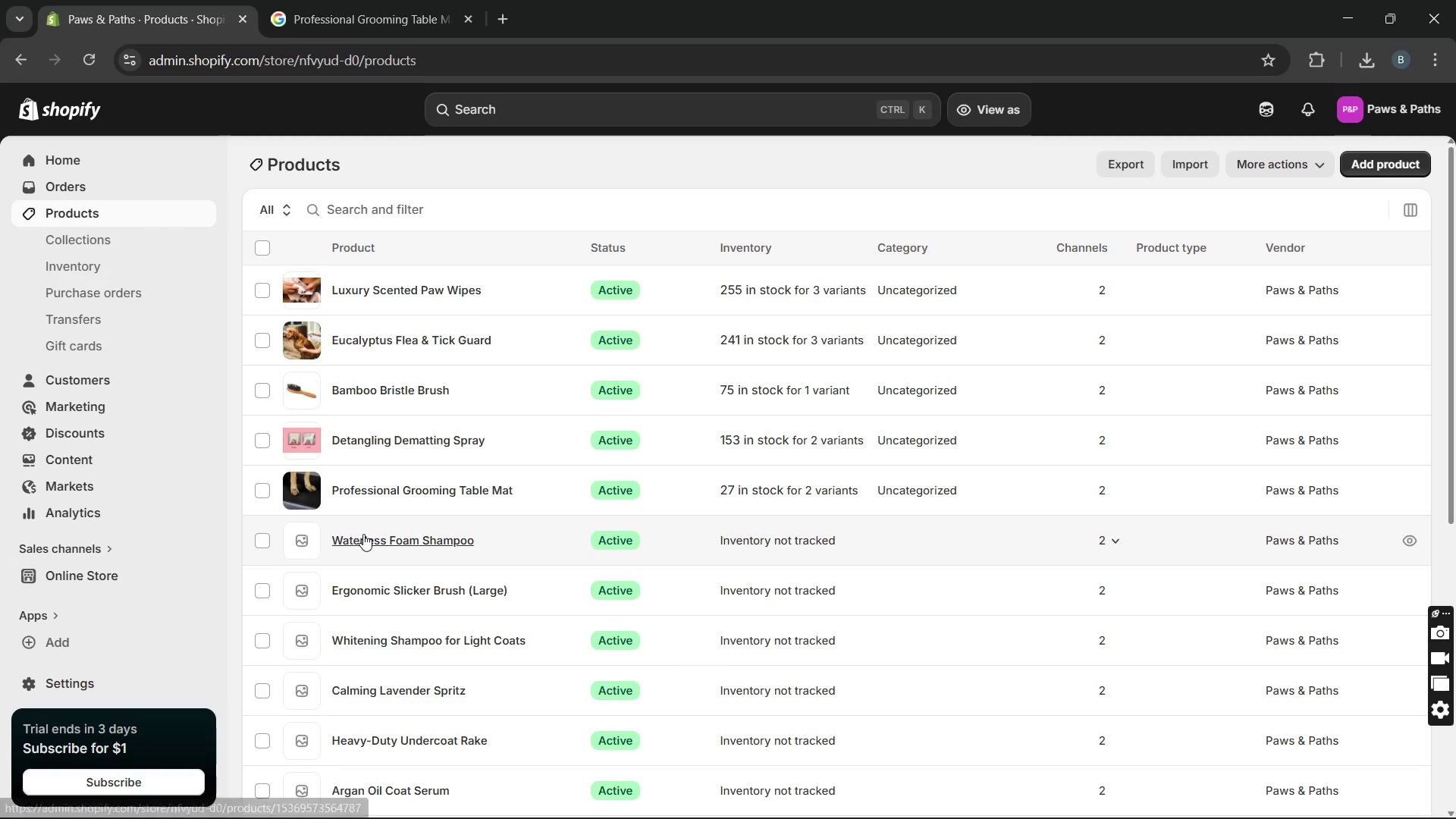 
left_click([363, 534])
 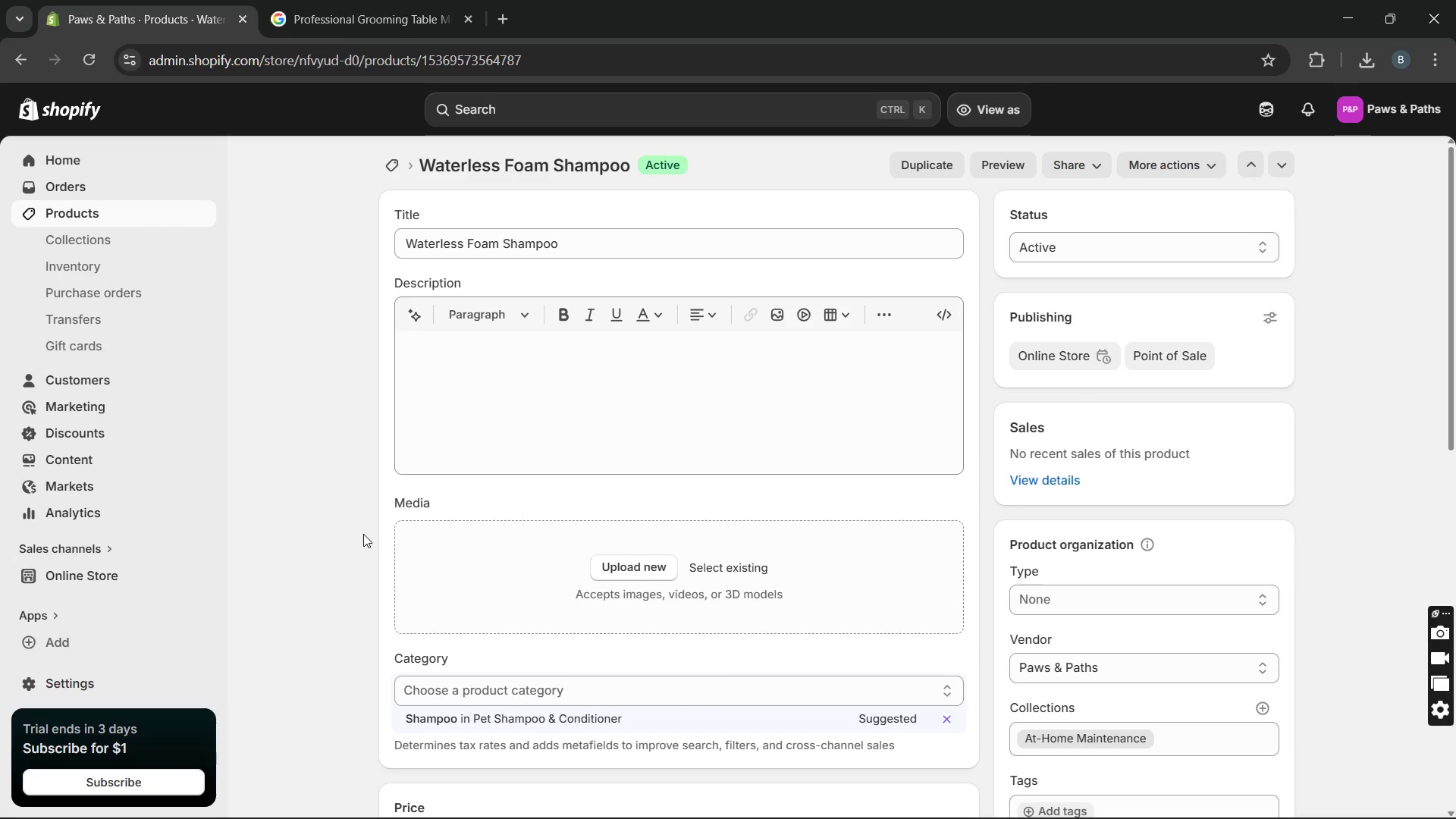 
wait(20.22)
 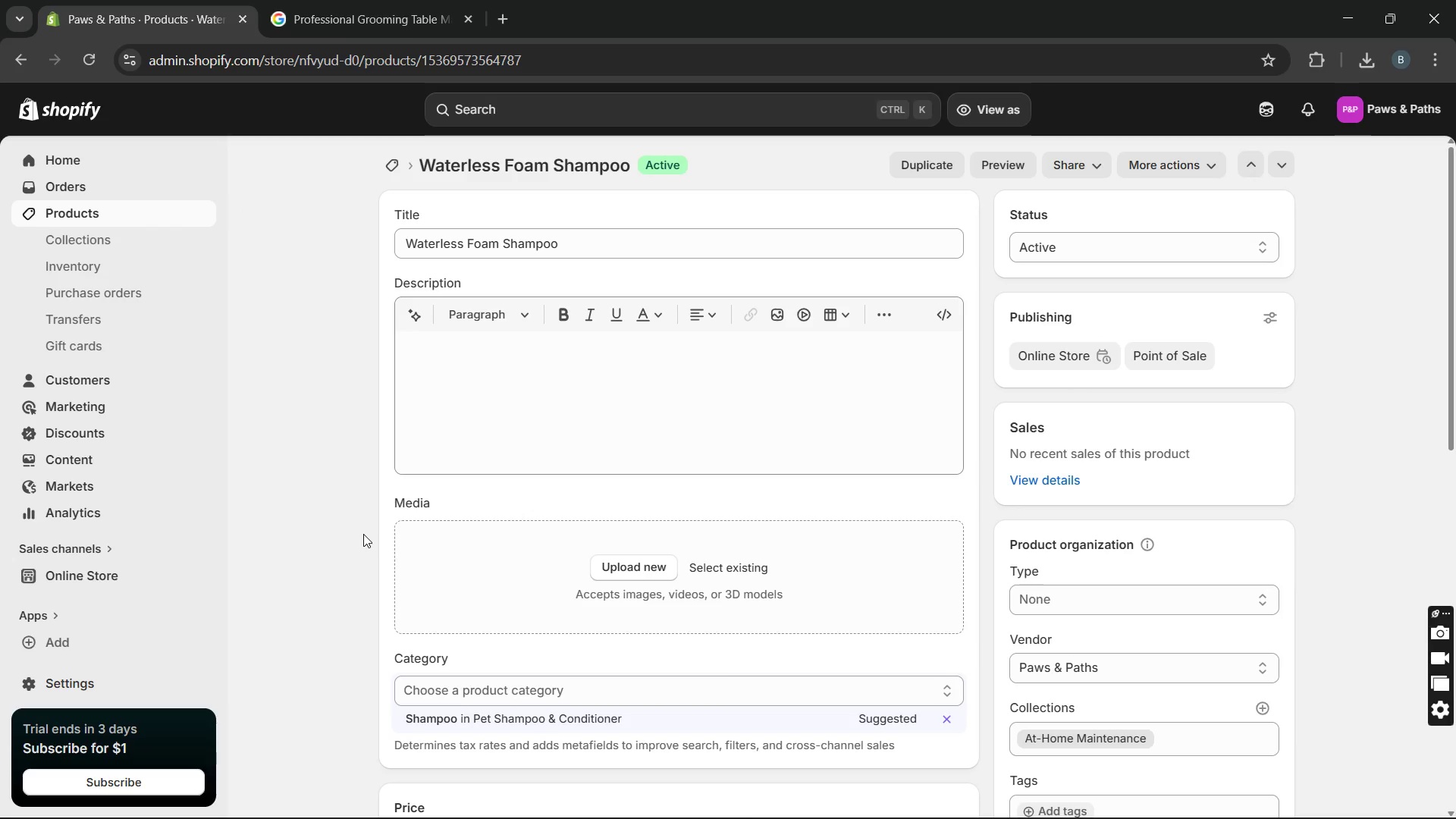 
left_click([497, 403])
 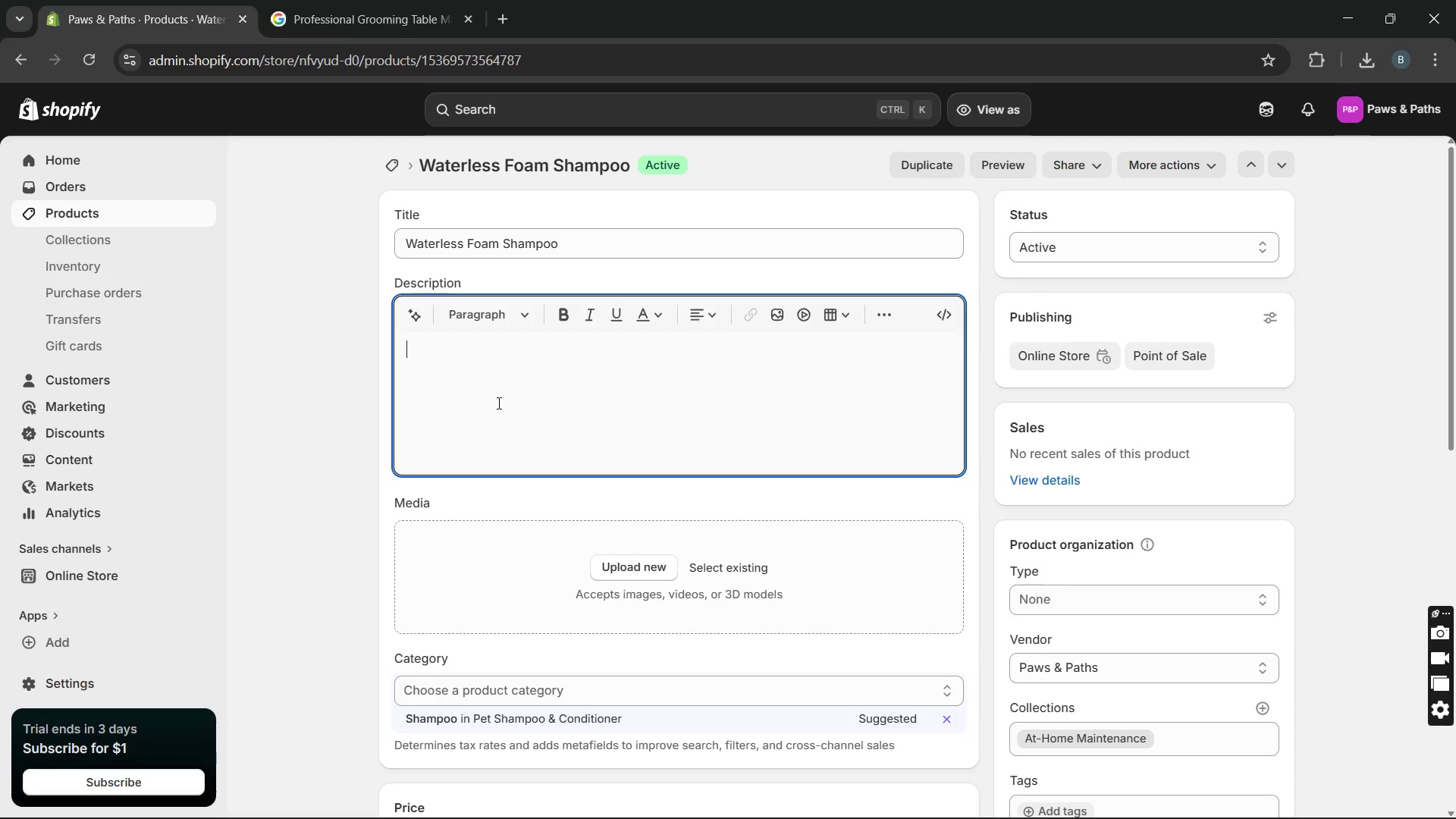 
type(This )
 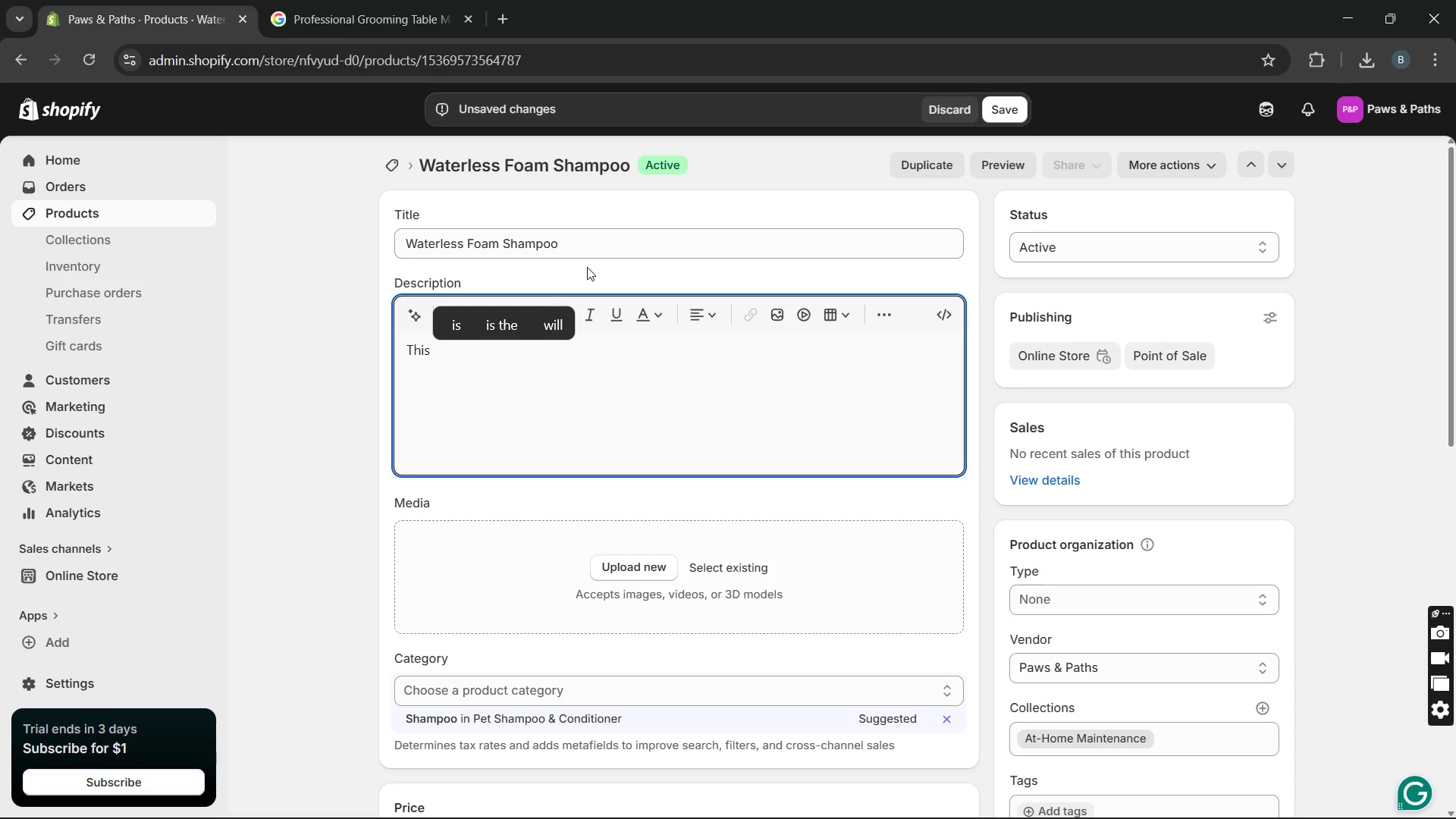 
left_click_drag(start_coordinate=[588, 240], to_coordinate=[372, 239])
 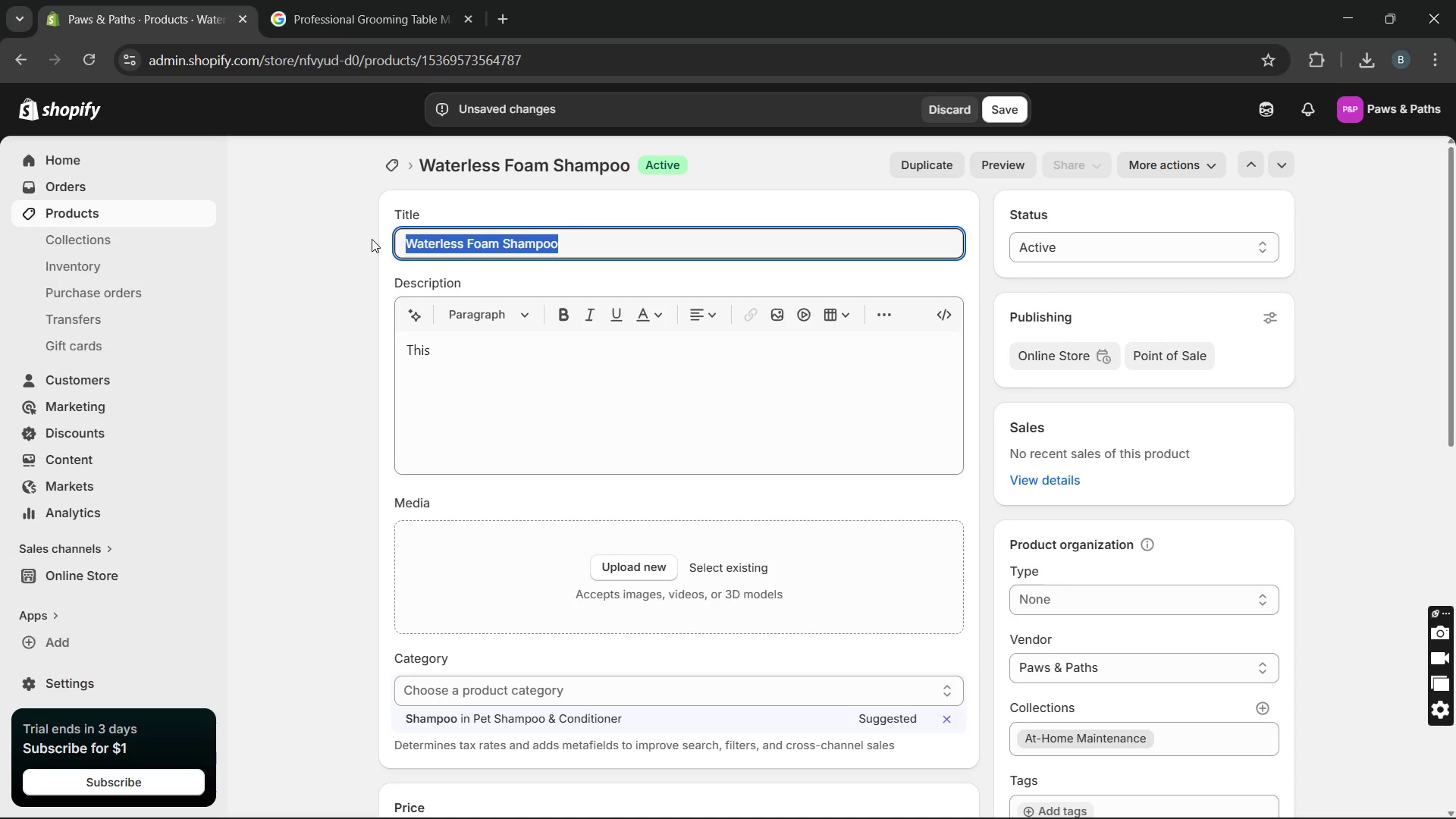 
key(Control+C)
 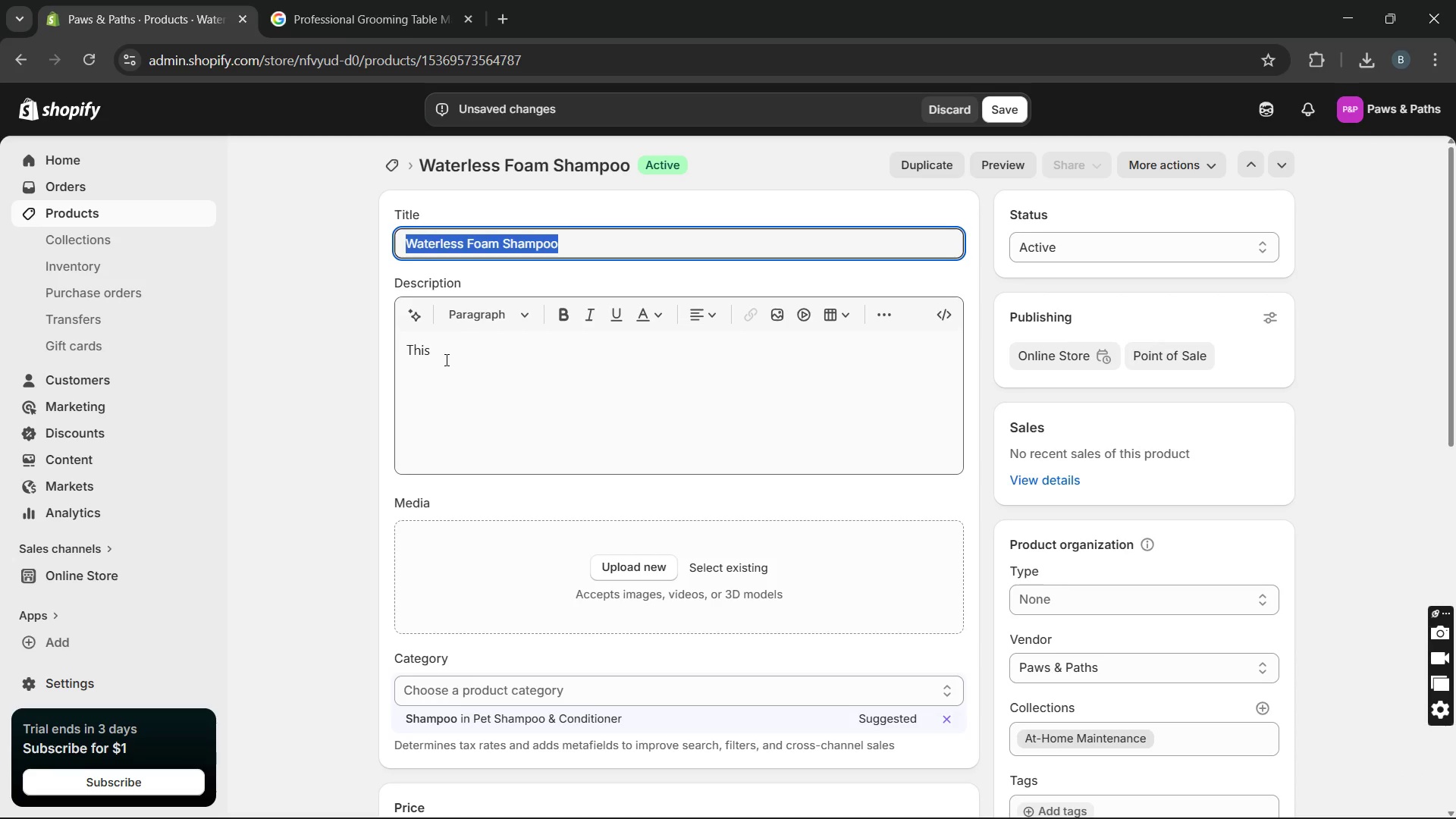 
left_click([445, 359])
 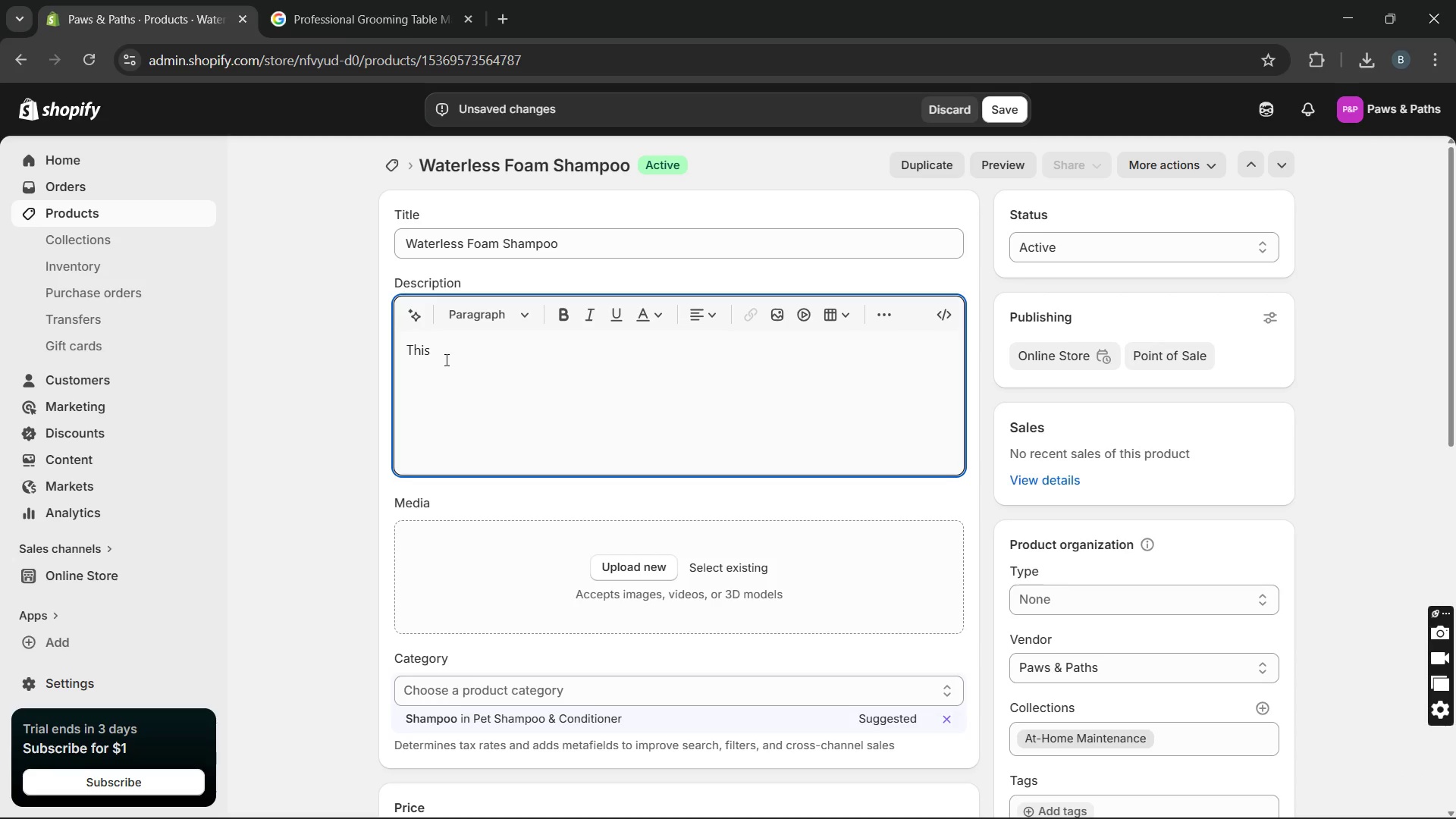 
key(Control+V)
 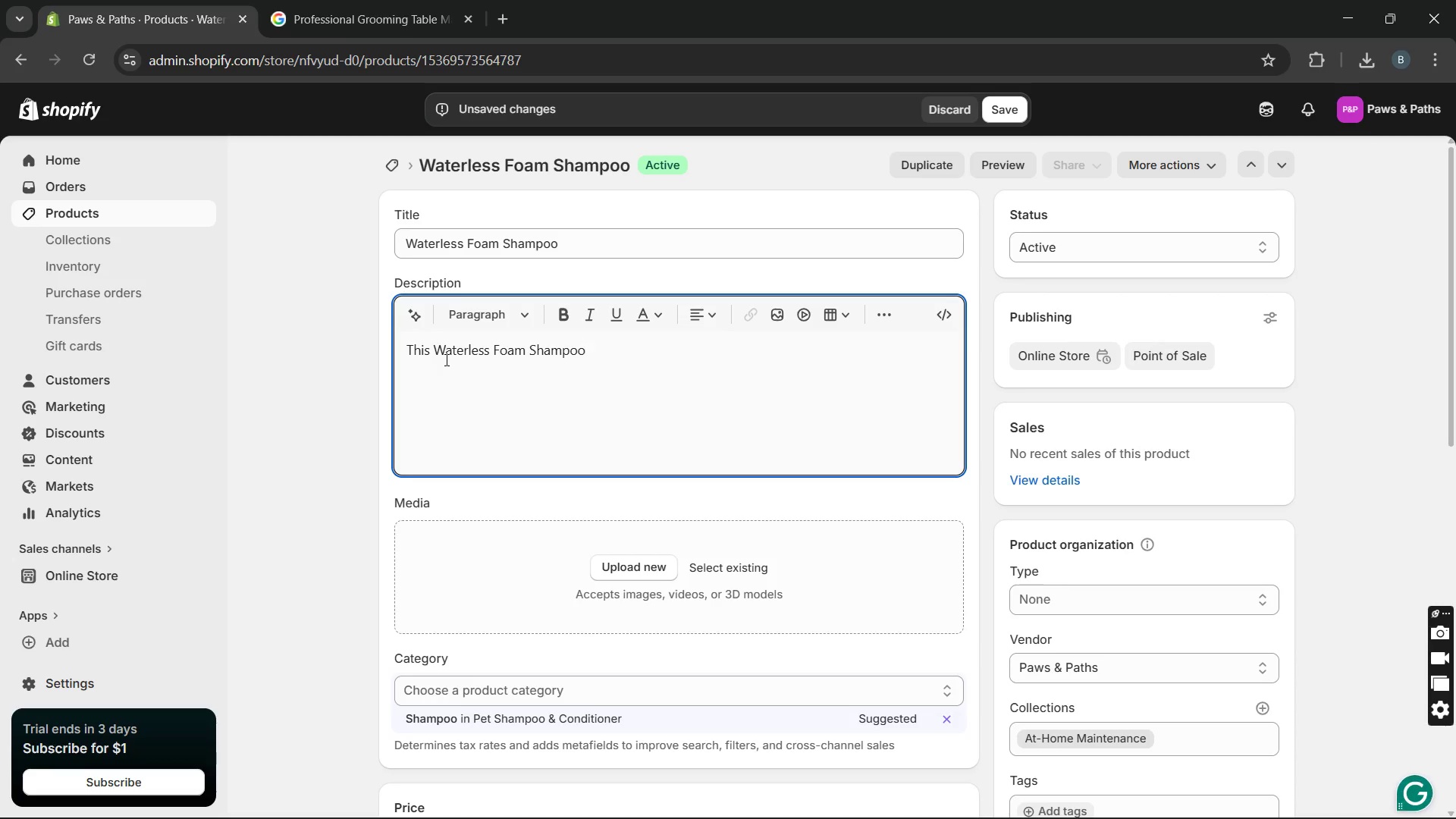 
type( offers a quick and convinent way to clean your pet without a fullb)
key(Backspace)
type( bath. The gentle formula removes dirt and odors while maintaning coat health and hy)
key(Backspace)
type(ydt)
key(Backspace)
type(ration. It dries quickly andleave)
 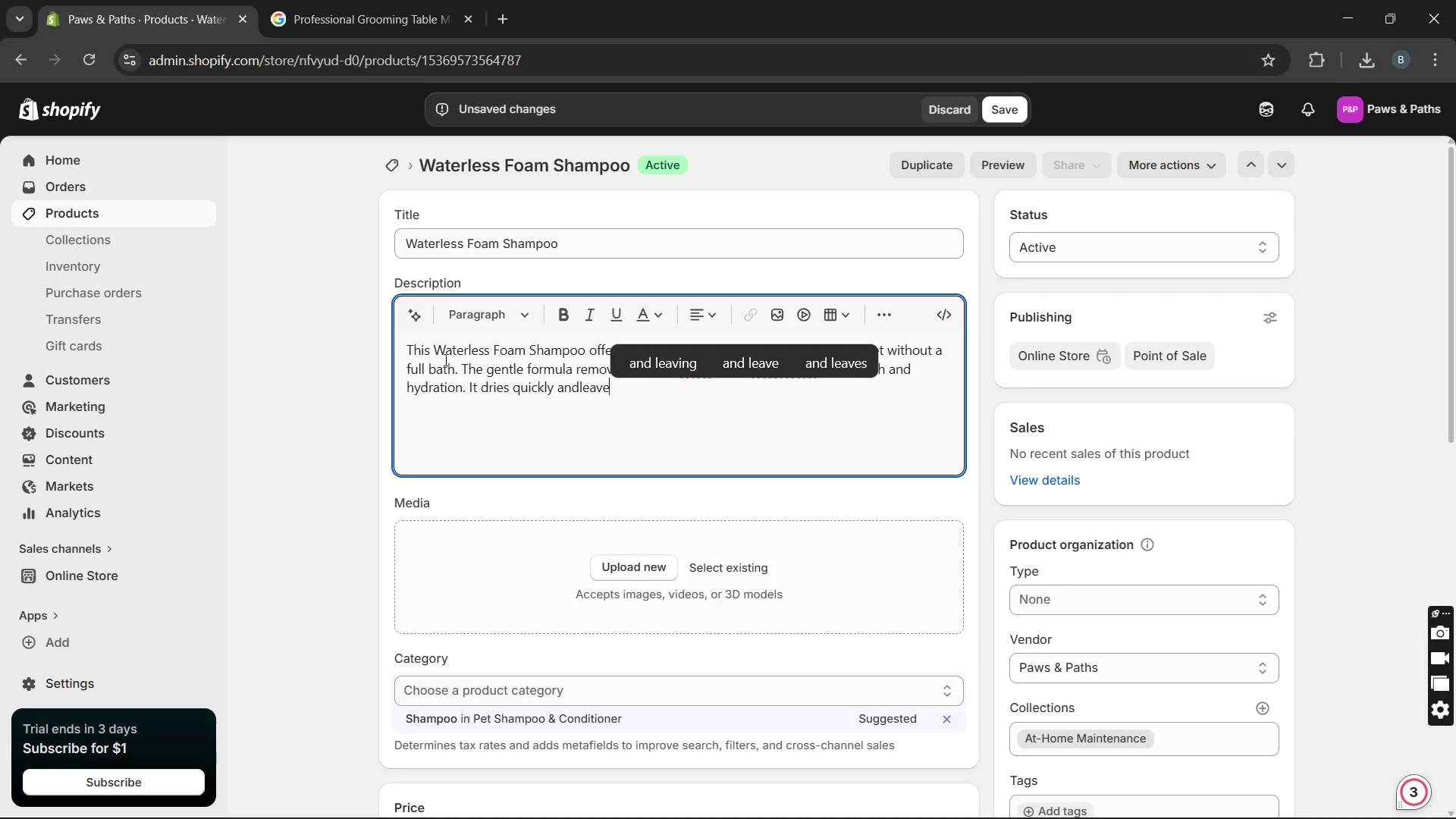 
key(ArrowLeft)
 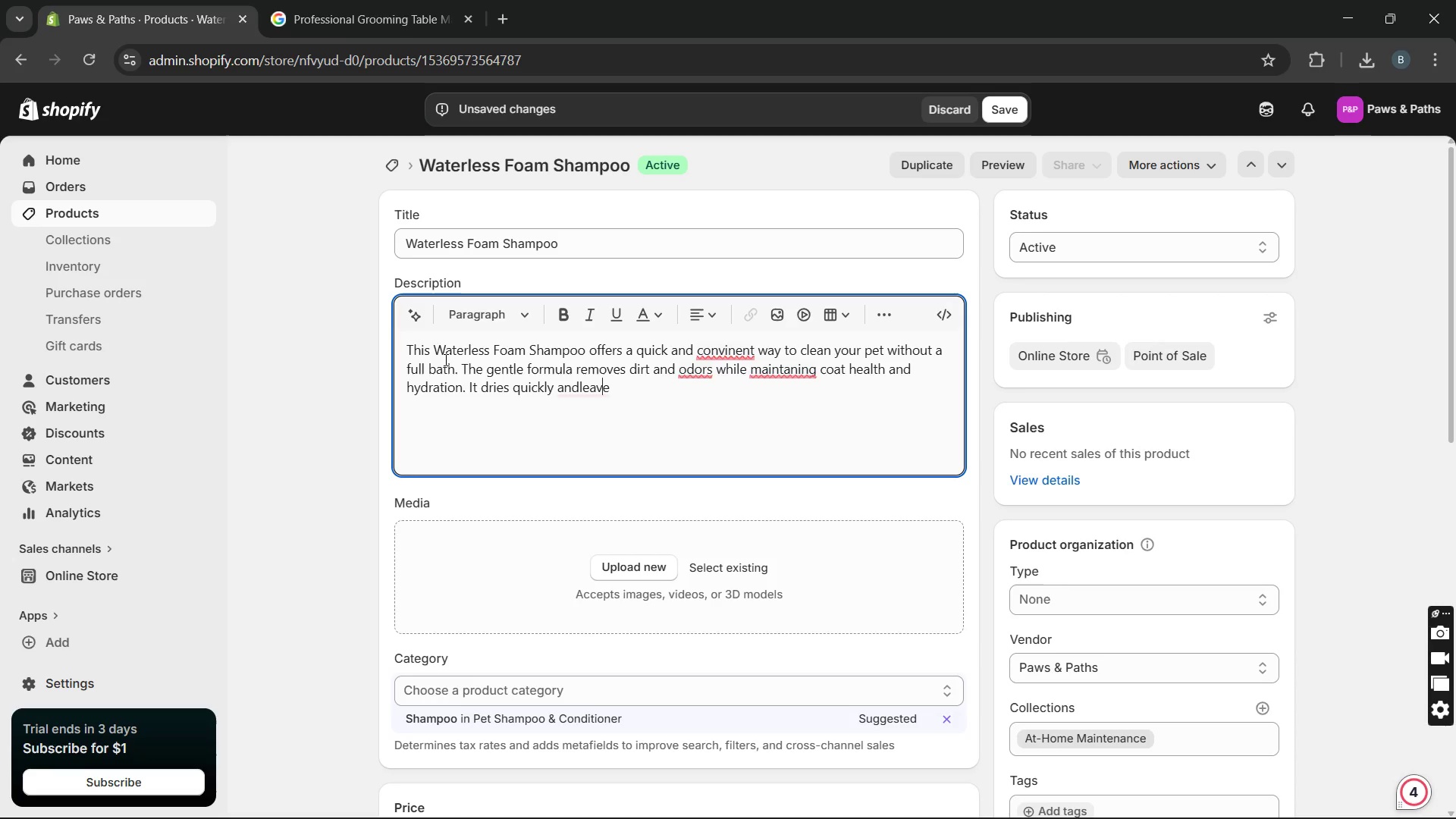 
key(ArrowLeft)
 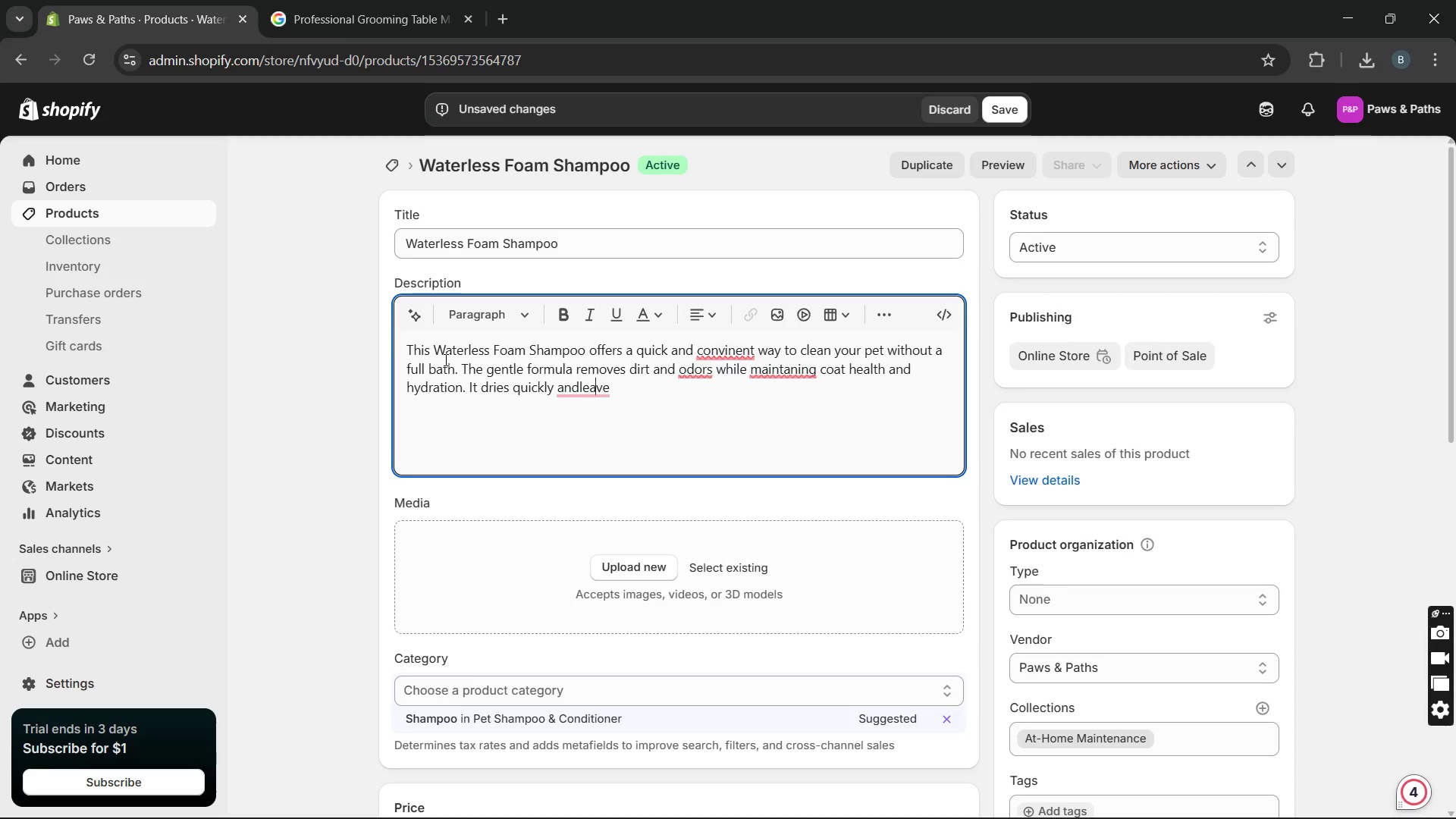 
key(ArrowLeft)
 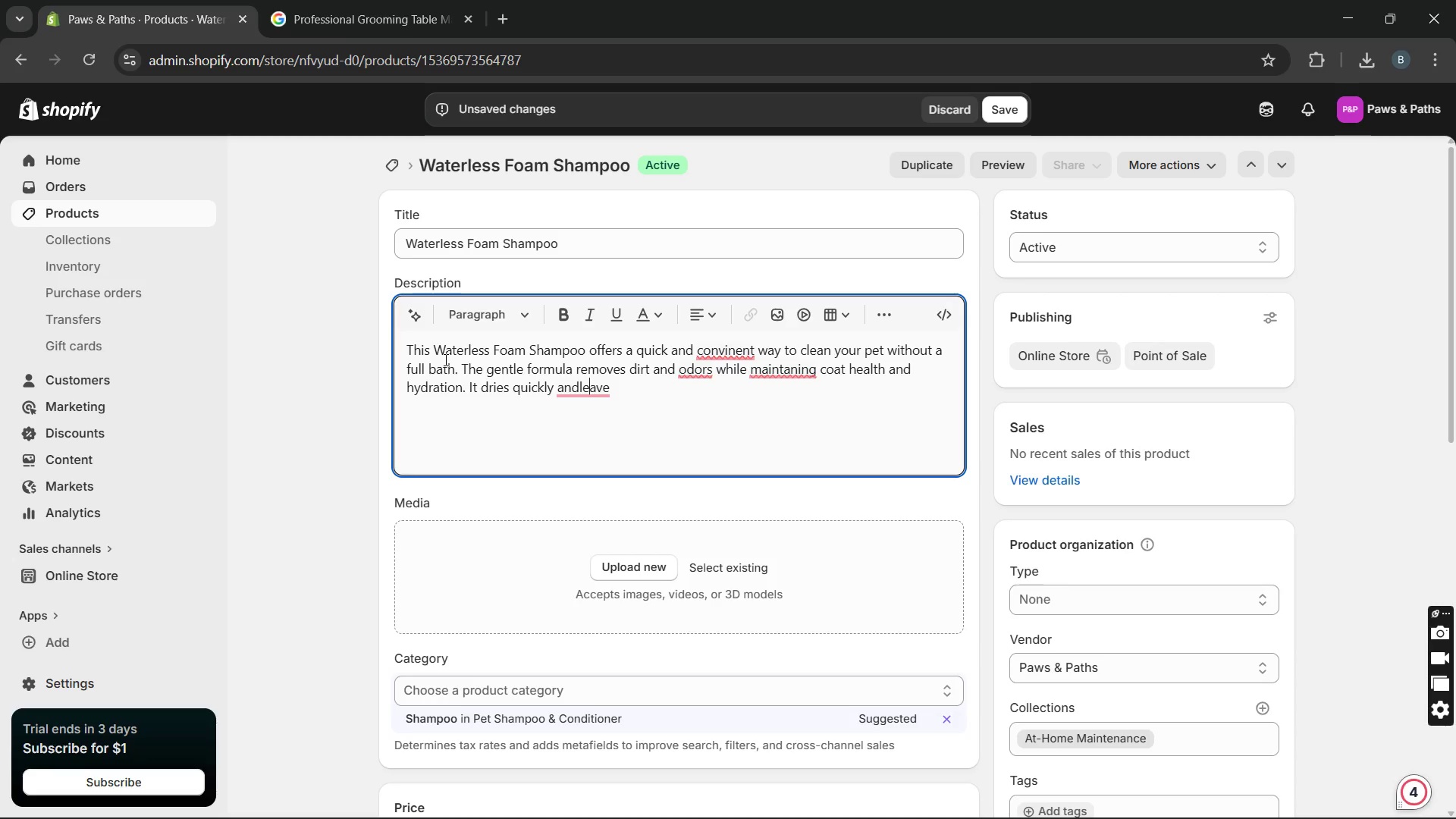 
key(ArrowLeft)
 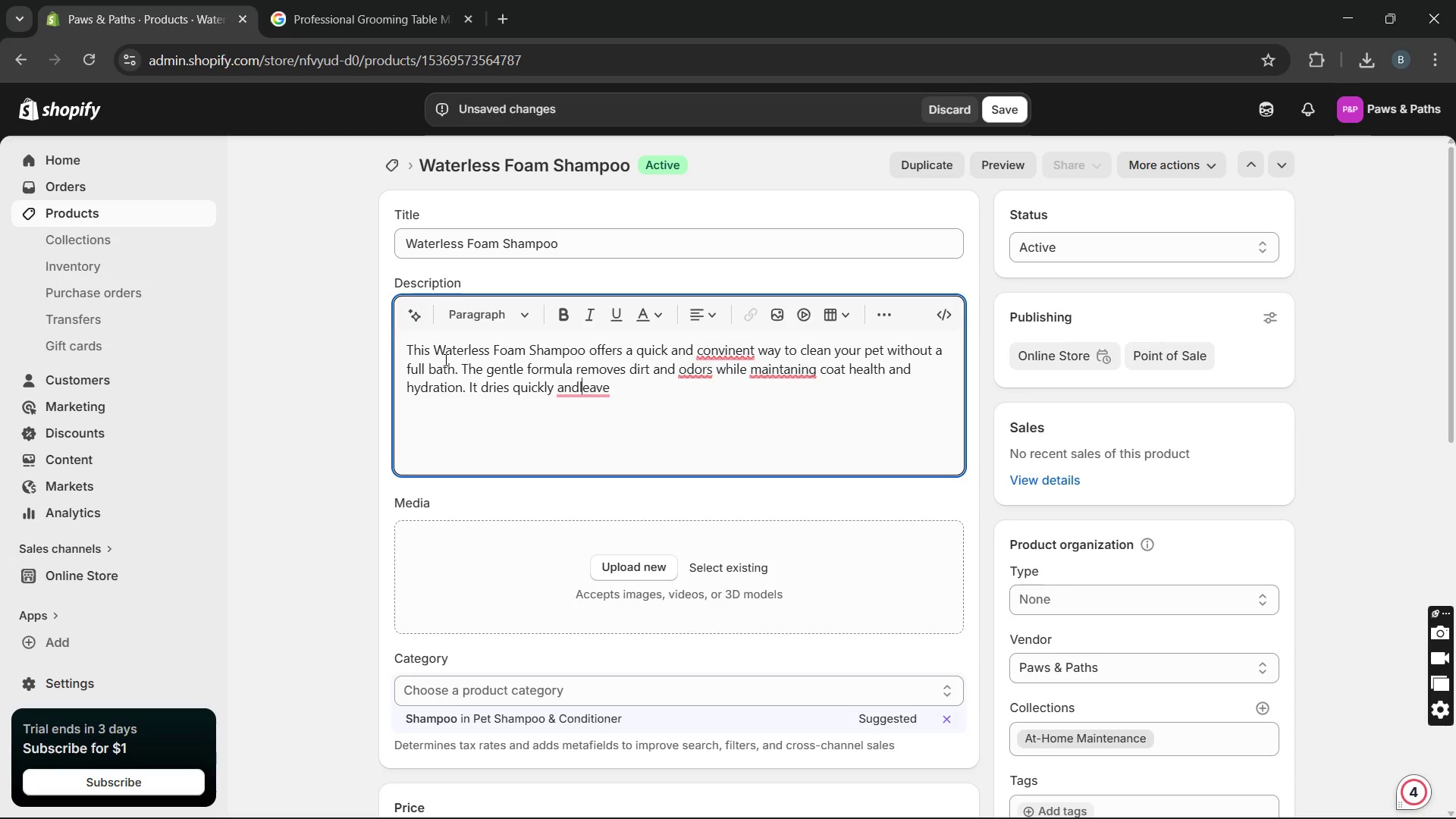 
key(Space)
 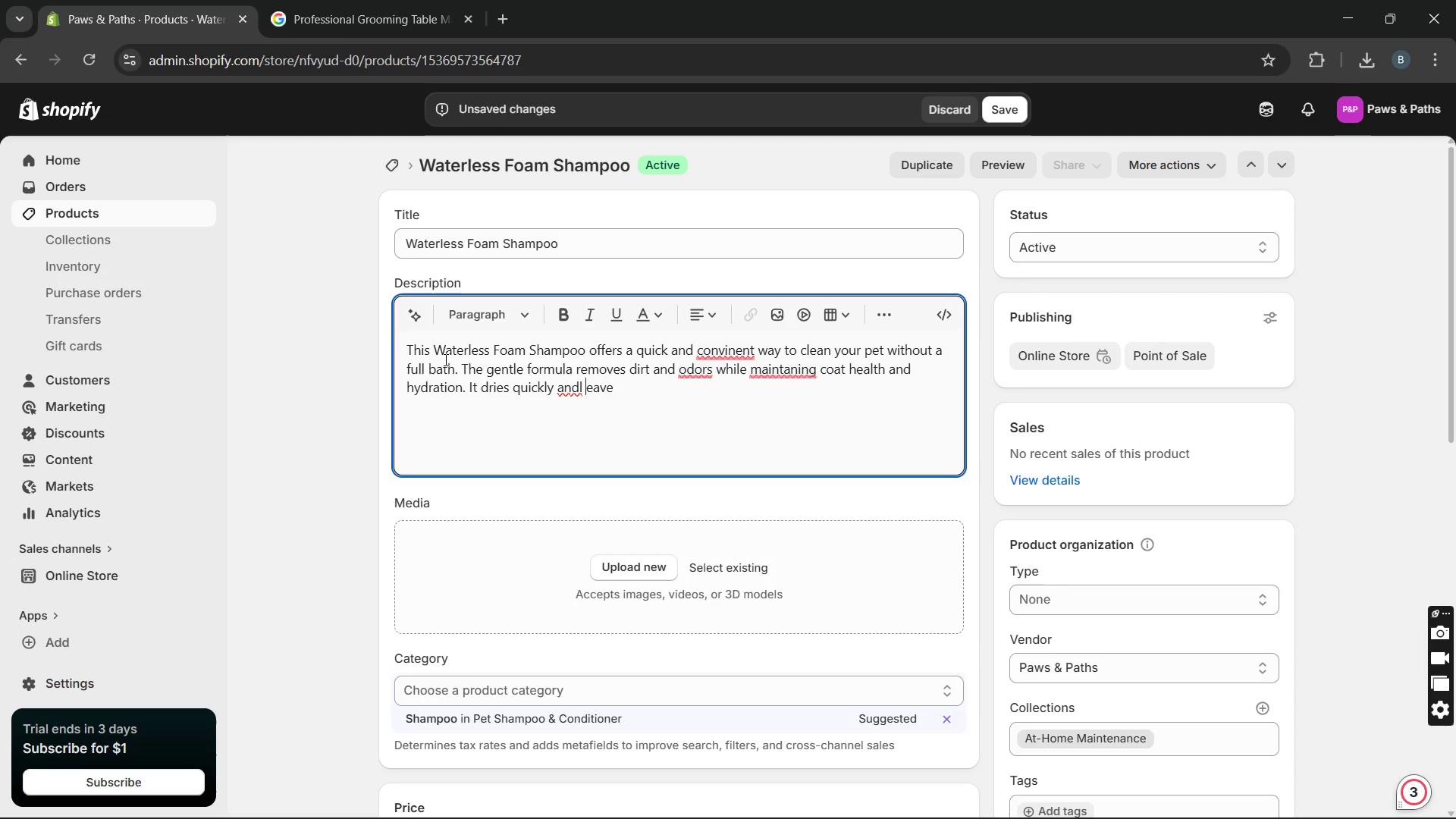 
hold_key(key=ArrowRight, duration=0.5)
 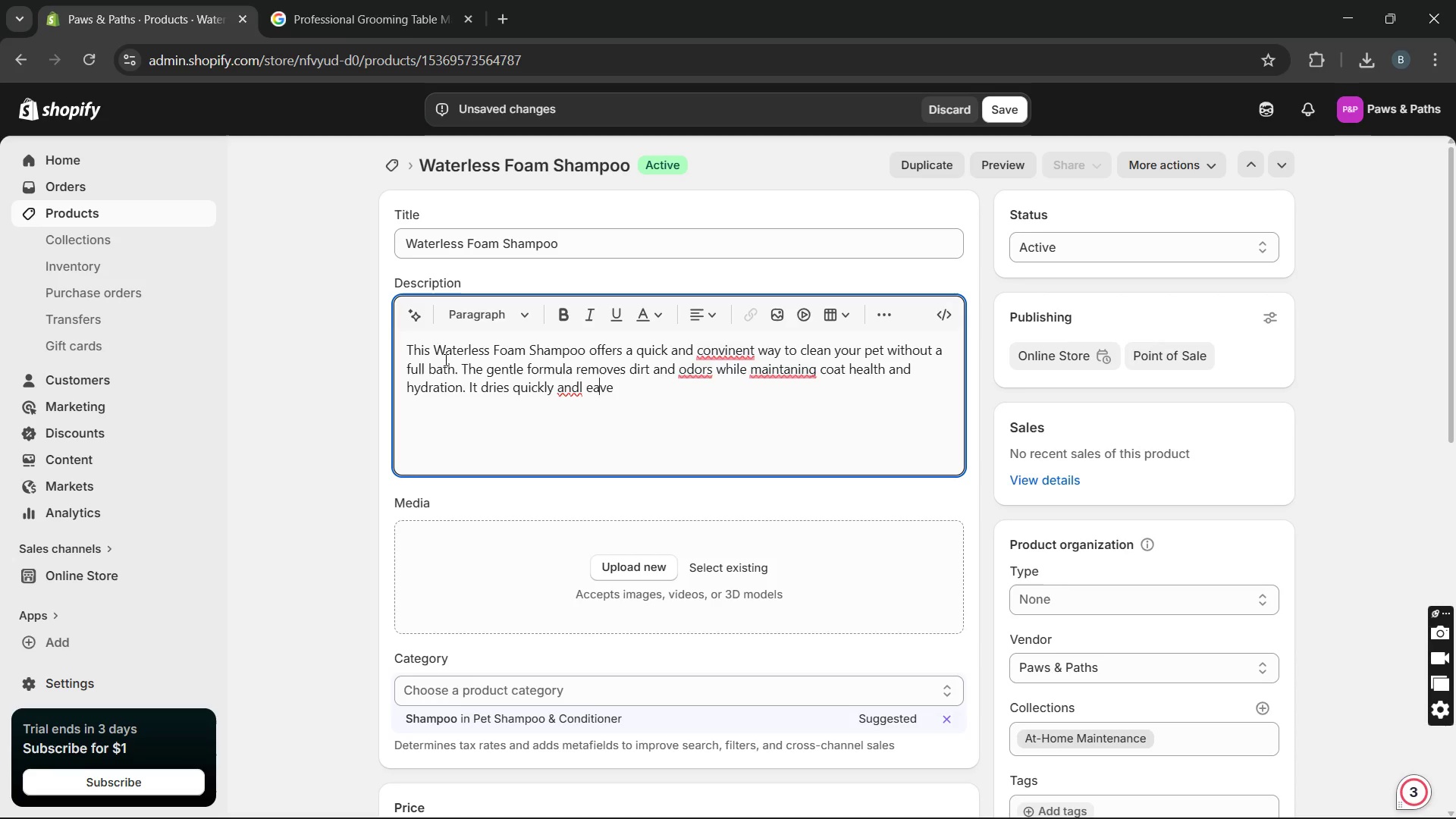 
key(ArrowRight)
 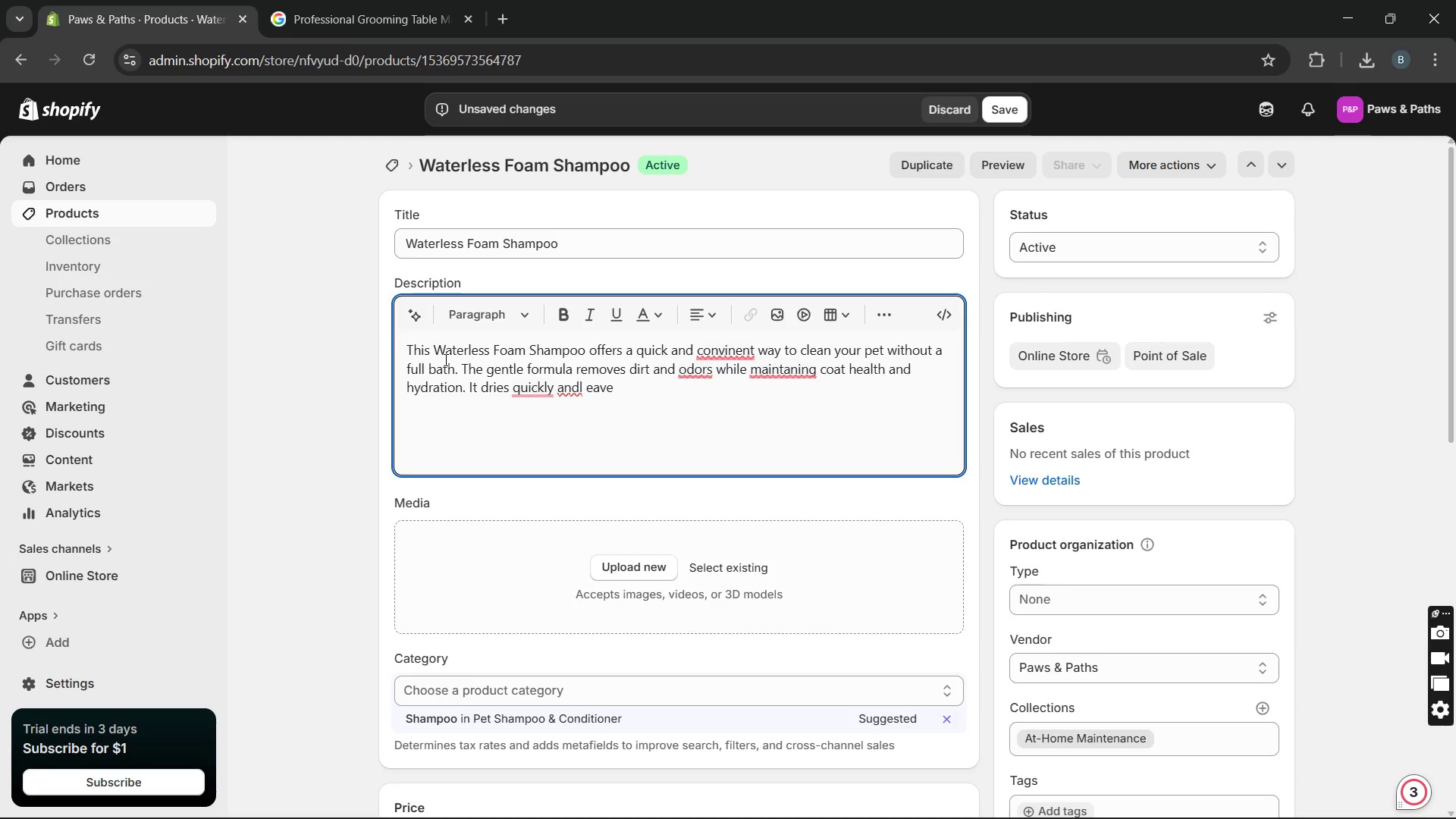 
key(Backspace)
 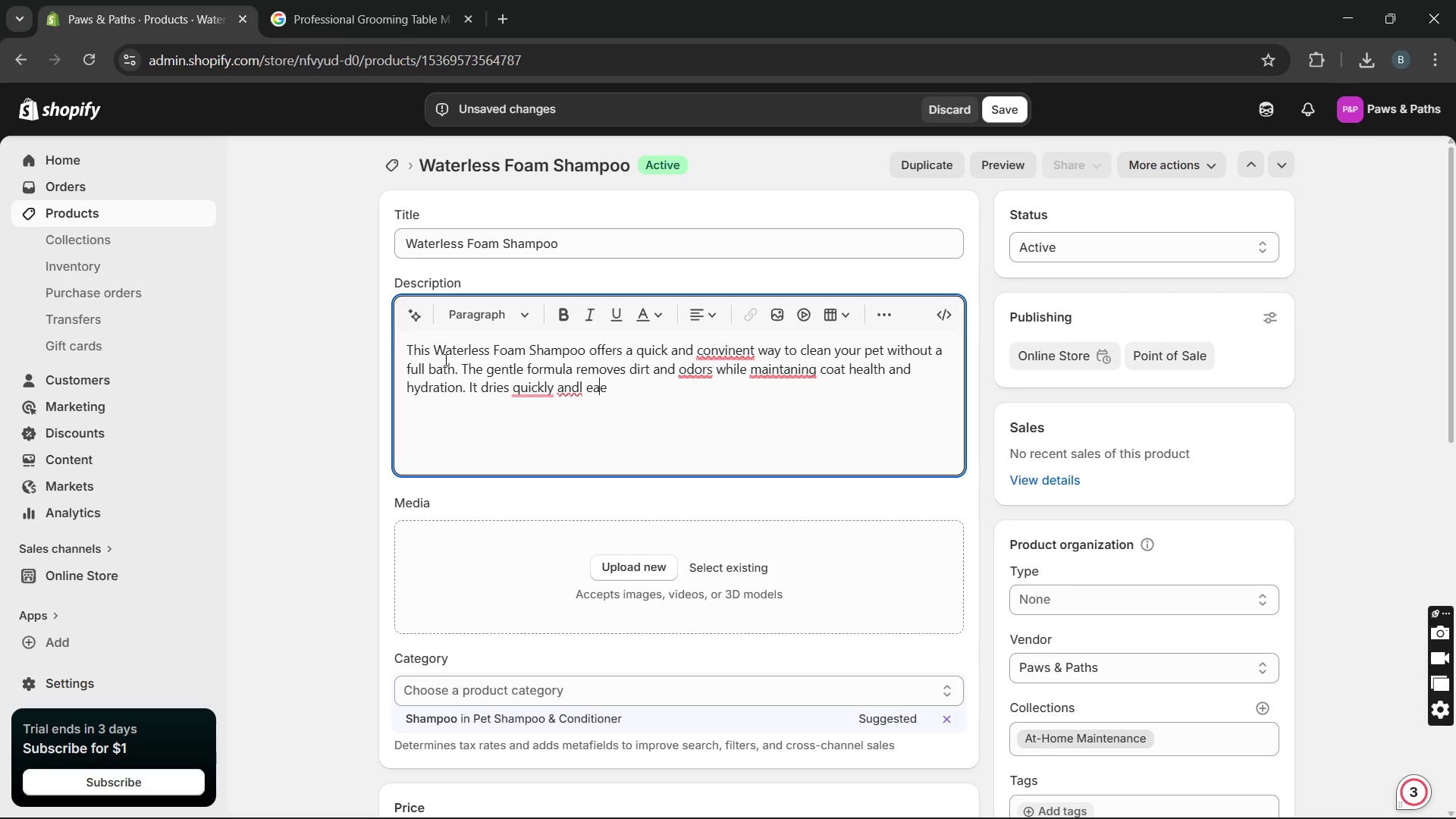 
key(Backspace)
 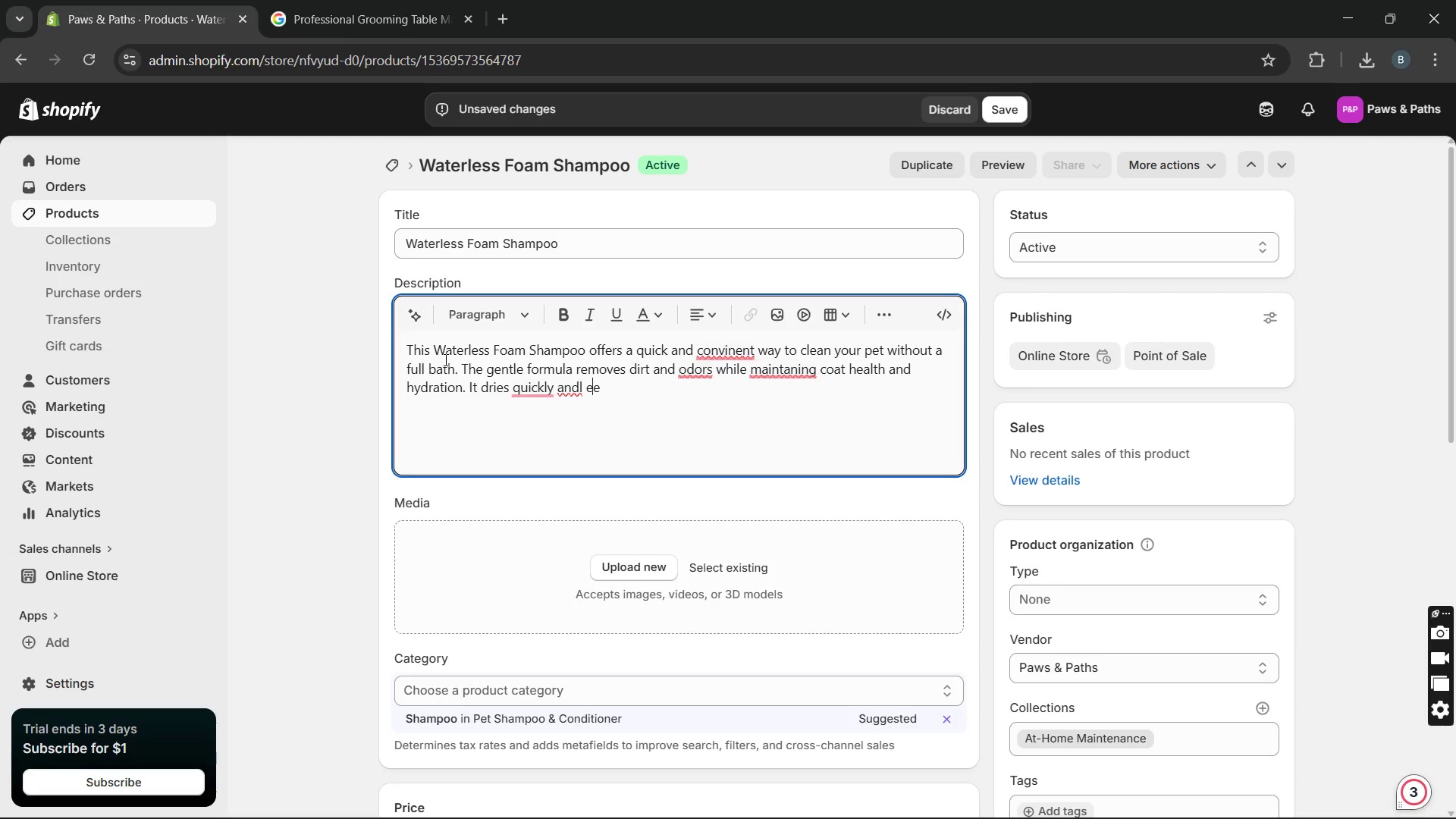 
key(Backspace)
 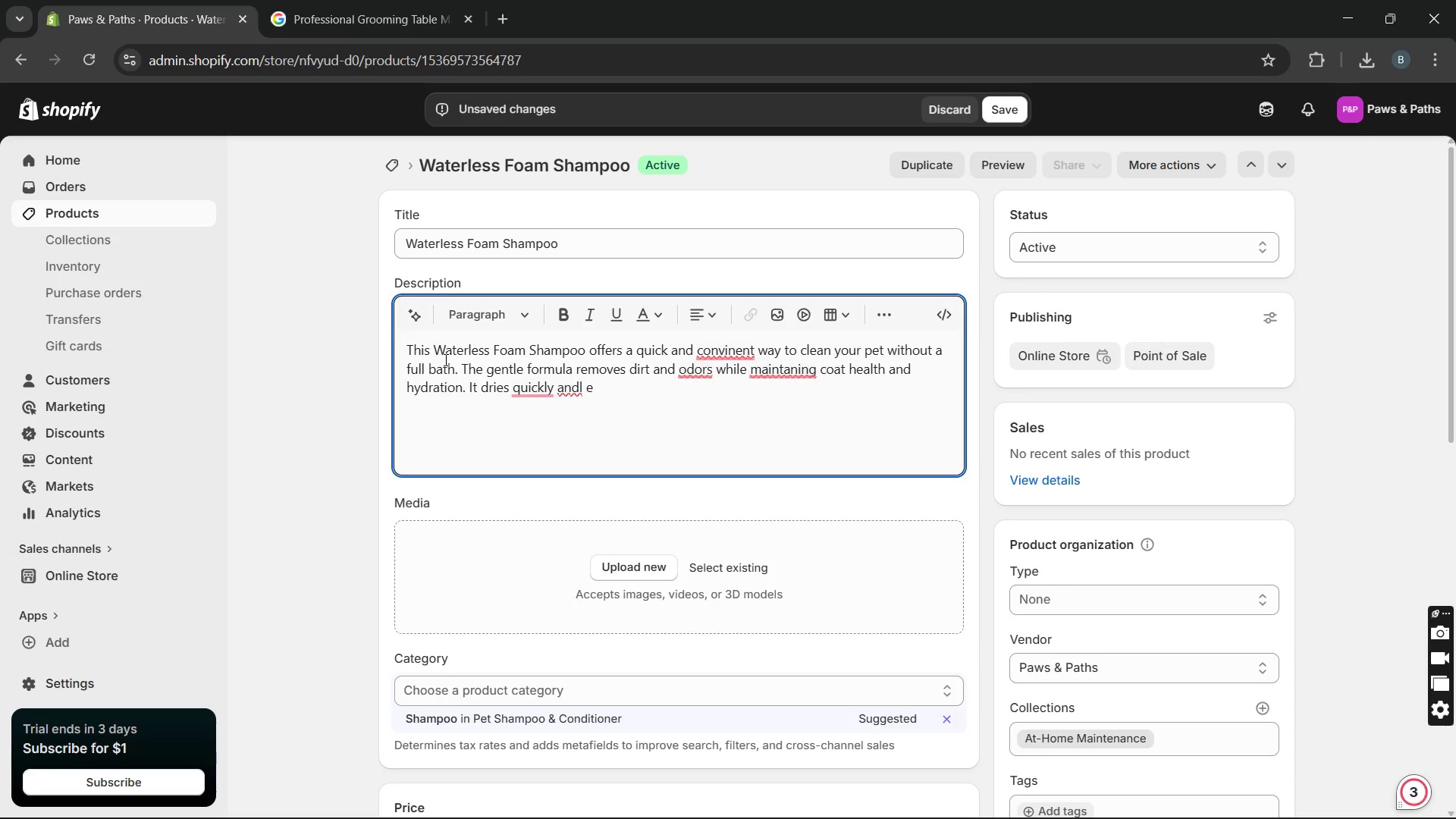 
key(Backspace)
 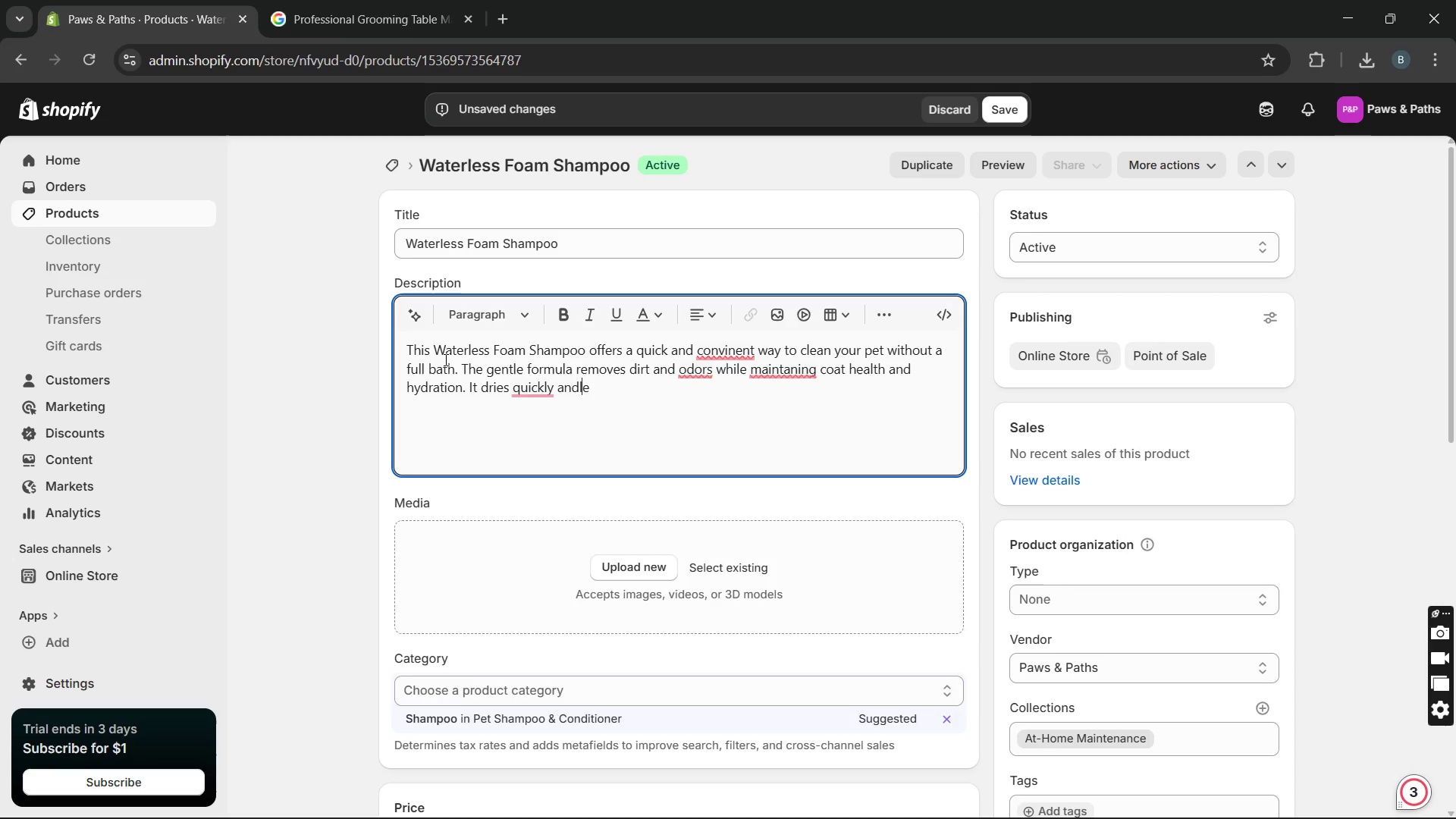 
key(Backspace)
 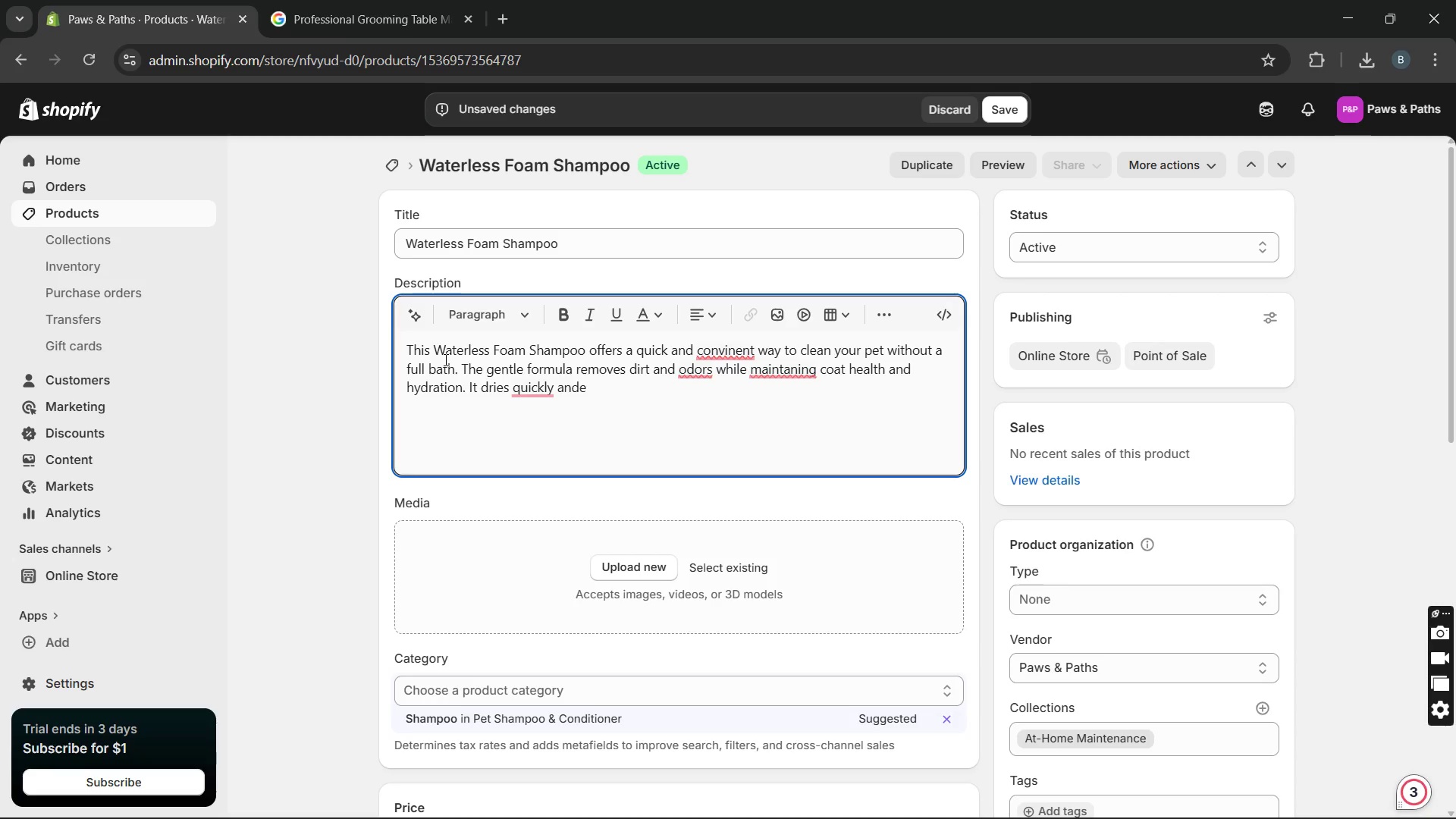 
key(Space)
 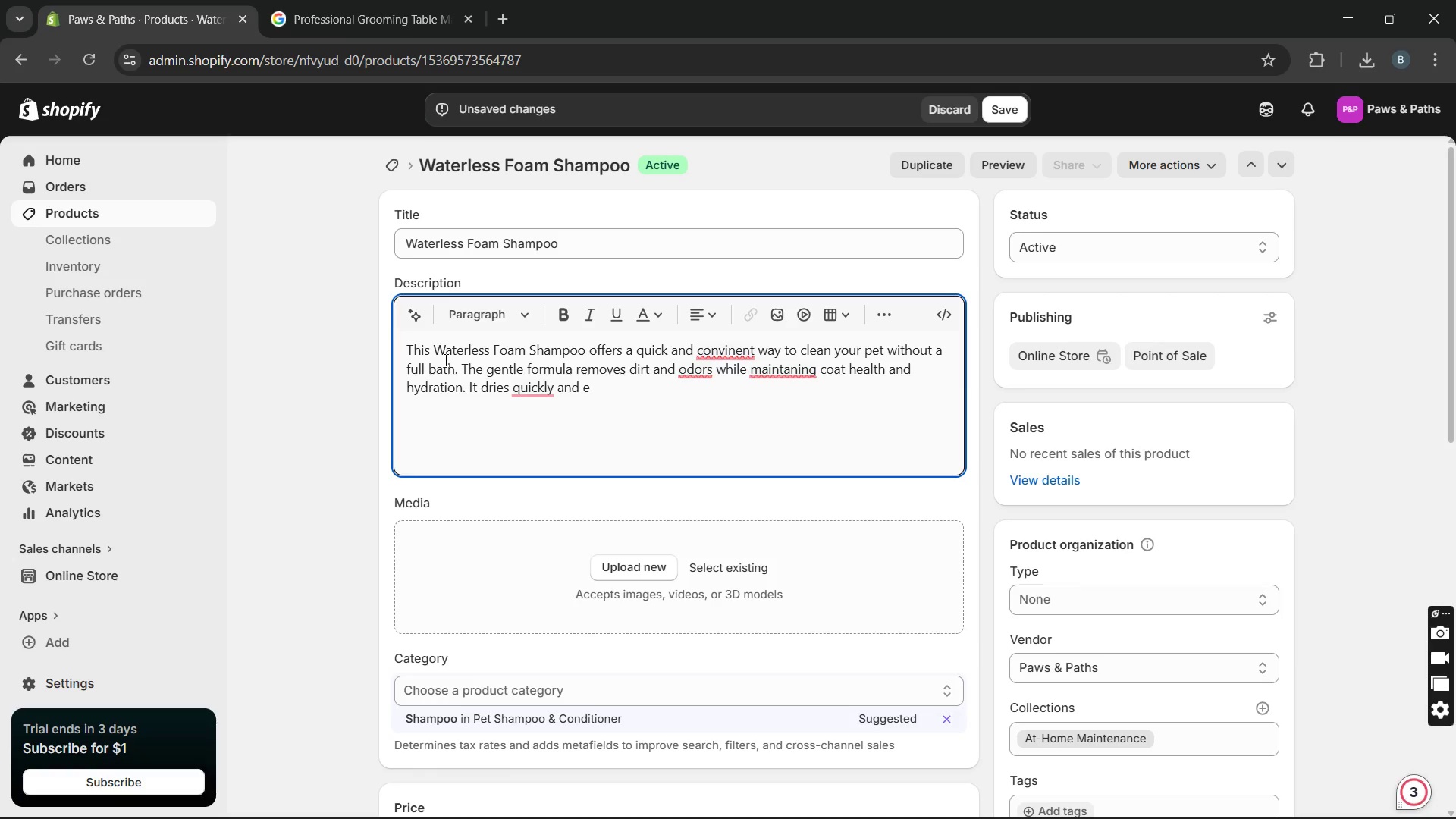 
key(L)
 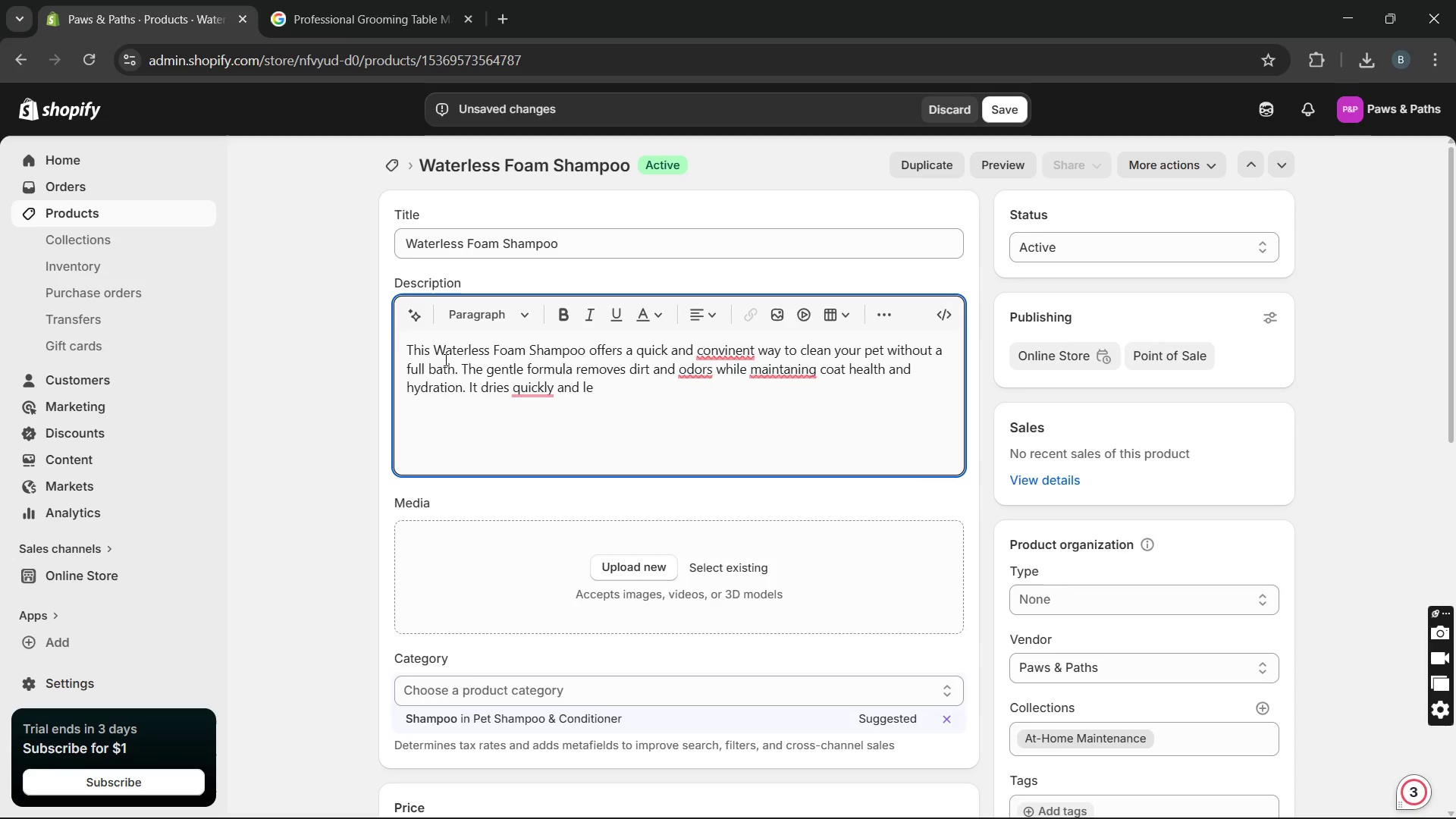 
key(ArrowRight)
 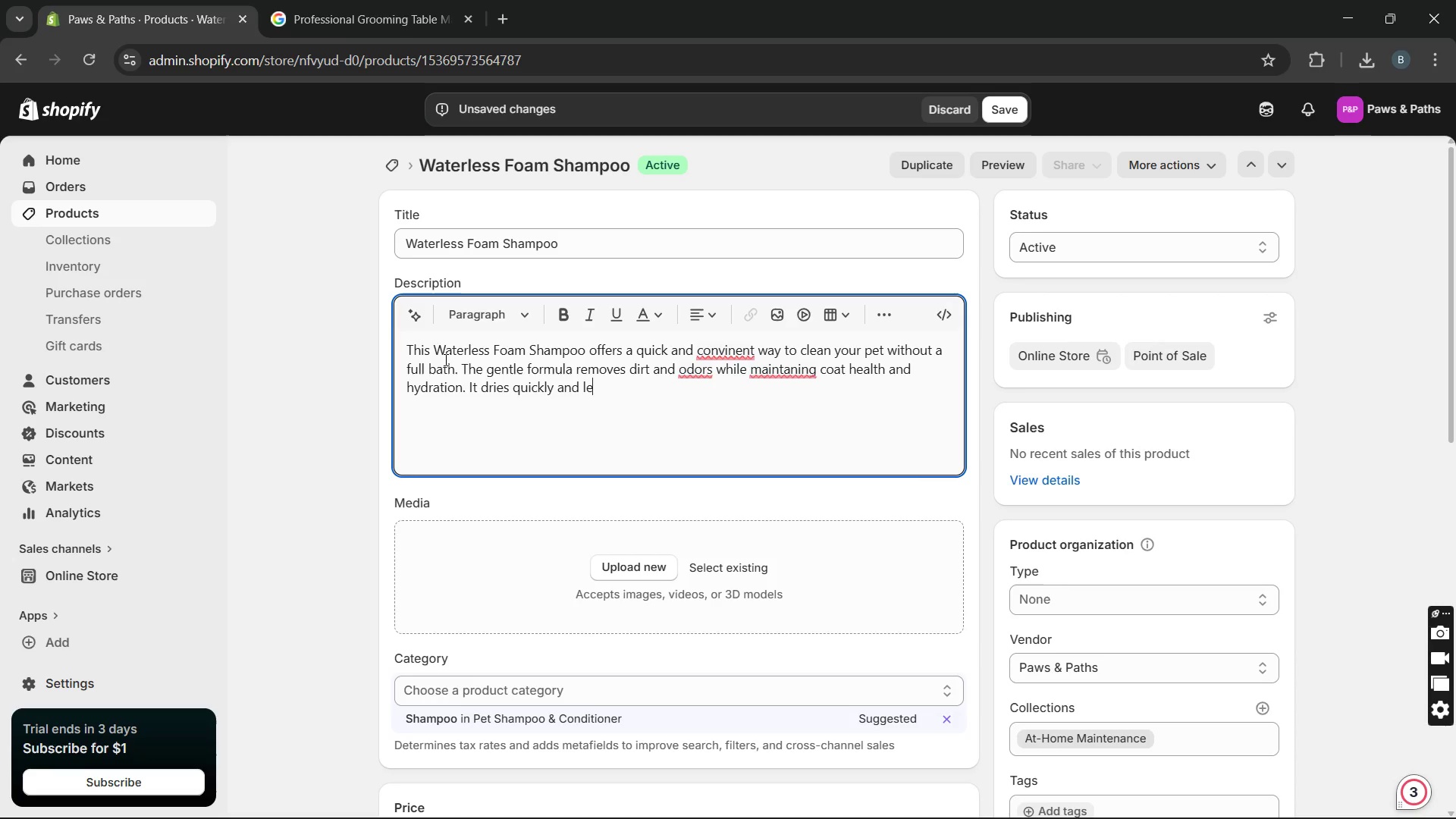 
key(ArrowRight)
 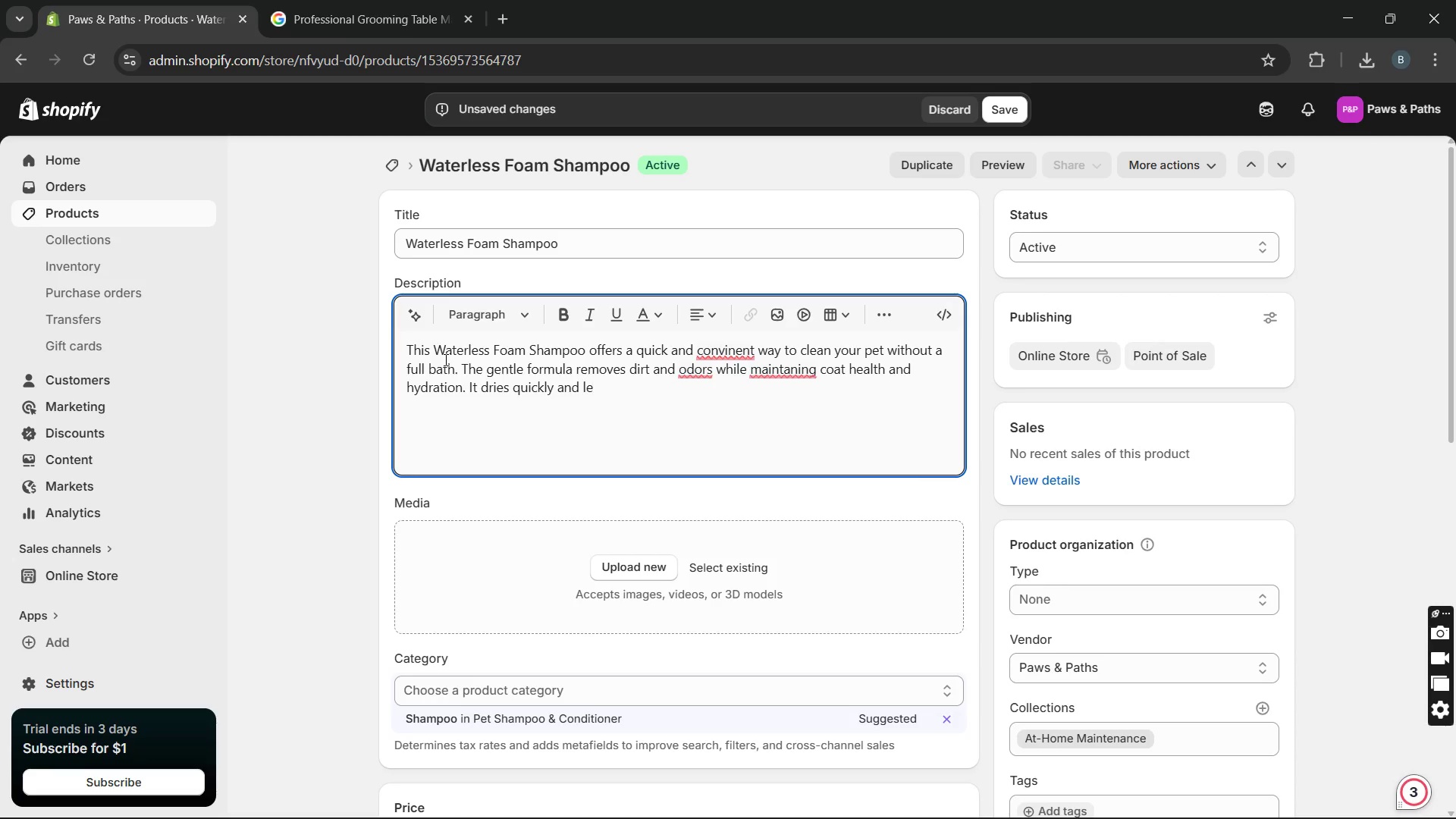 
type(aves )
 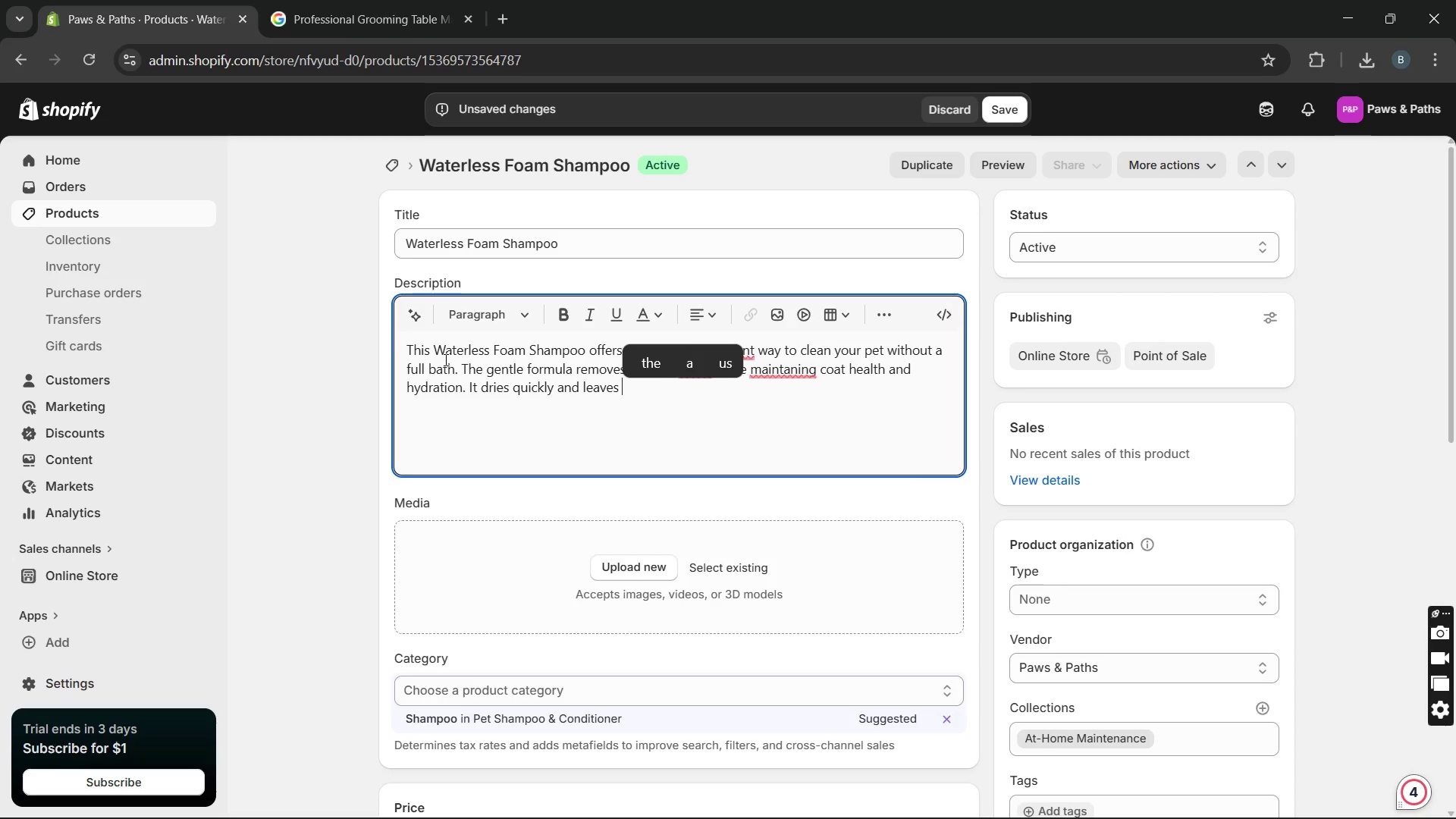 
wait(19.03)
 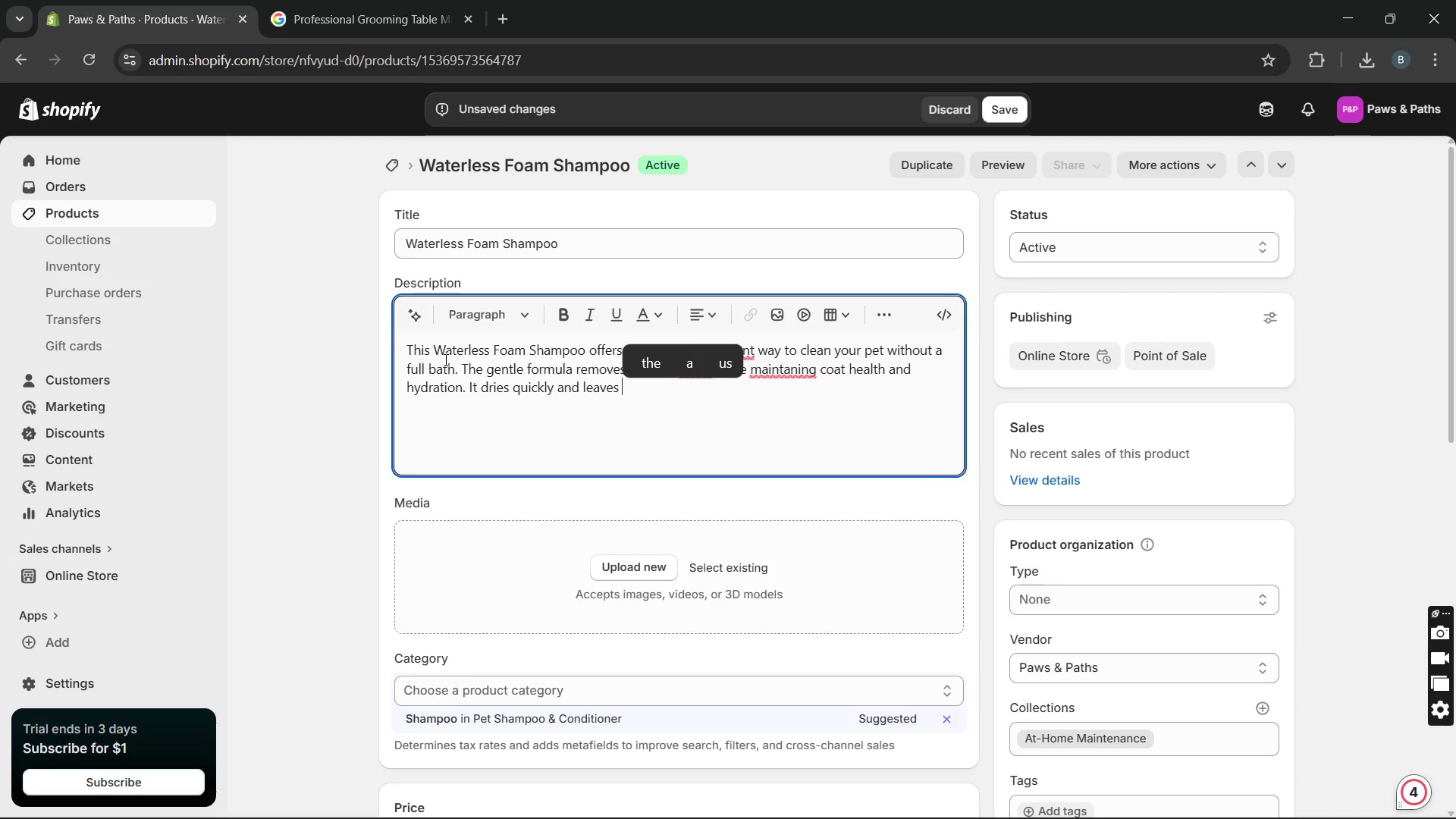 
type(a fresh, clean scent. This makes it perfect for cold weather or situations where bathing is not practical. It is also ideal for pets that dislike water or bathing. Great for busy pet ownet)
key(Backspace)
type(rs n)
 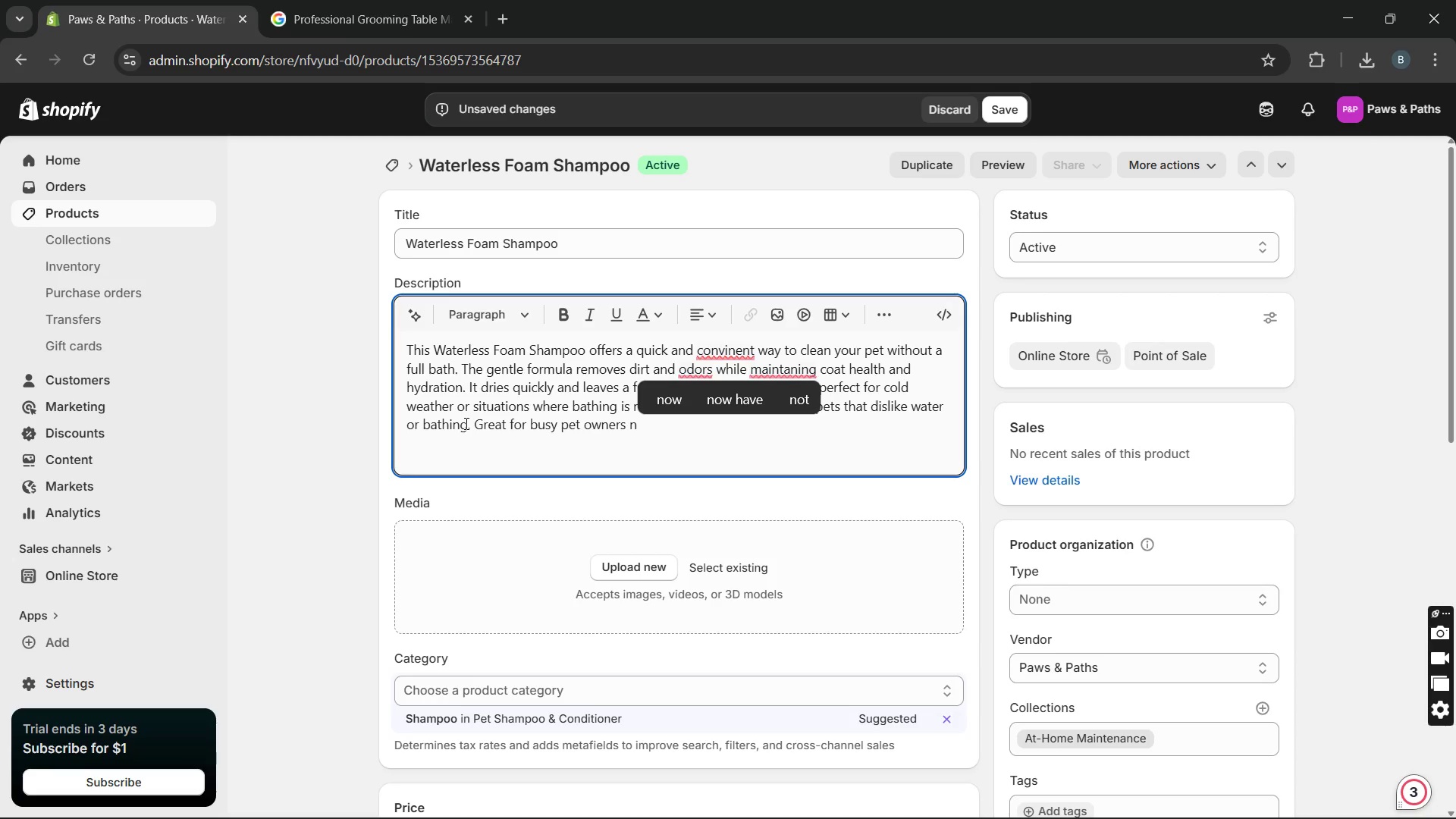 
wait(12.06)
 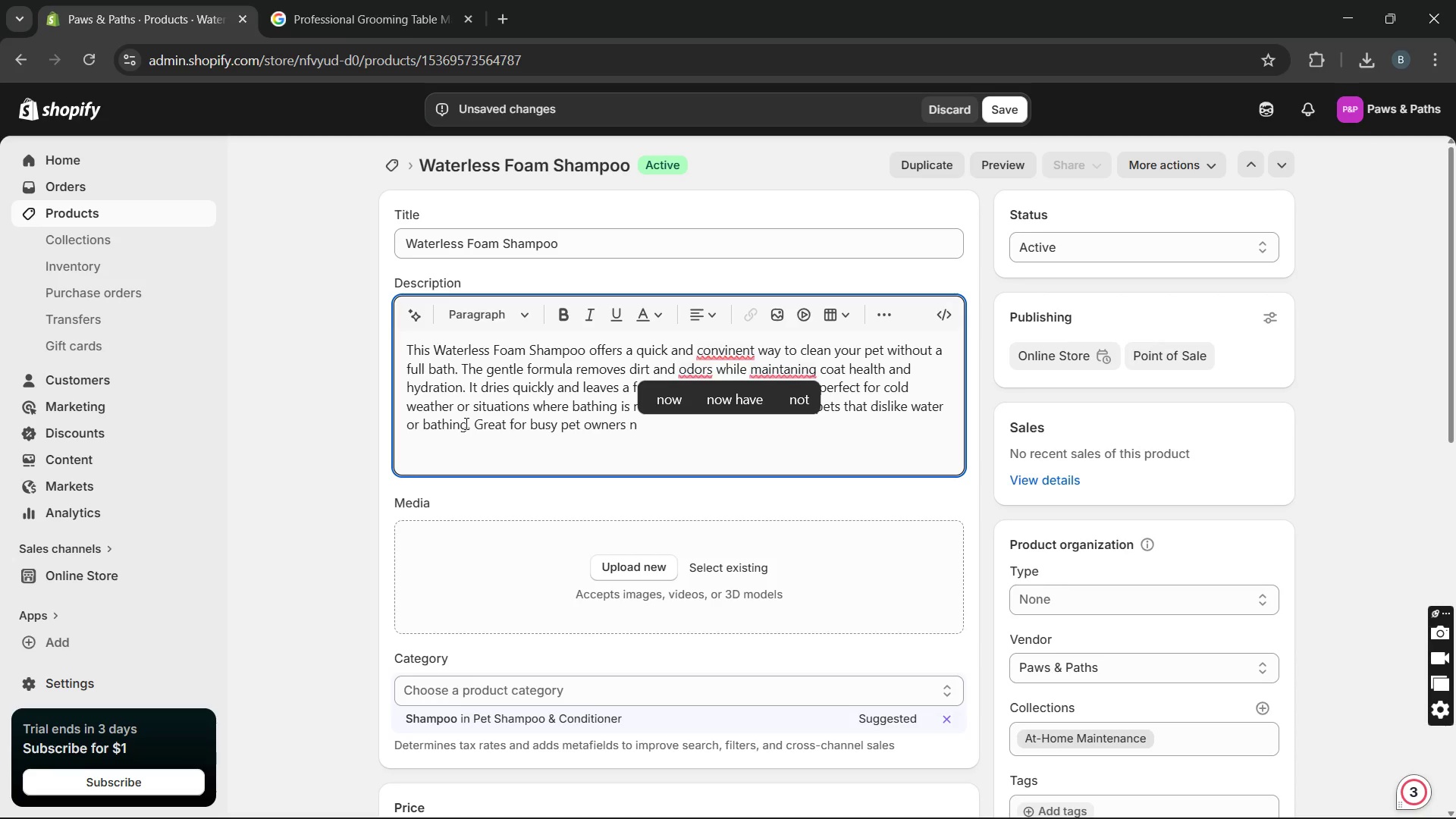 
key(Backspace)
 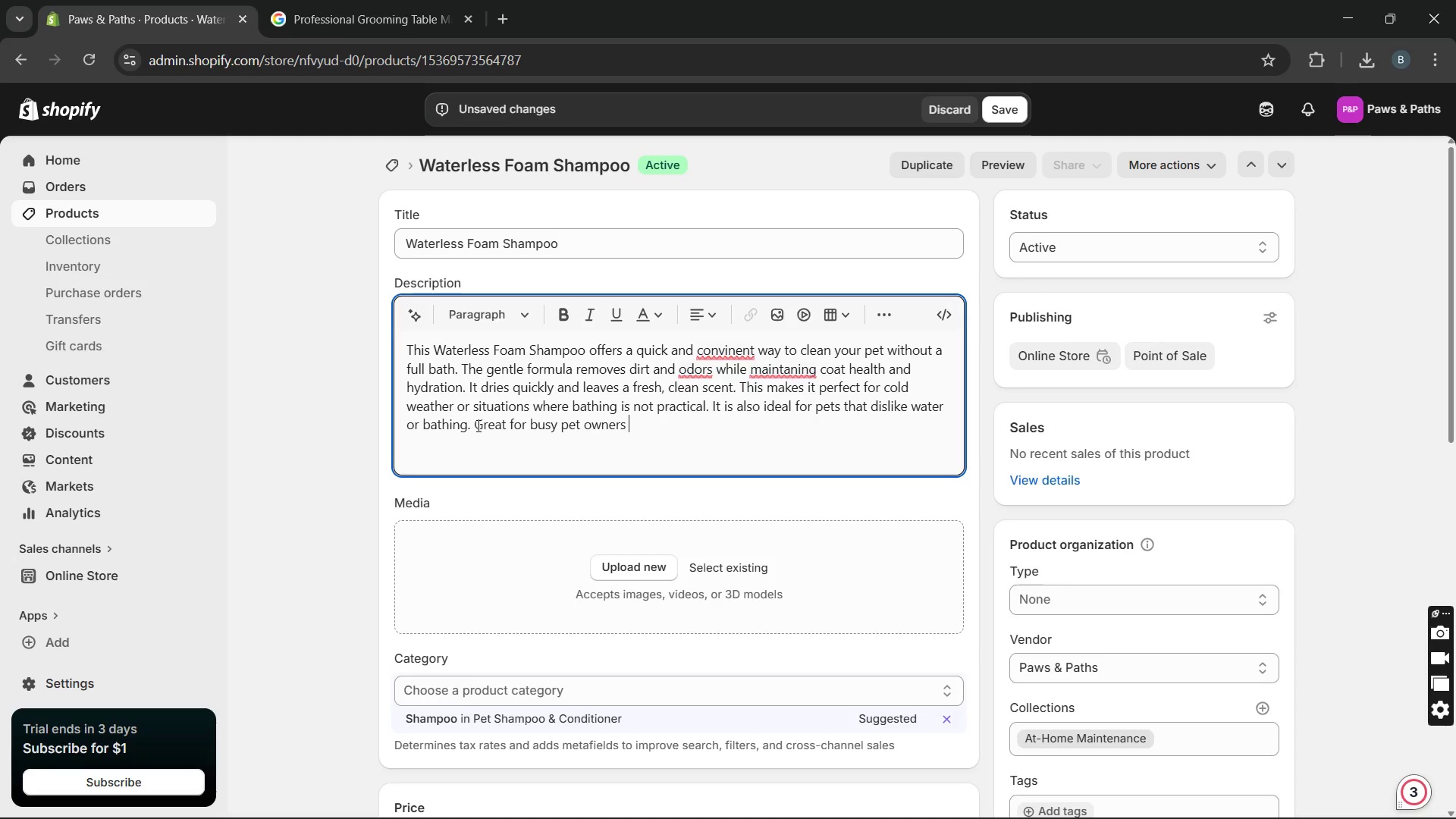 
key(Backspace)
 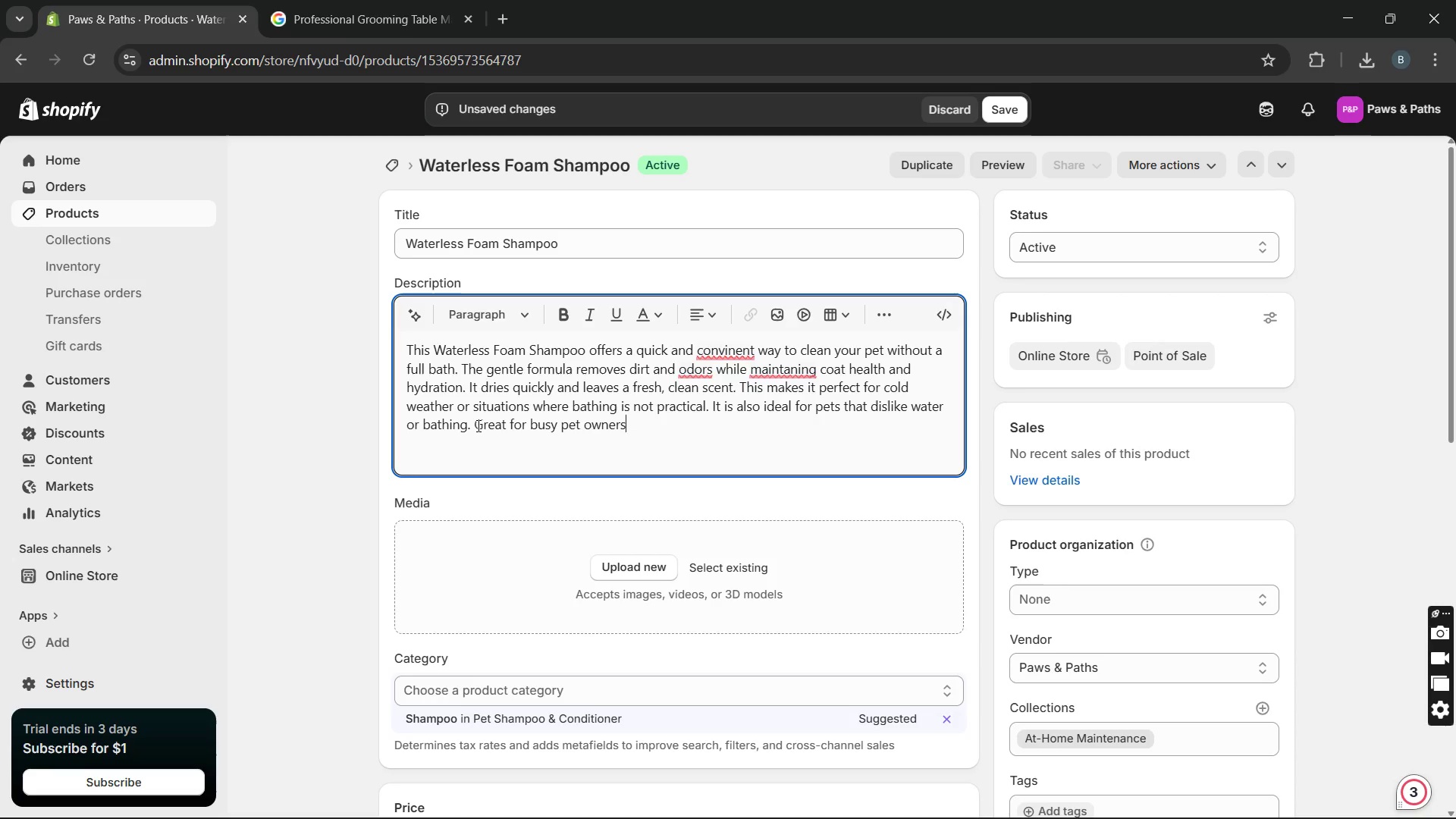 
hold_key(key=Backspace, duration=0.98)
 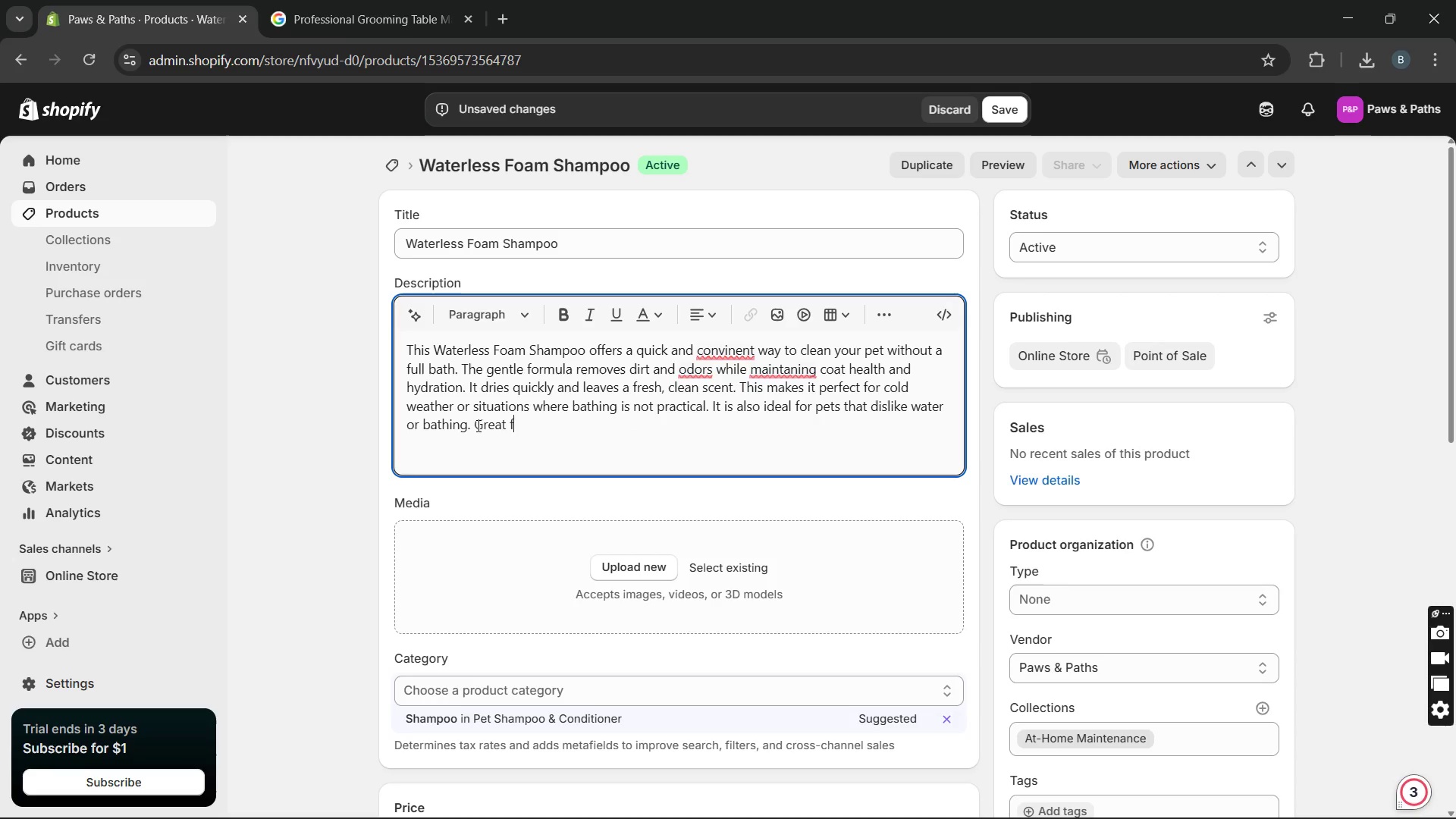 
key(Backspace)
 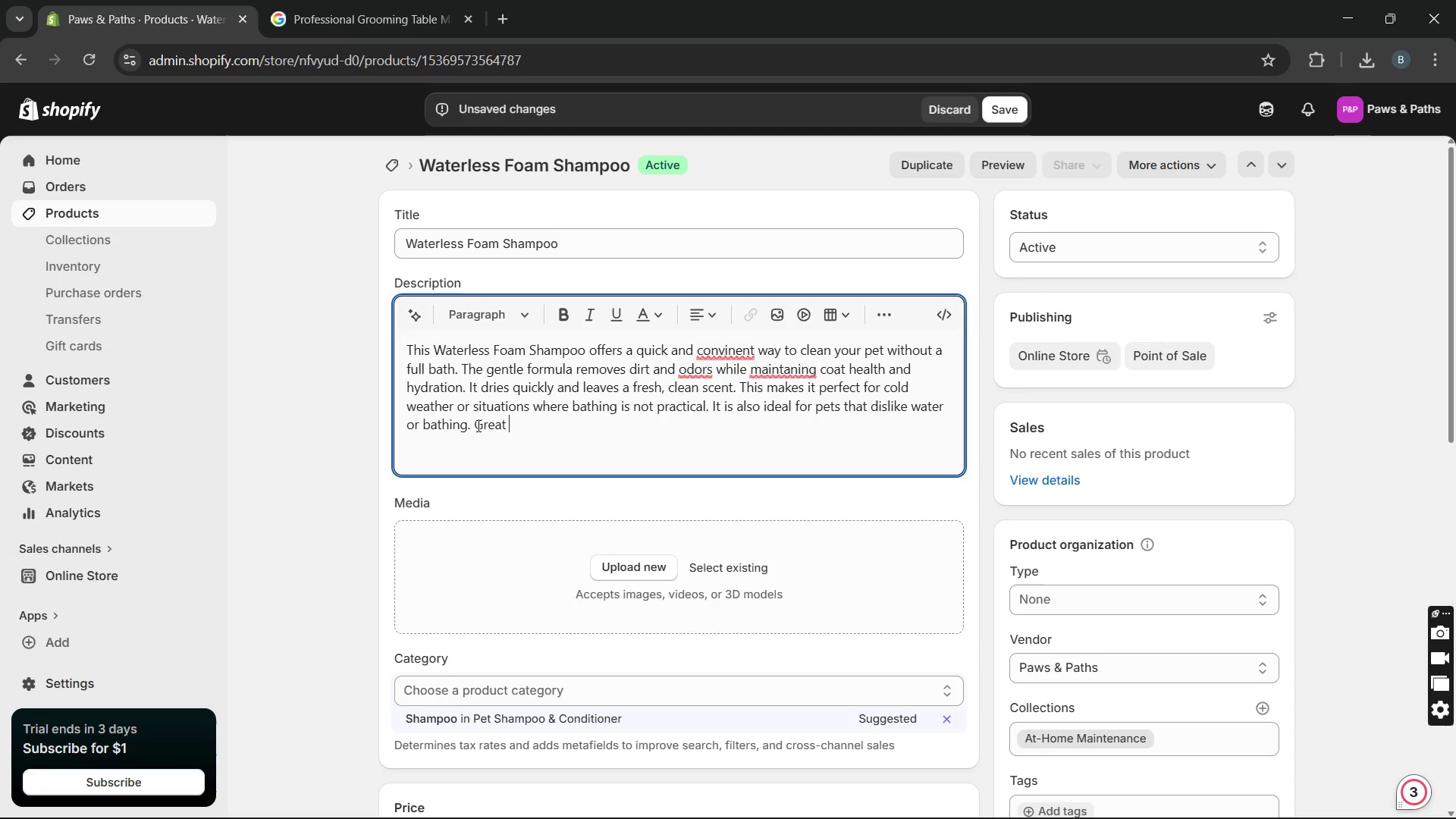 
key(Backspace)
 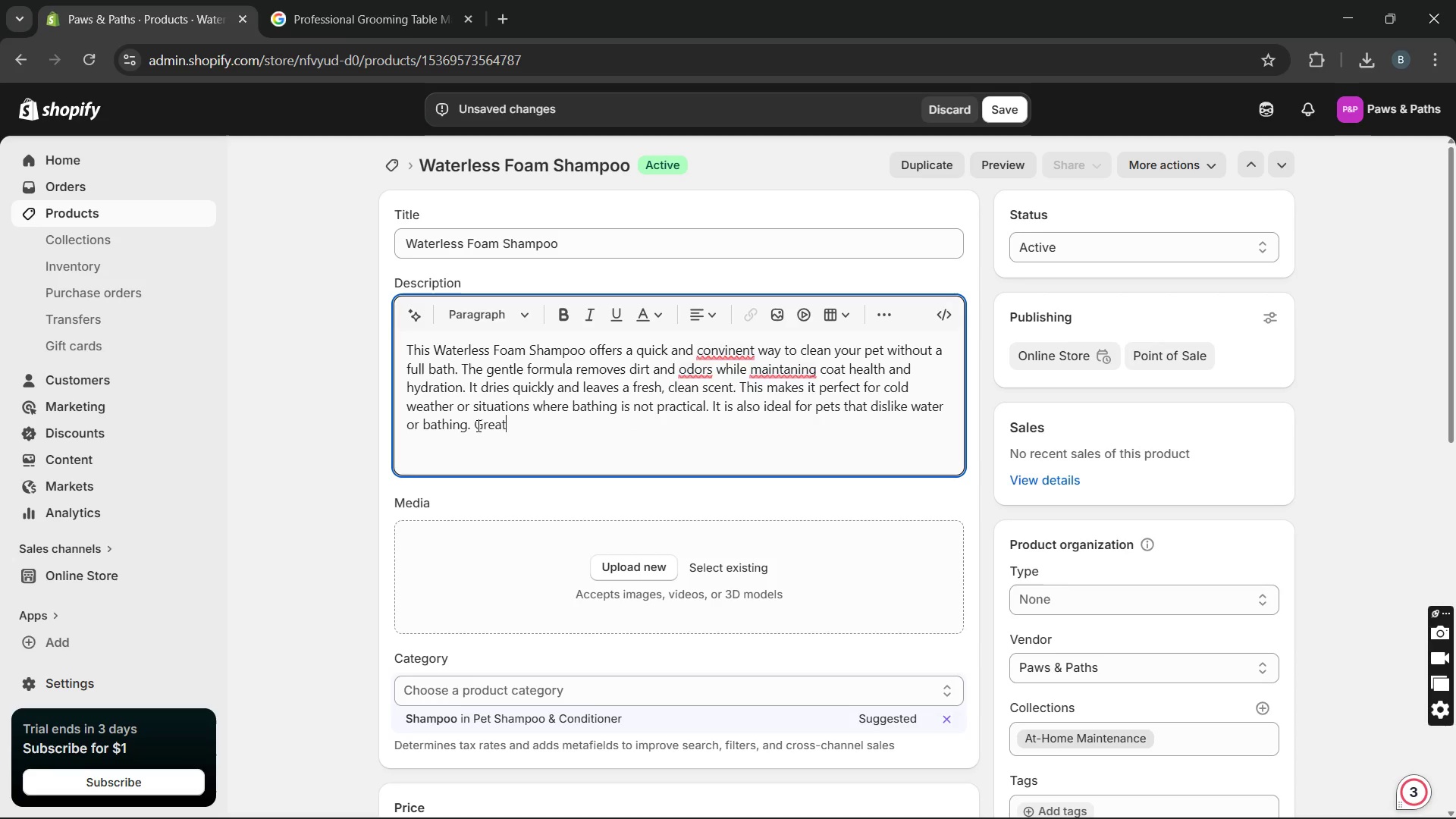 
key(Backspace)
 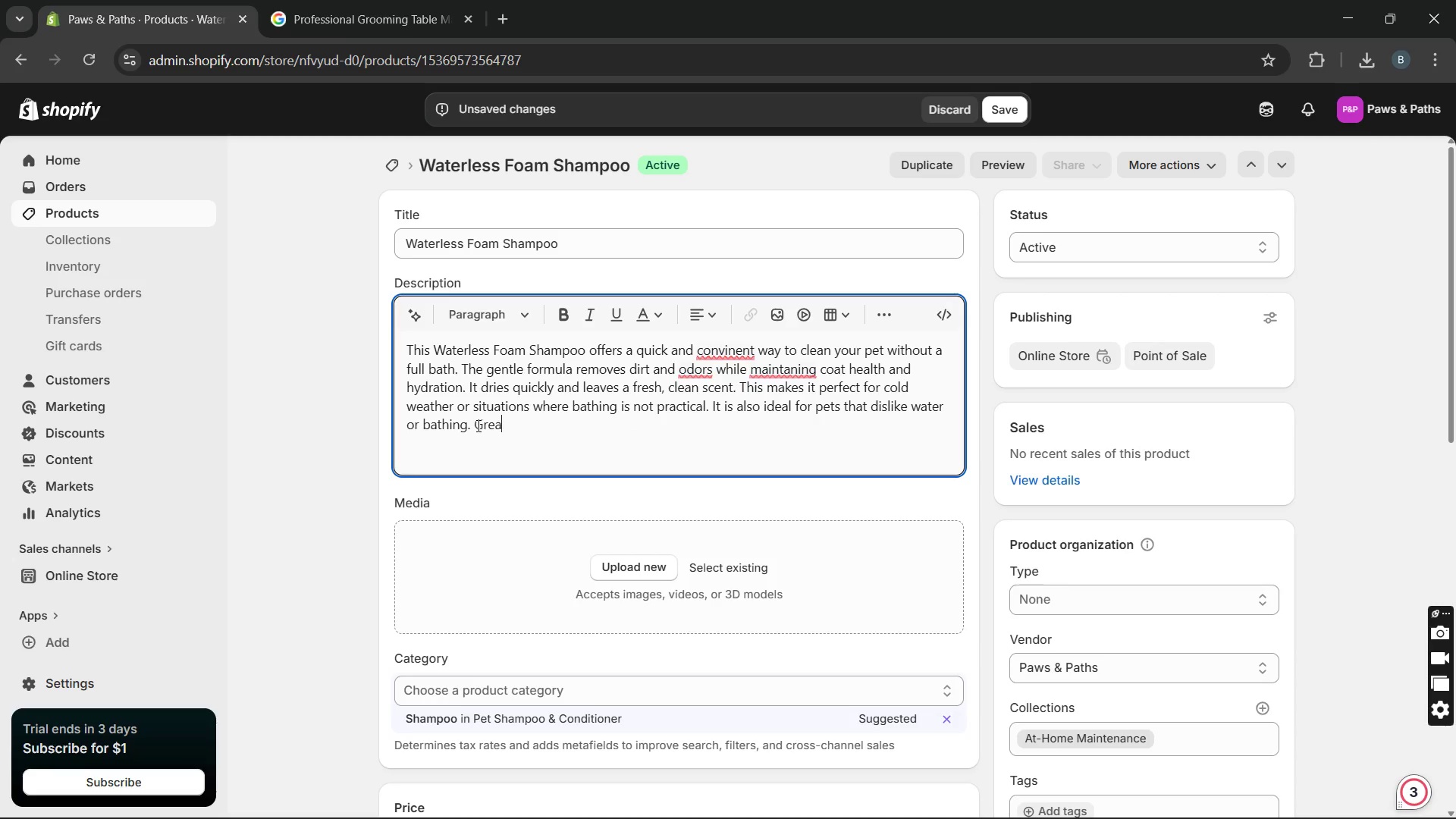 
key(Backspace)
 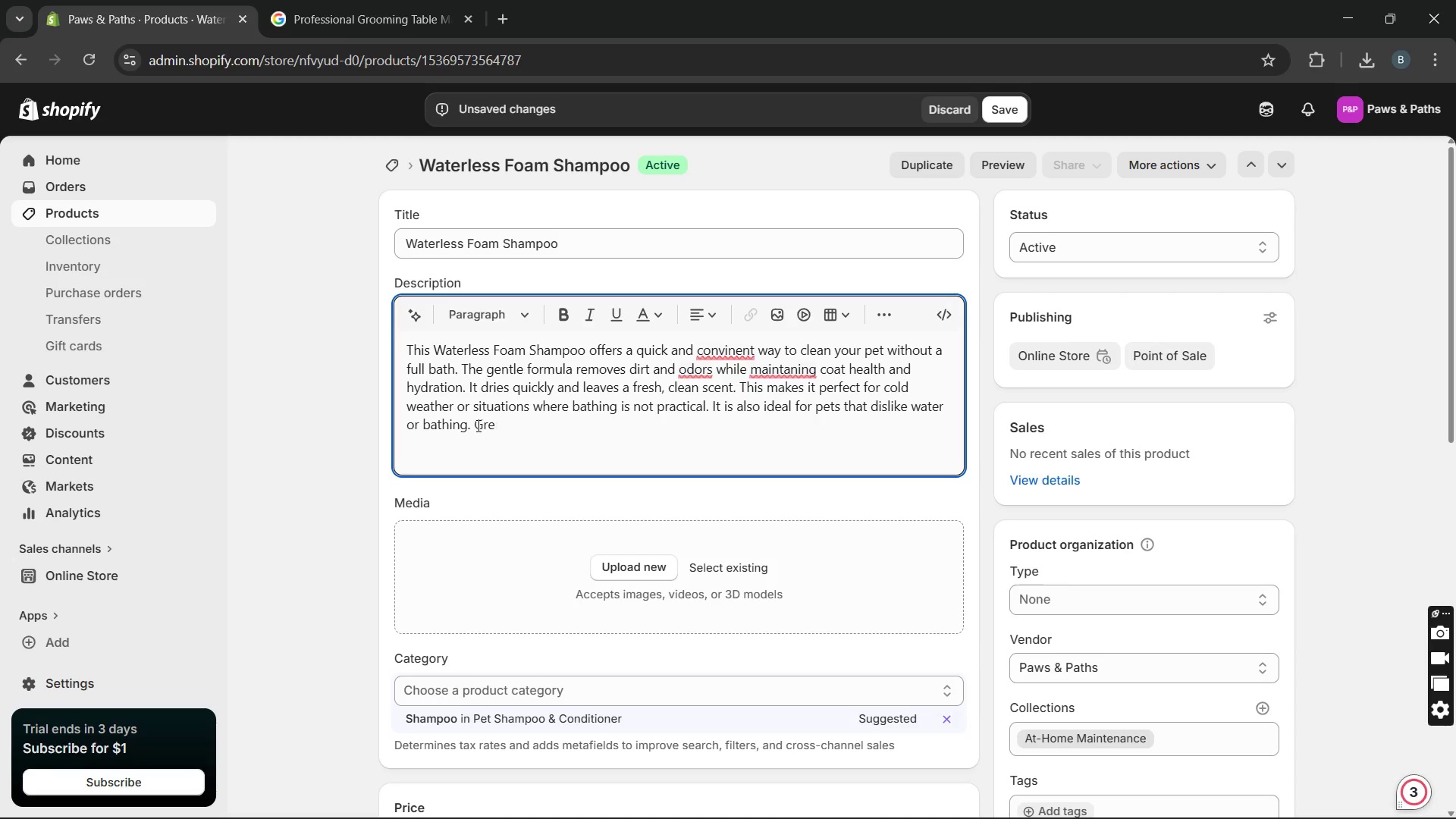 
key(Backspace)
 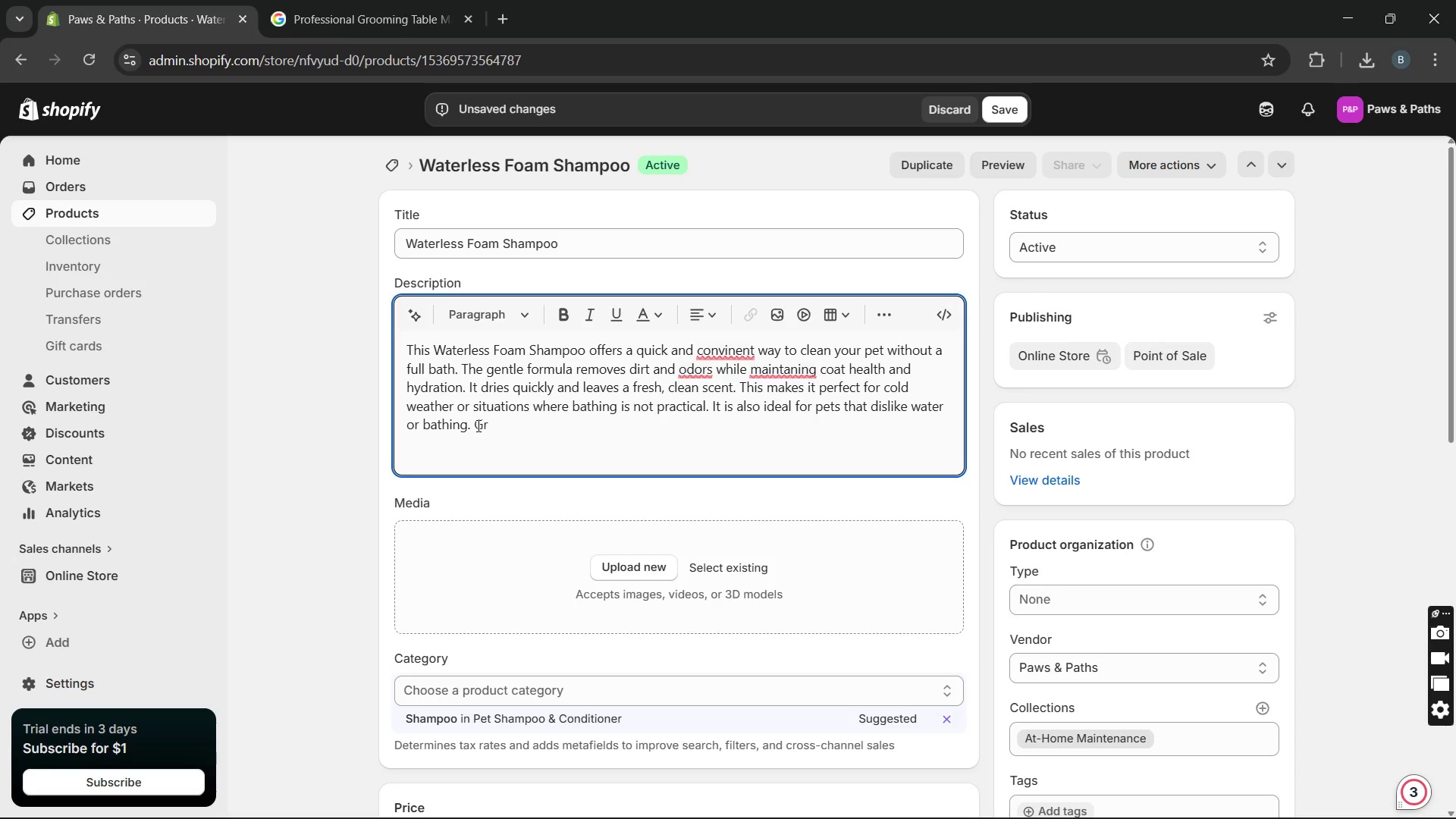 
key(Backspace)
 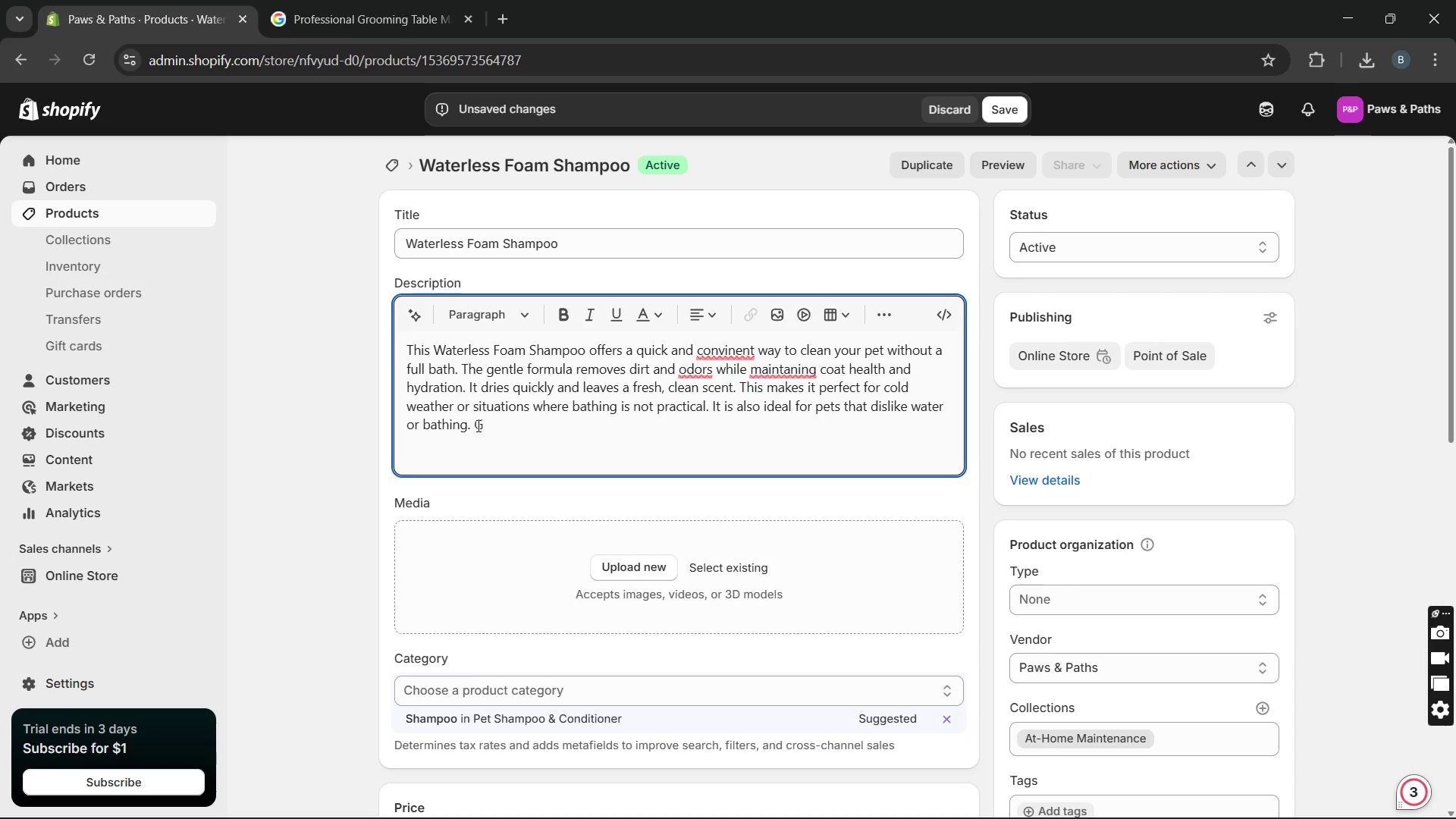 
key(Backspace)
 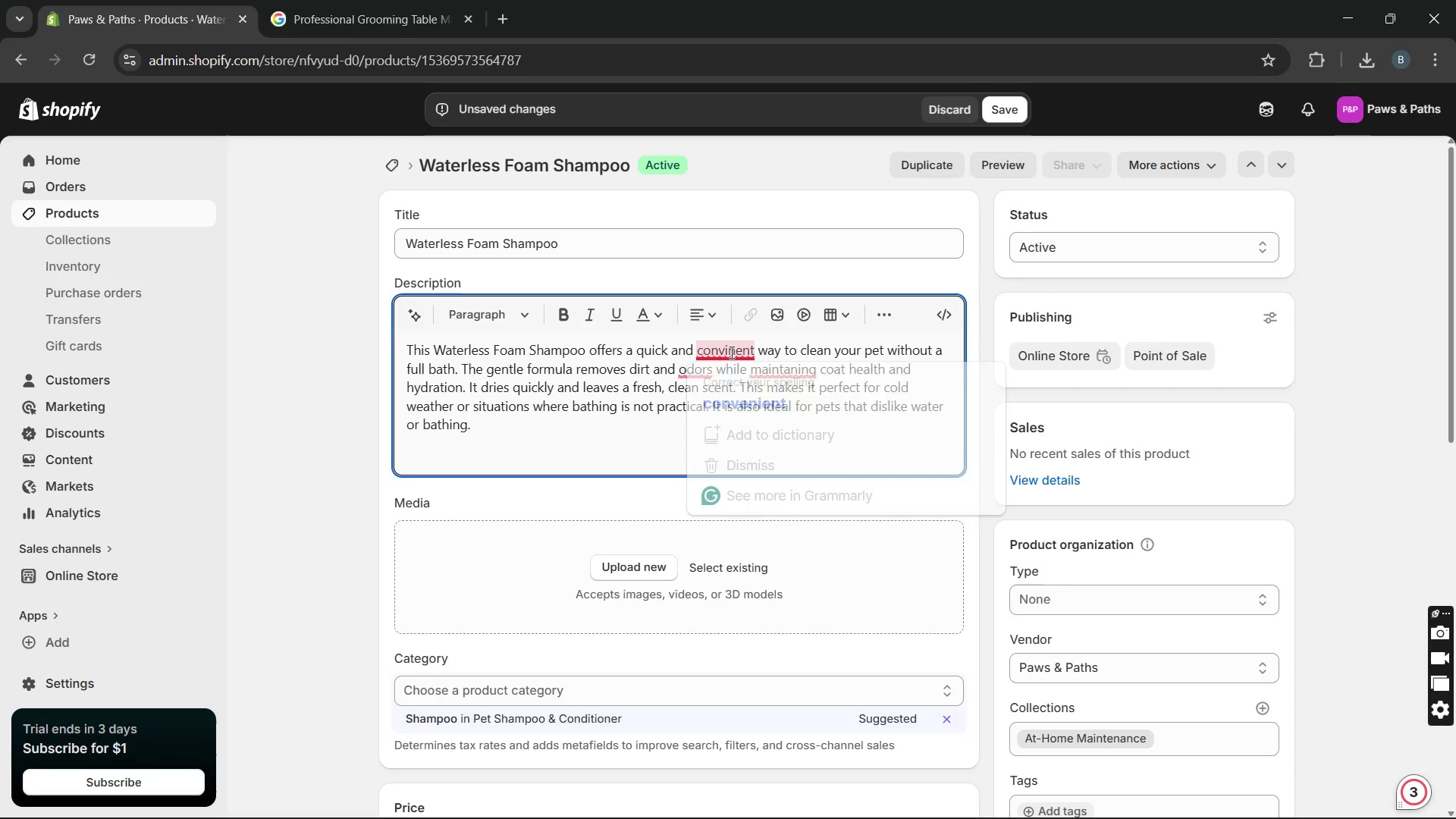 
left_click([733, 396])
 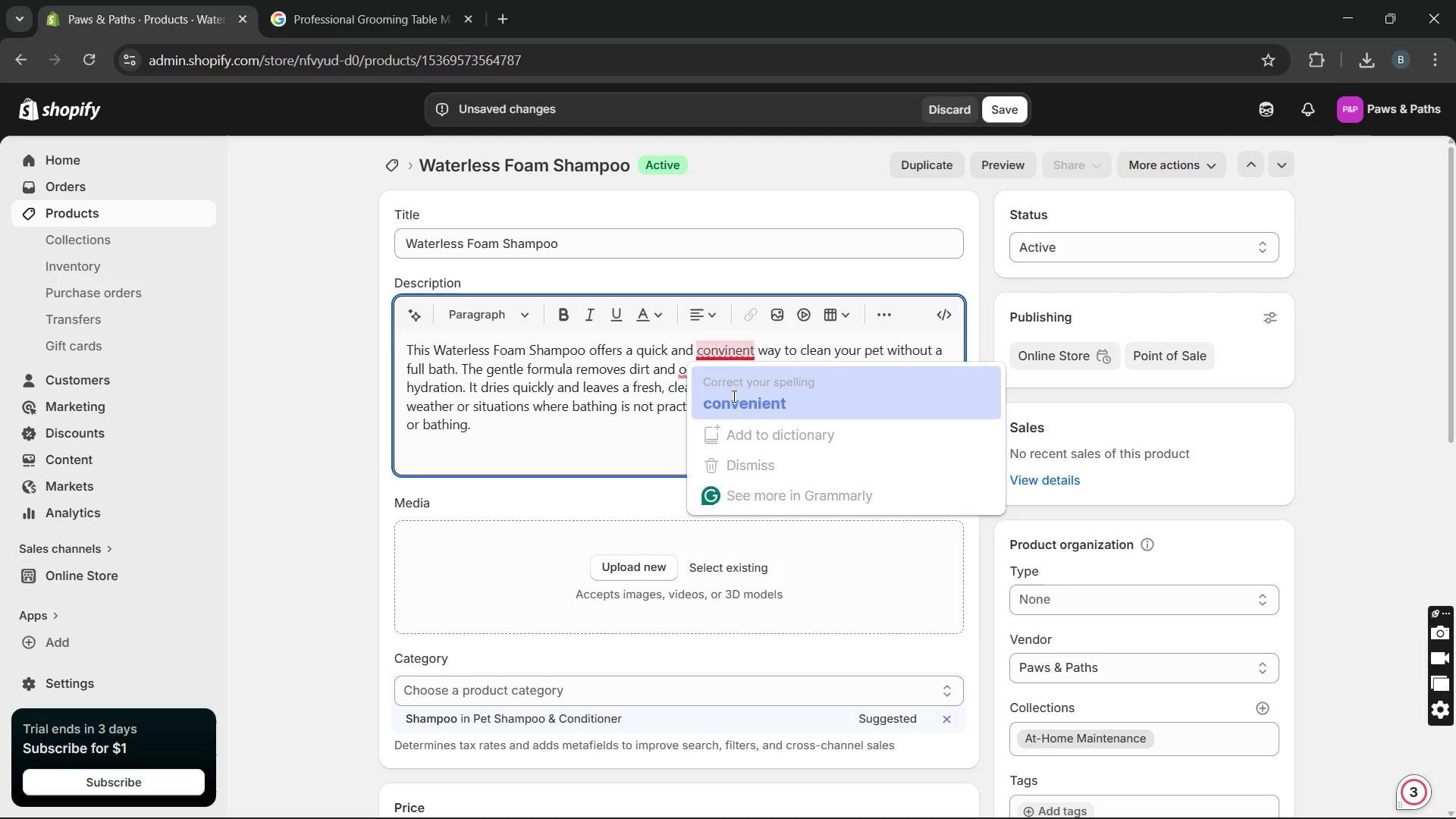 
key(Unknown)
 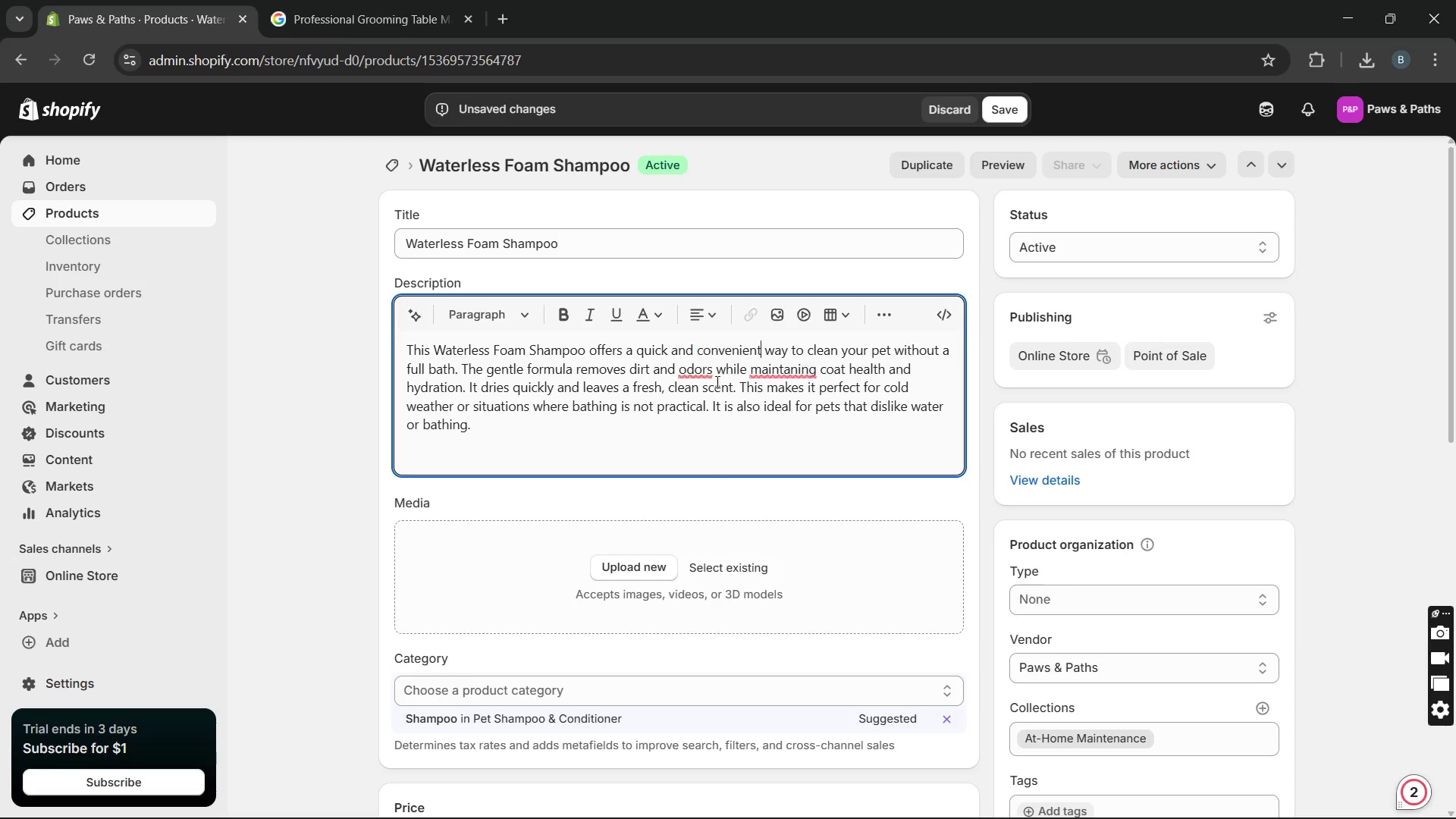 
key(Unknown)
 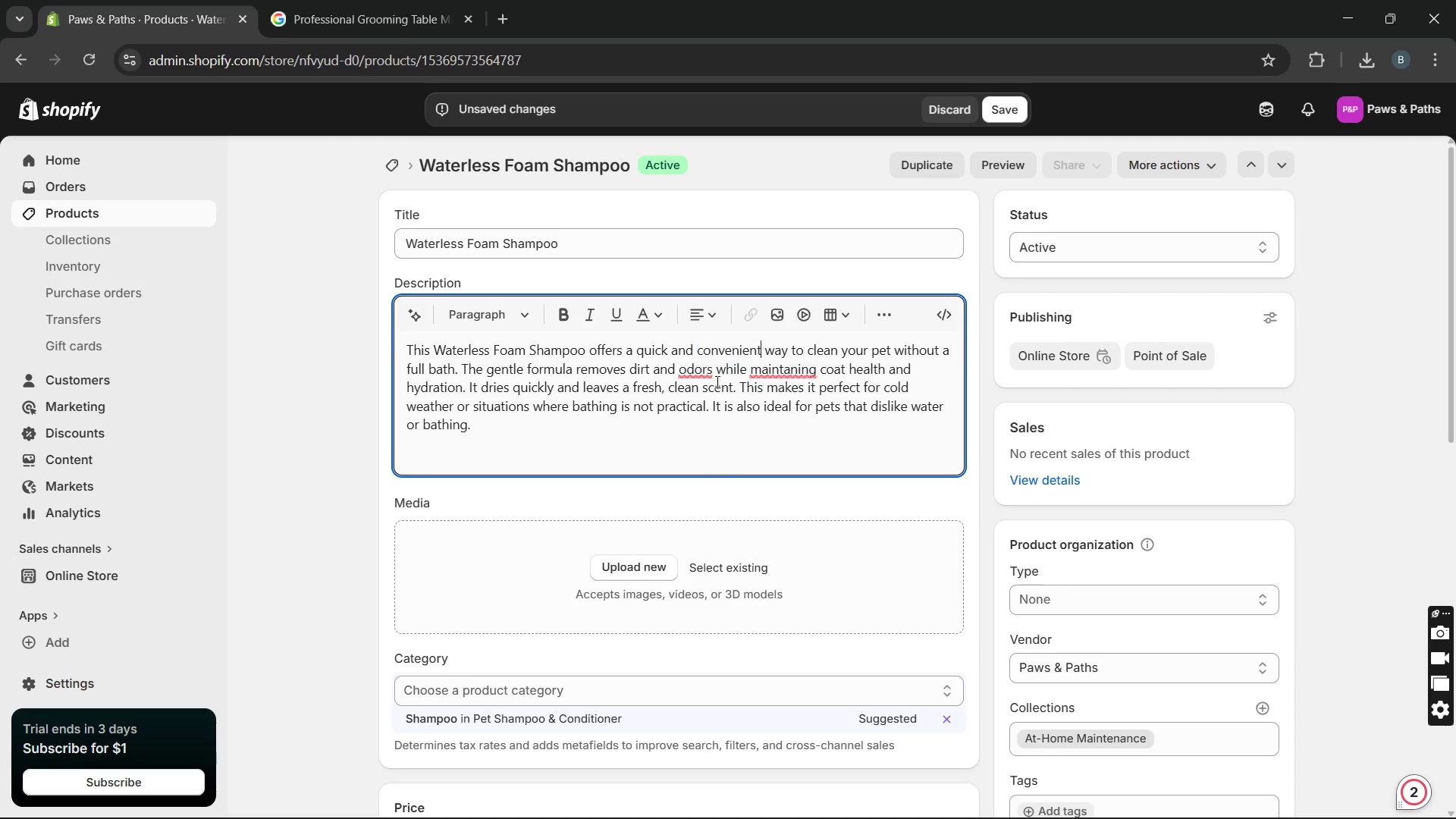 
key(Unknown)
 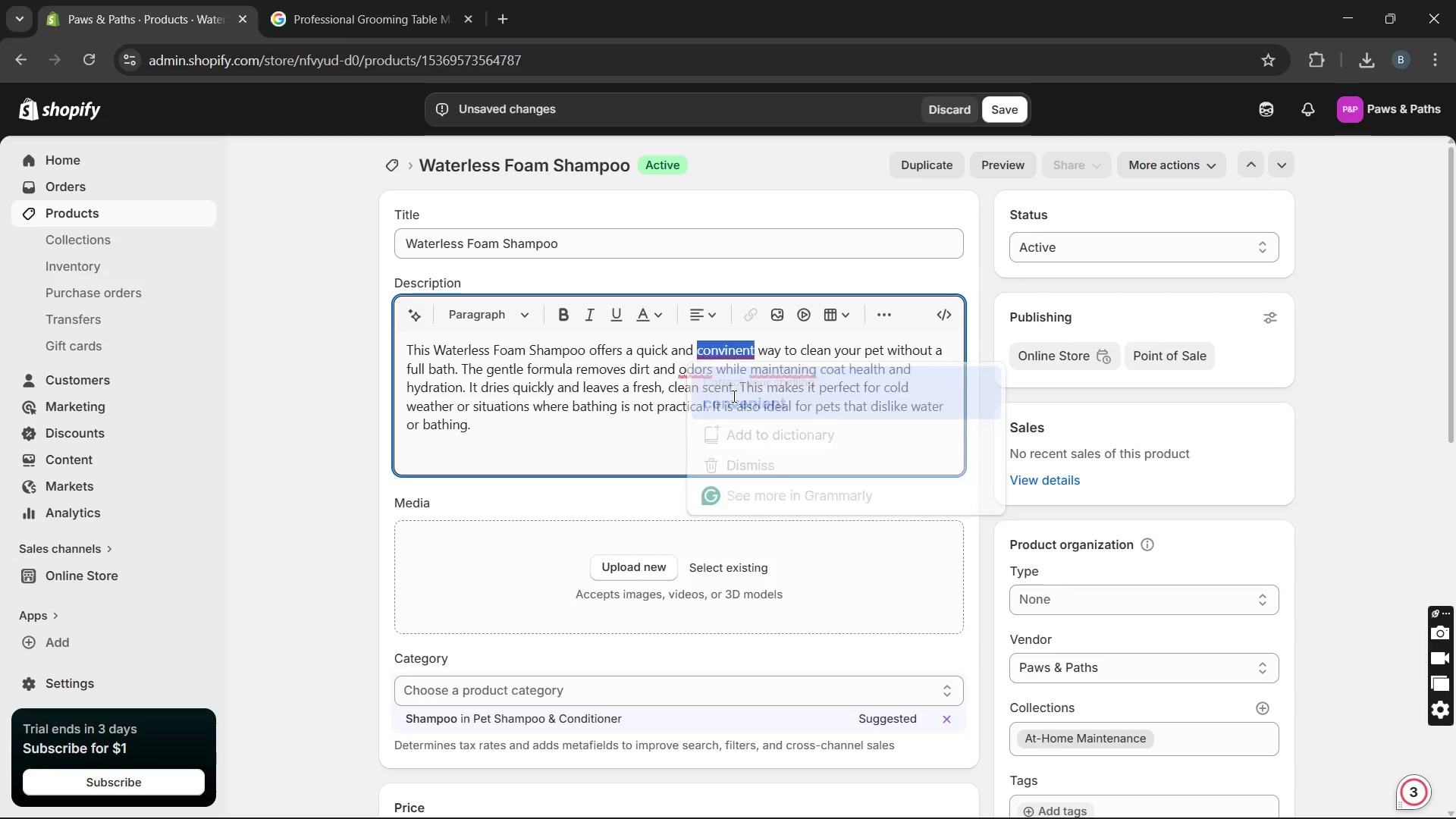 
key(Unknown)
 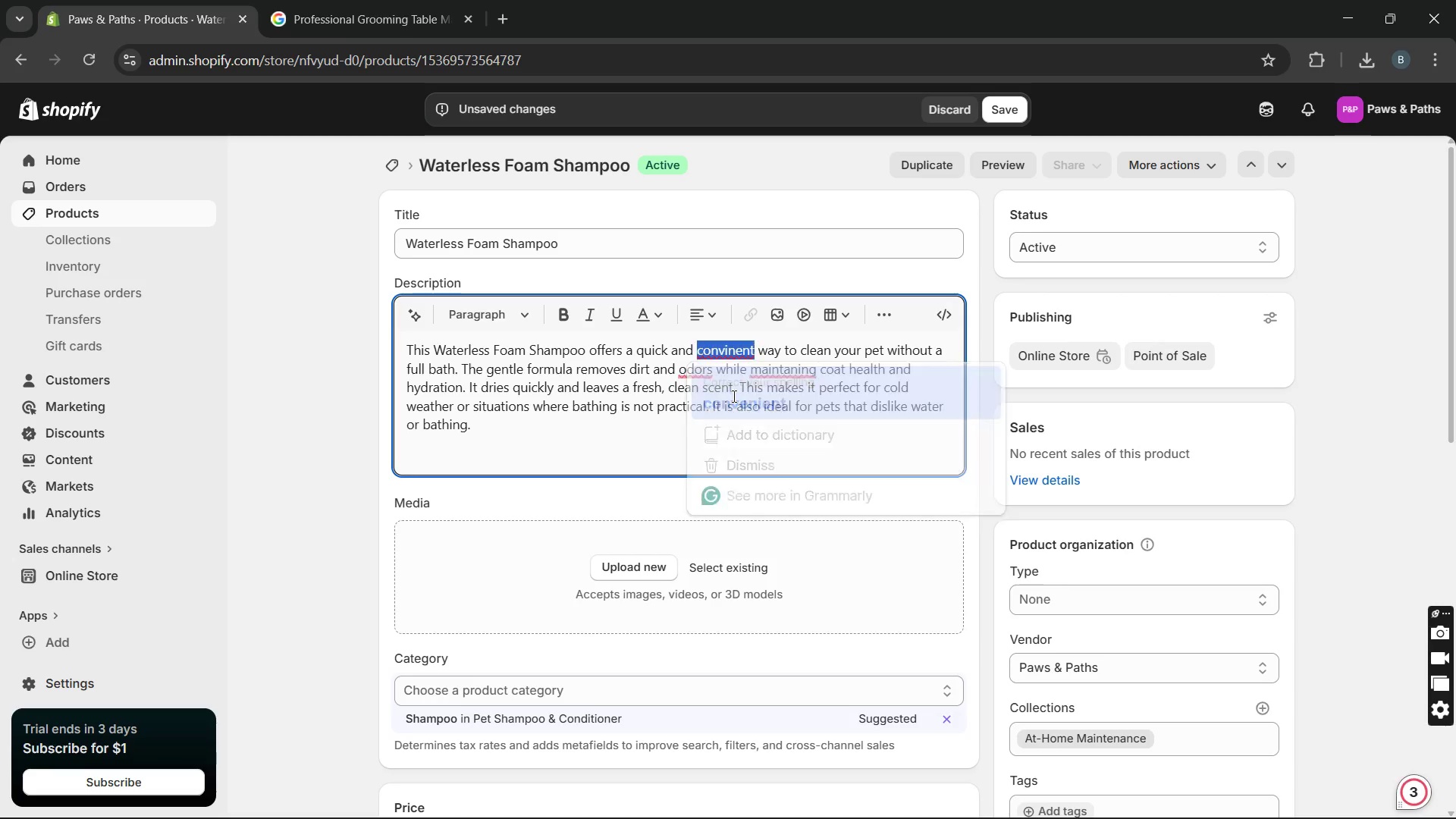 
key(Unknown)
 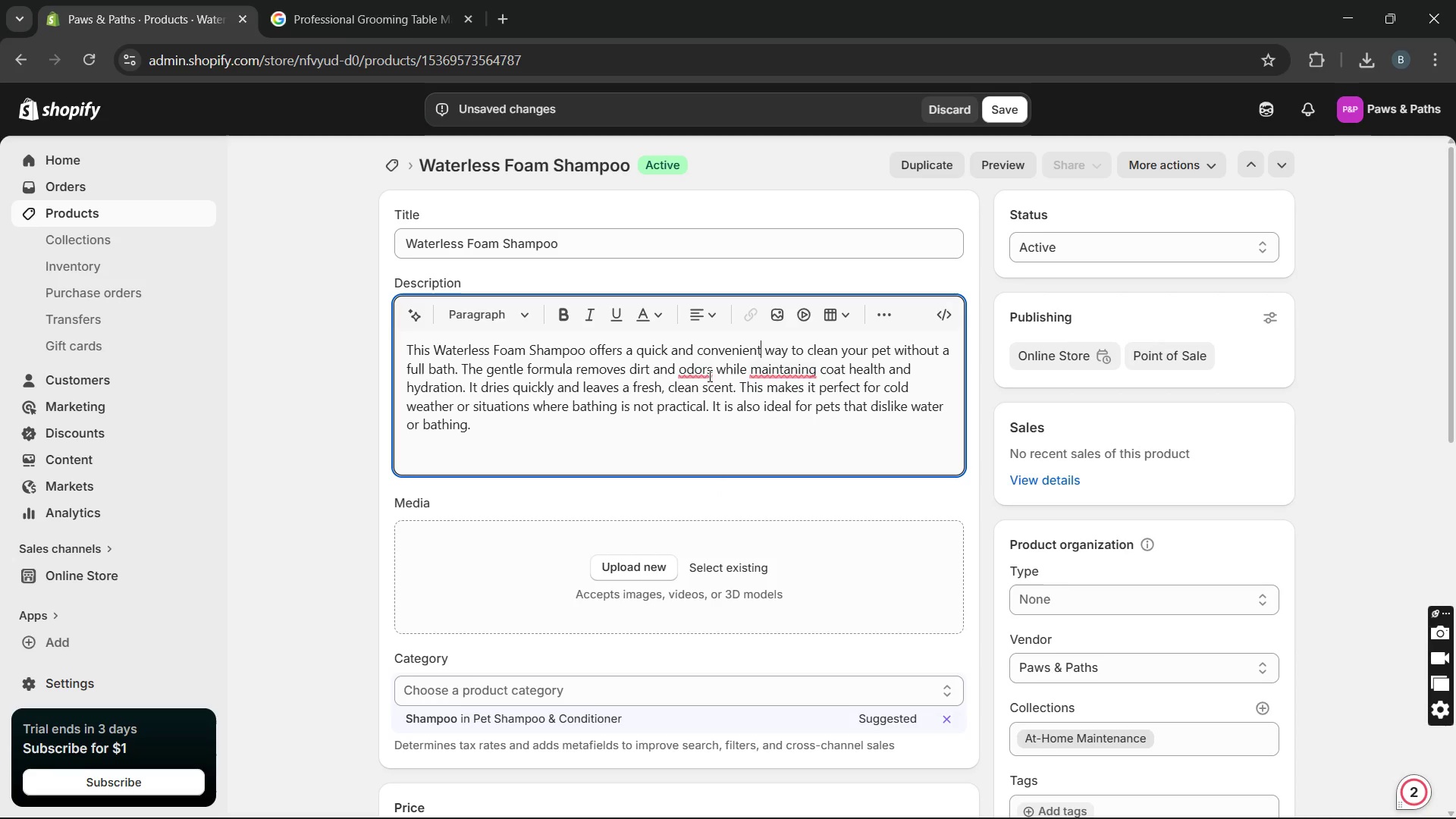 
key(Unknown)
 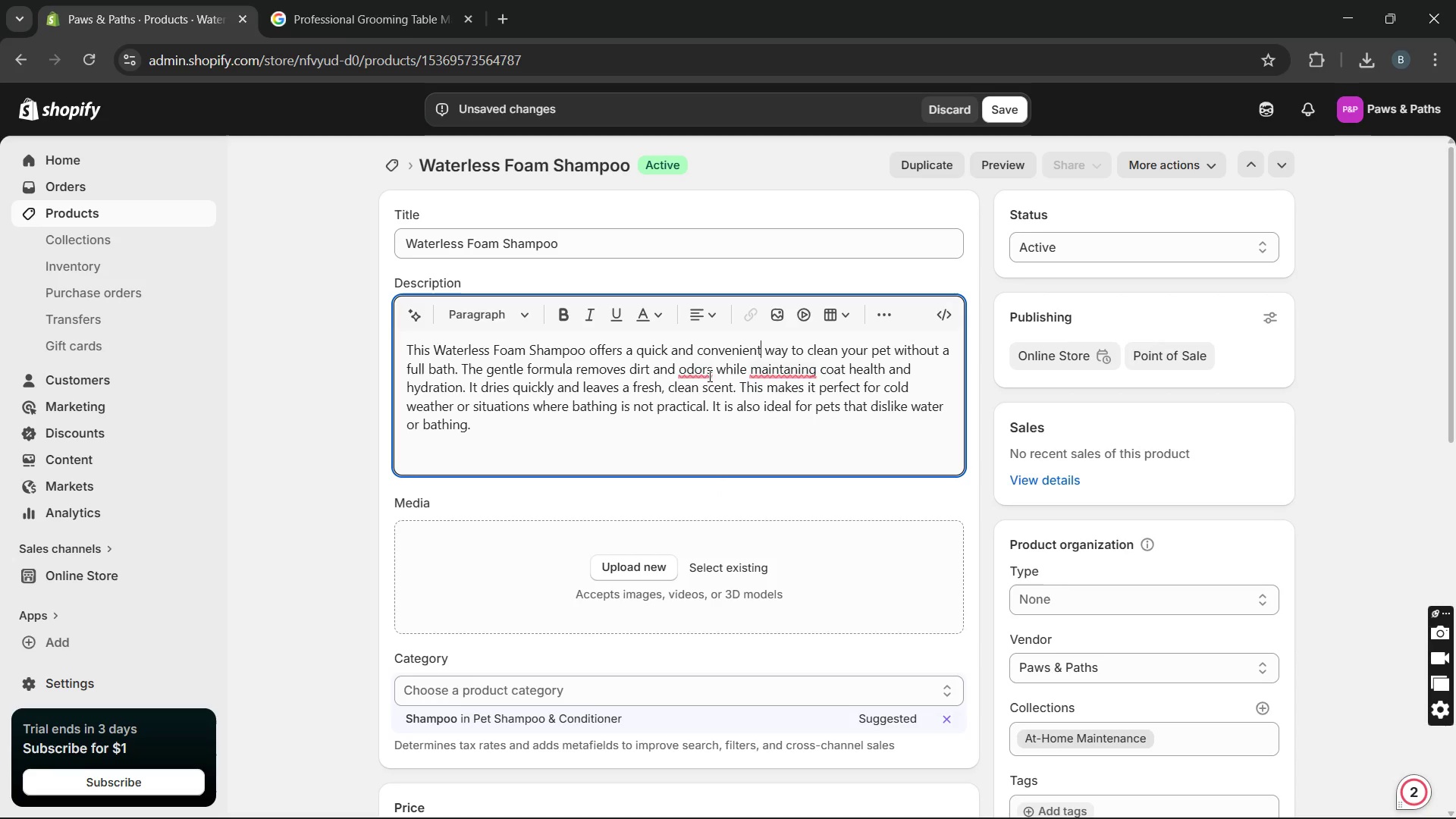 
key(Unknown)
 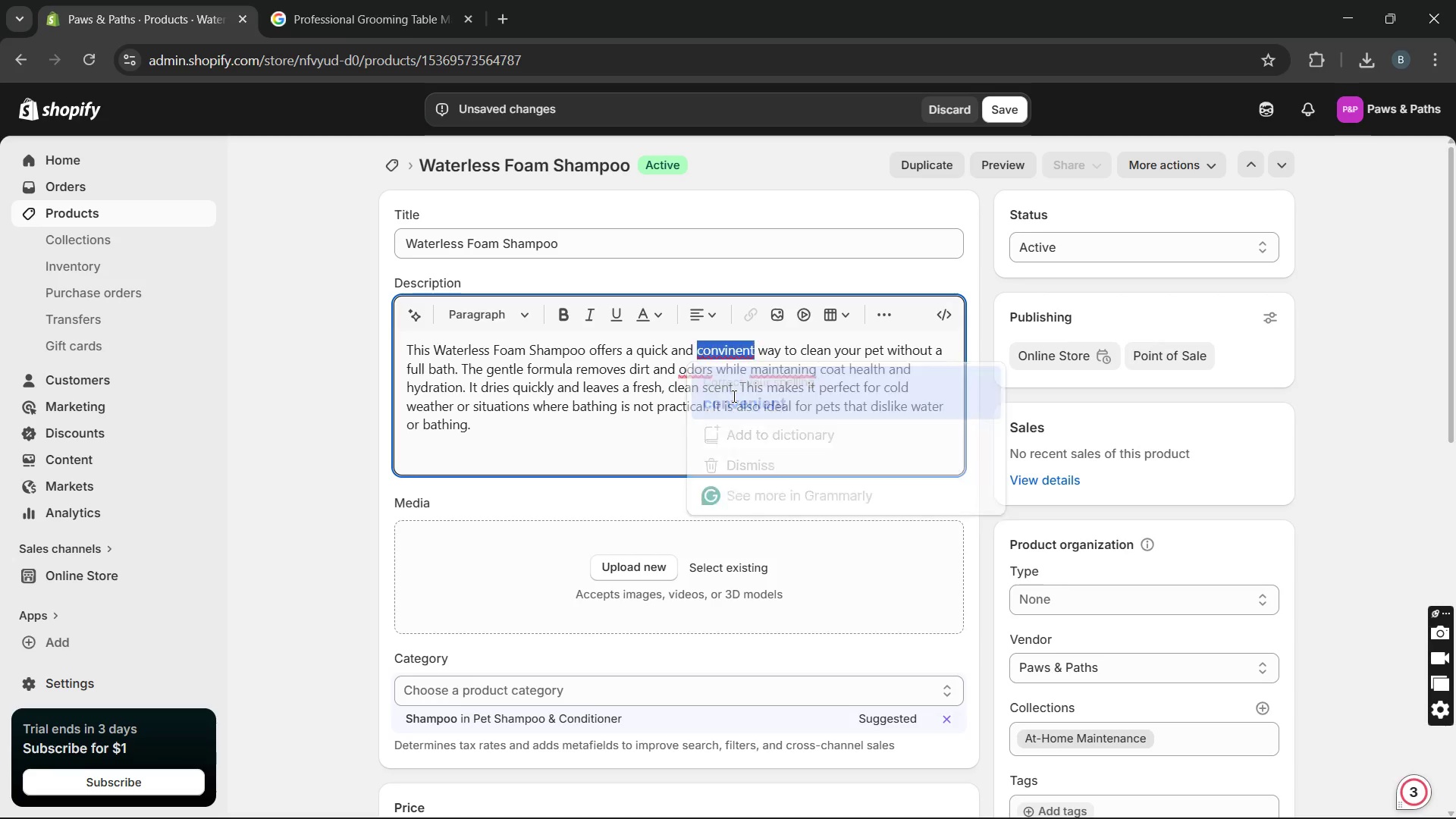 
key(Unknown)
 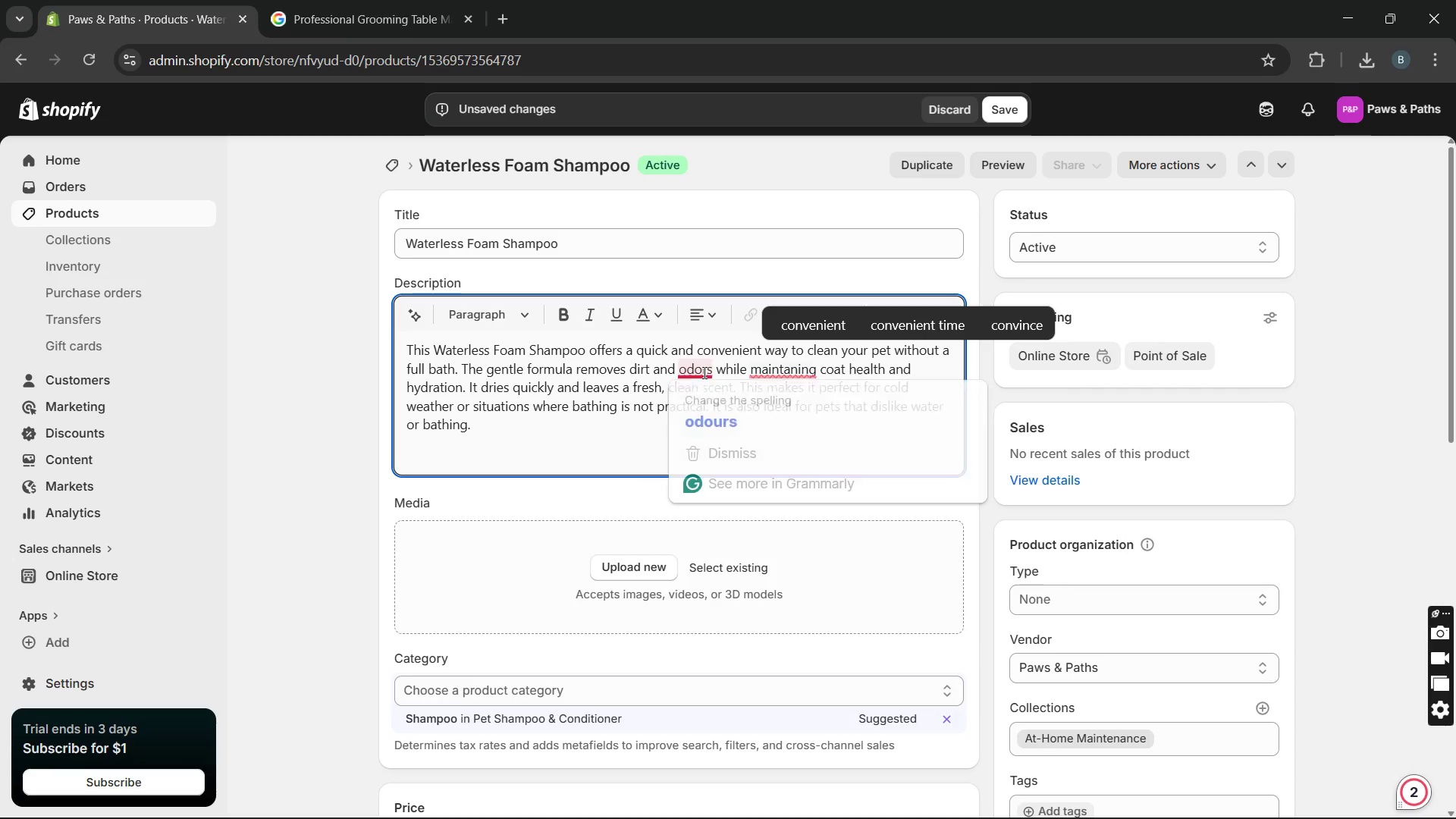 
key(Unknown)
 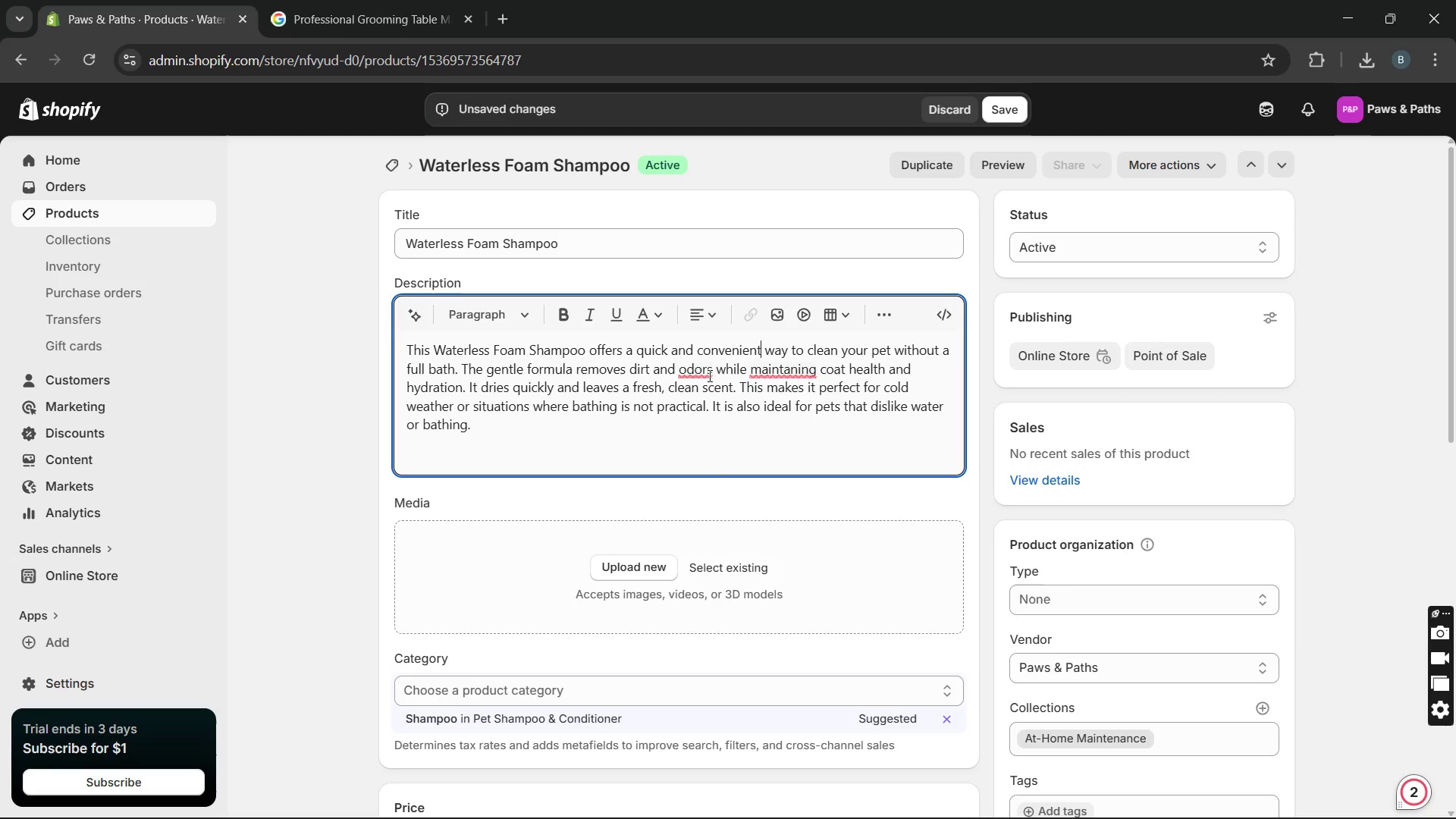 
key(Unknown)
 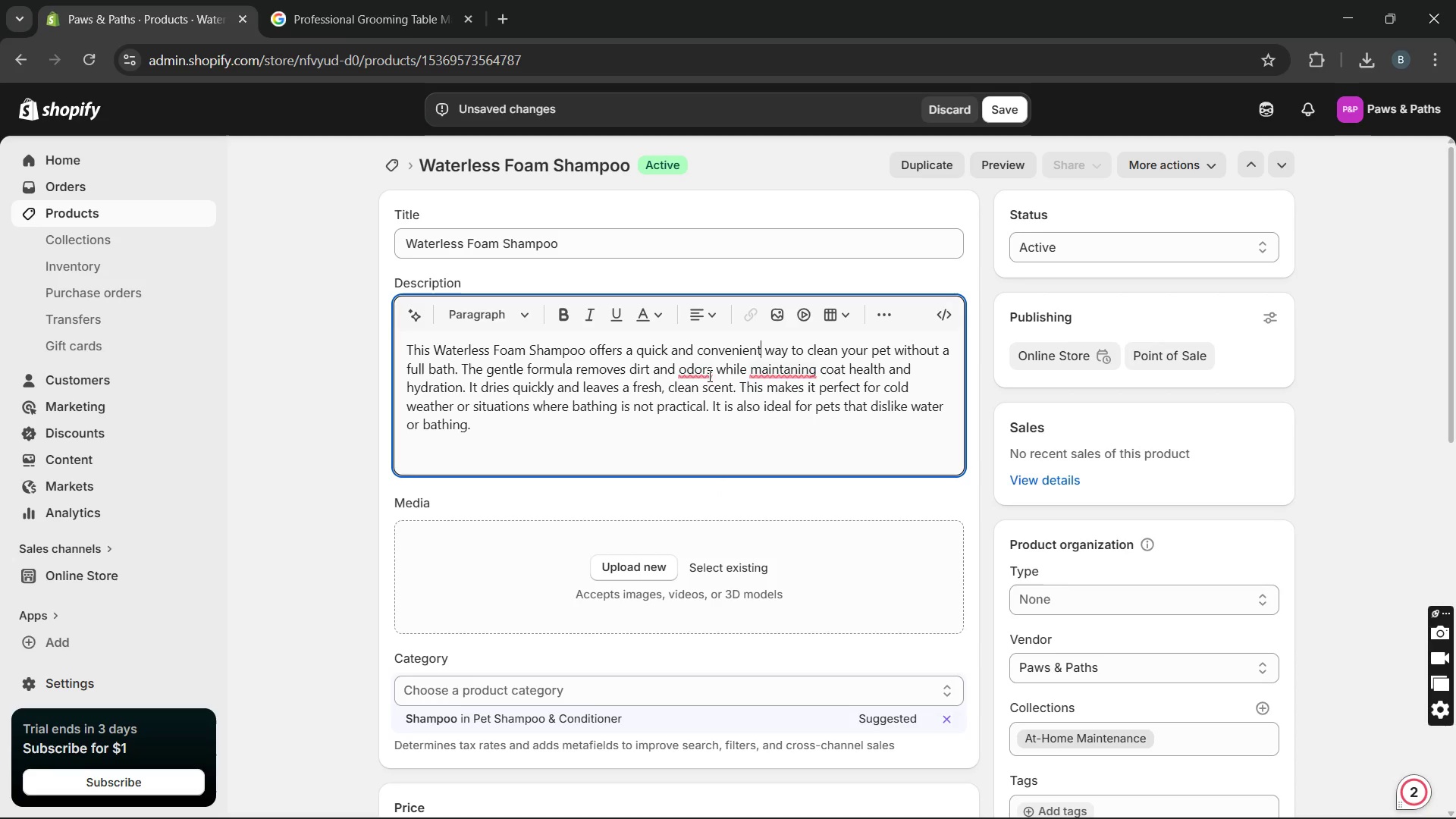 
left_click([708, 397])
 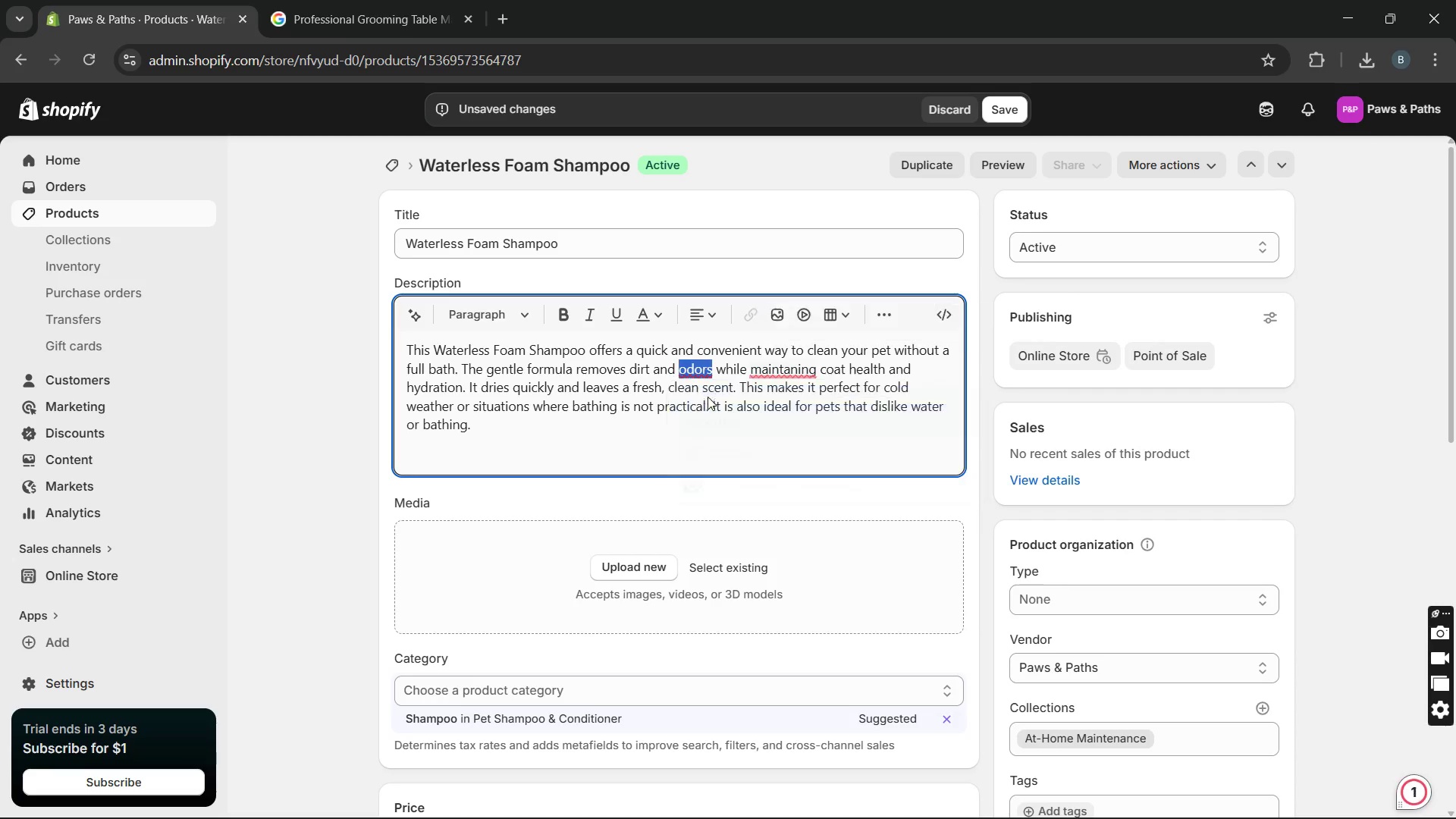 
key(Unknown)
 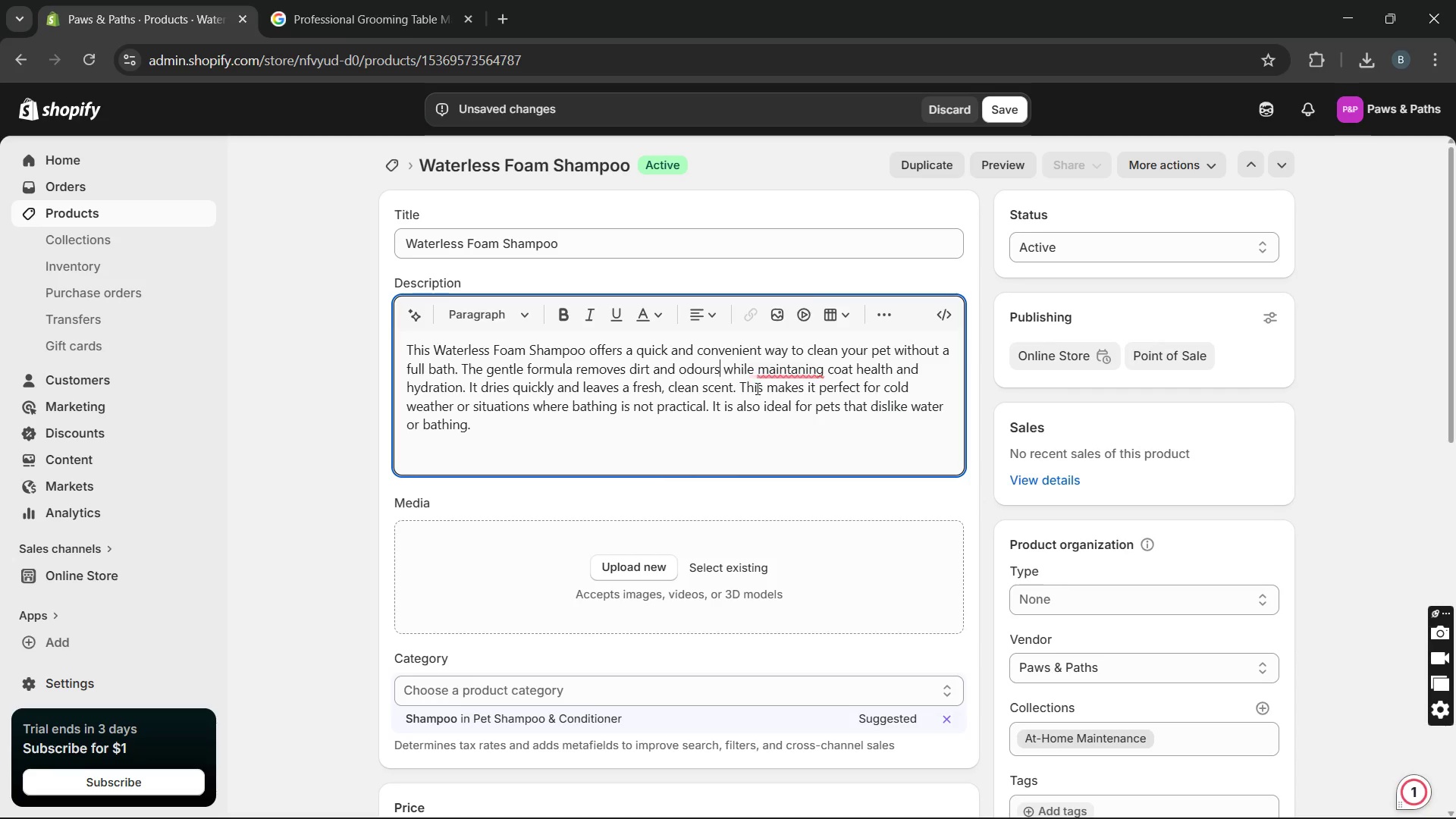 
key(Unknown)
 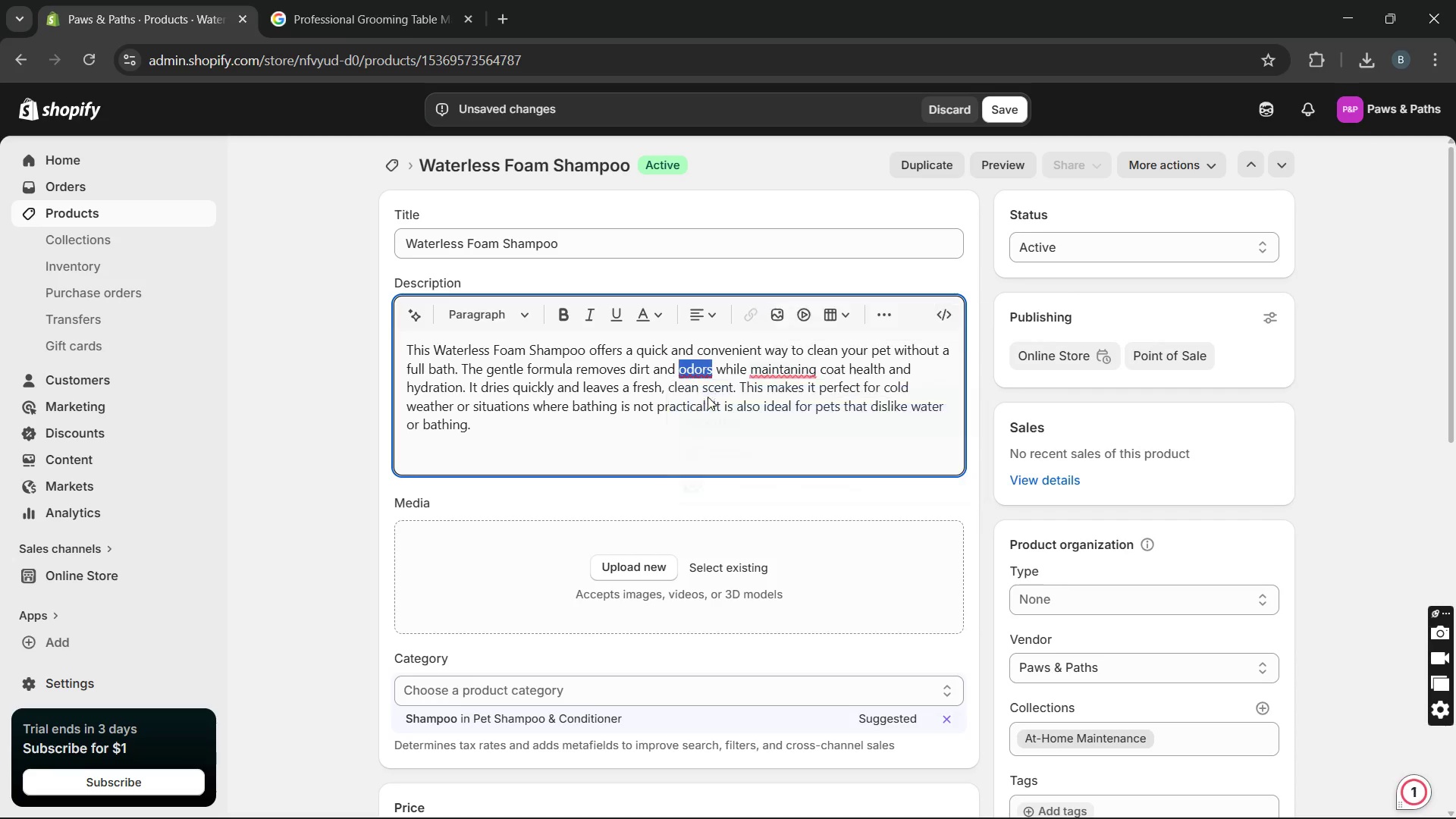 
key(Unknown)
 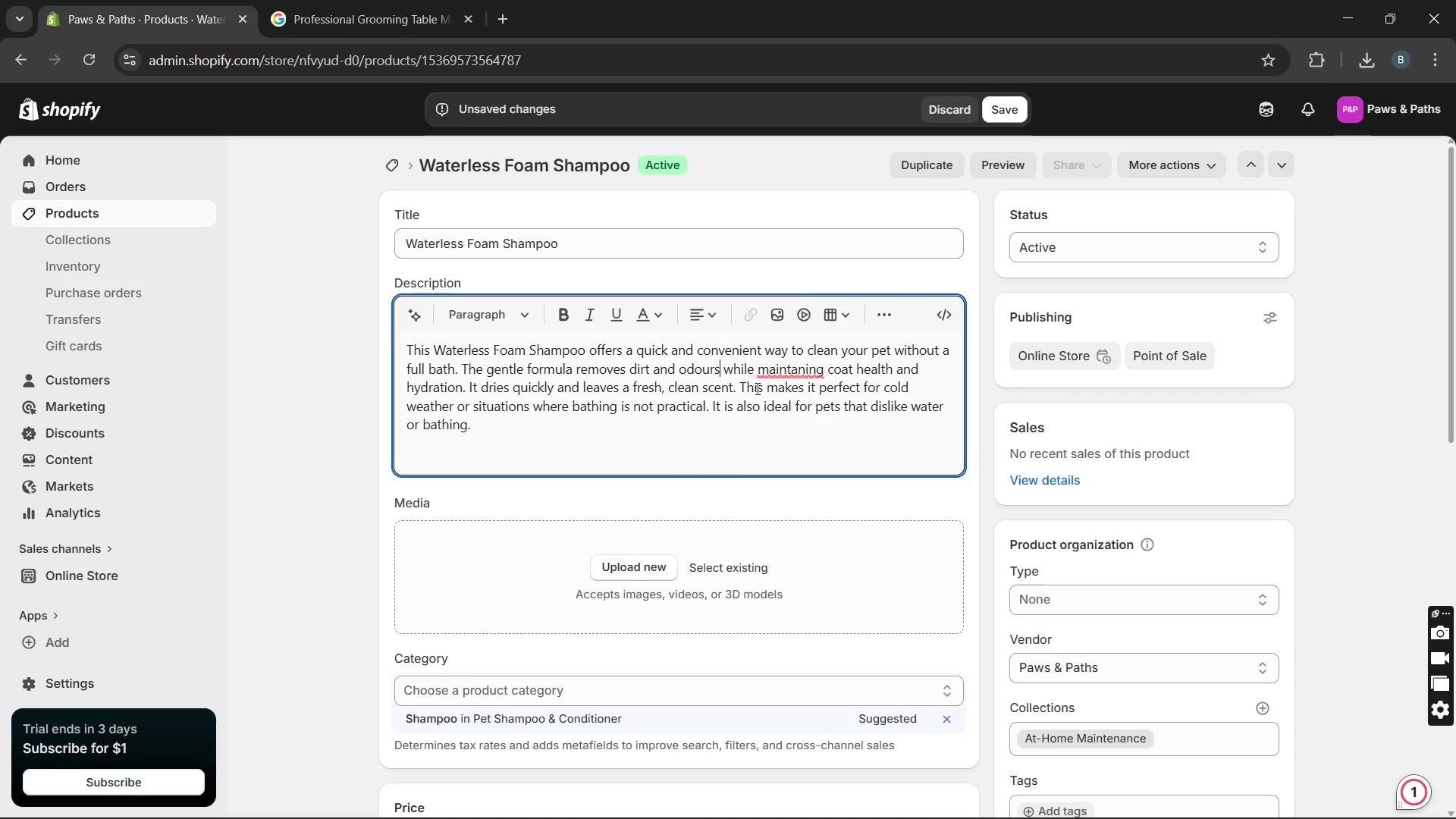 
key(Unknown)
 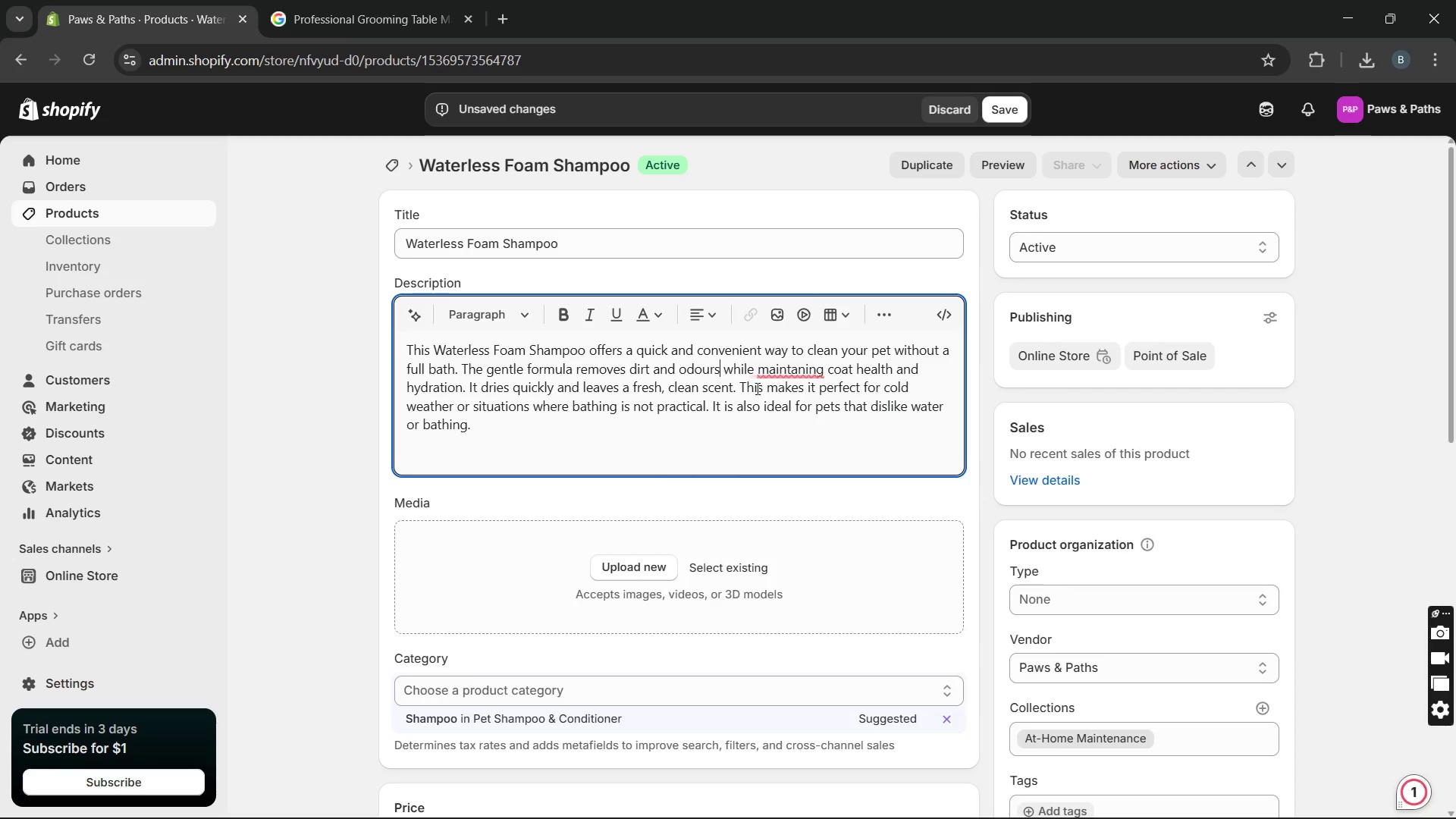 
key(Unknown)
 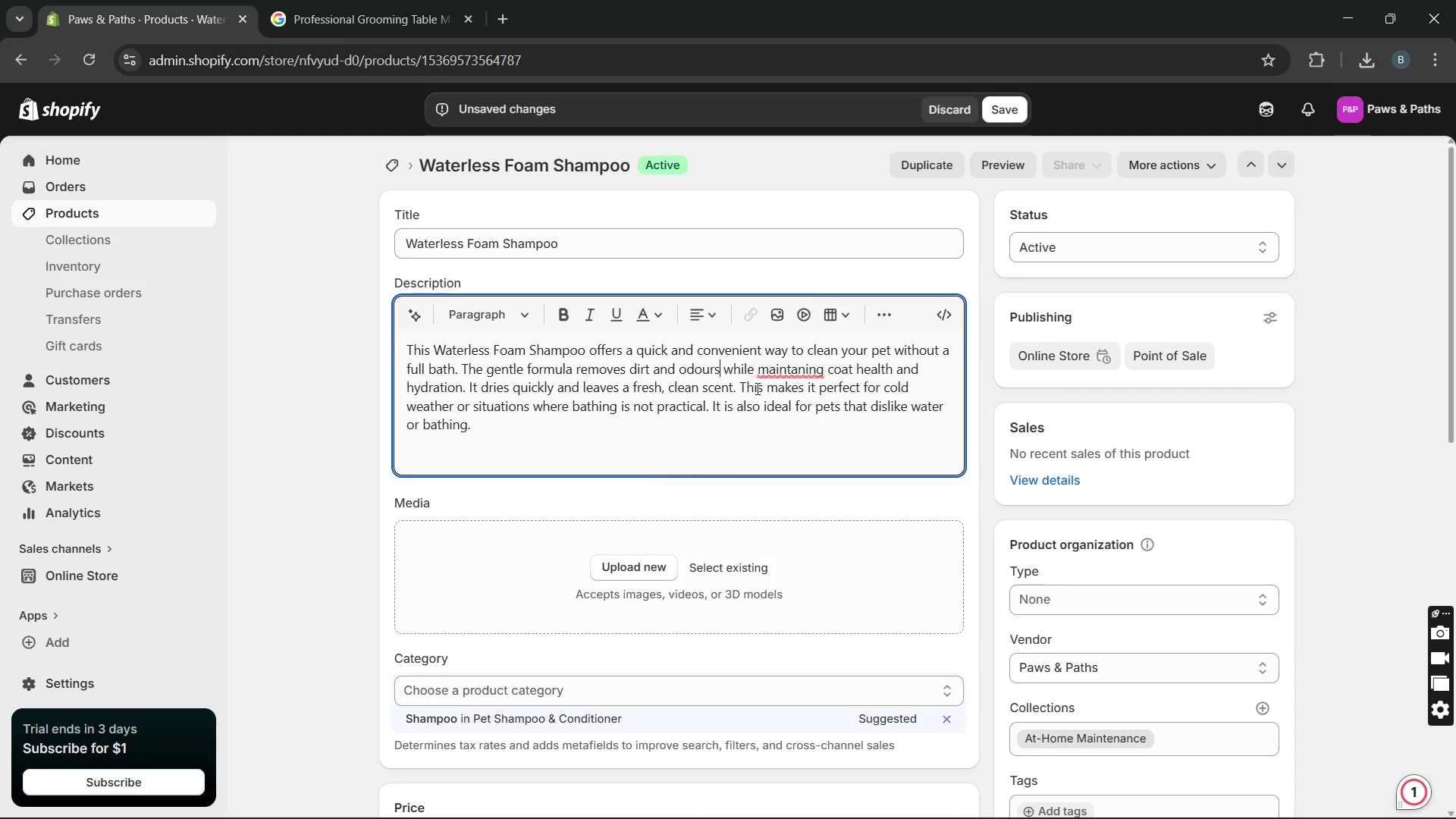 
key(Unknown)
 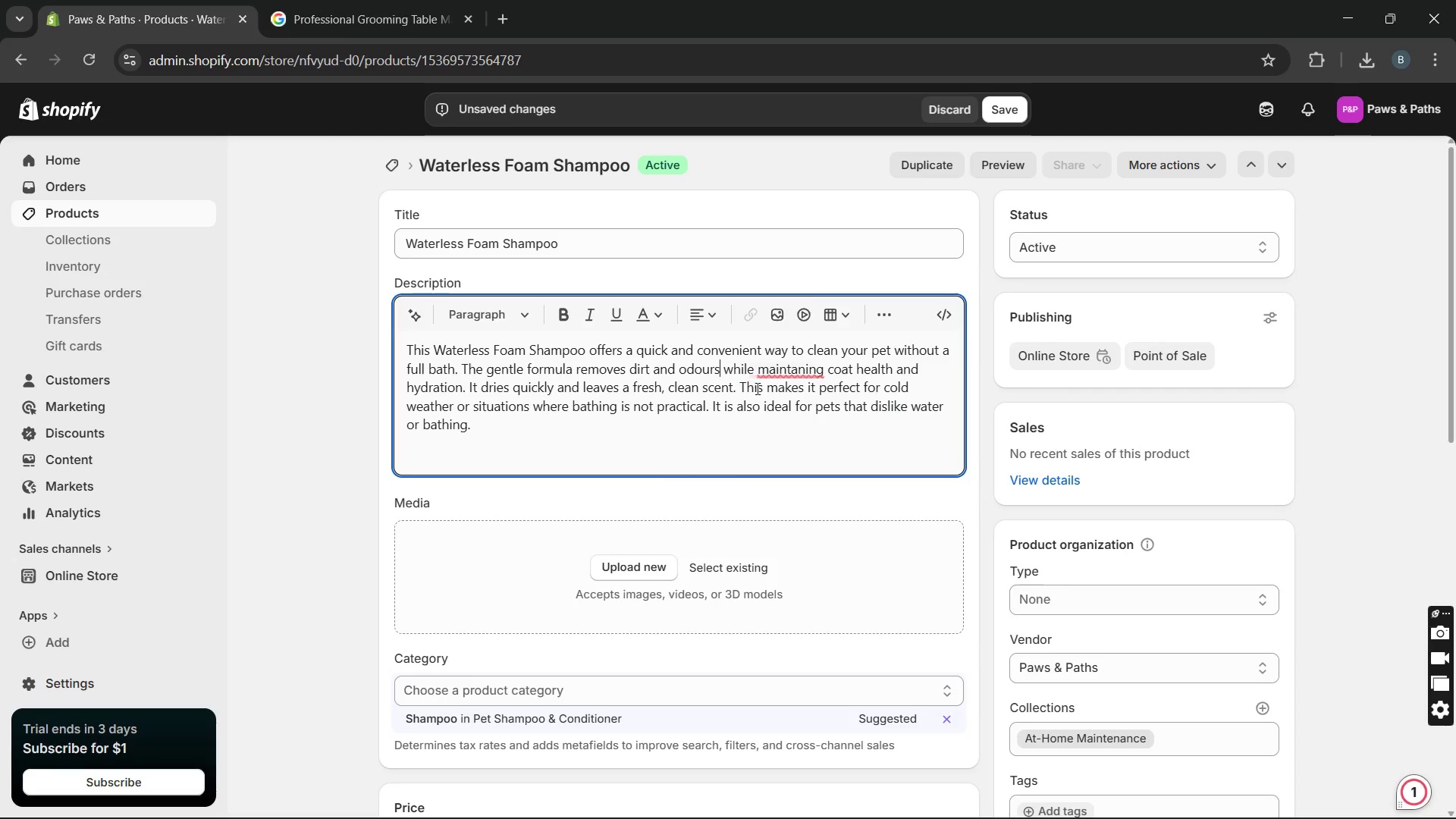 
mouse_move([784, 372])
 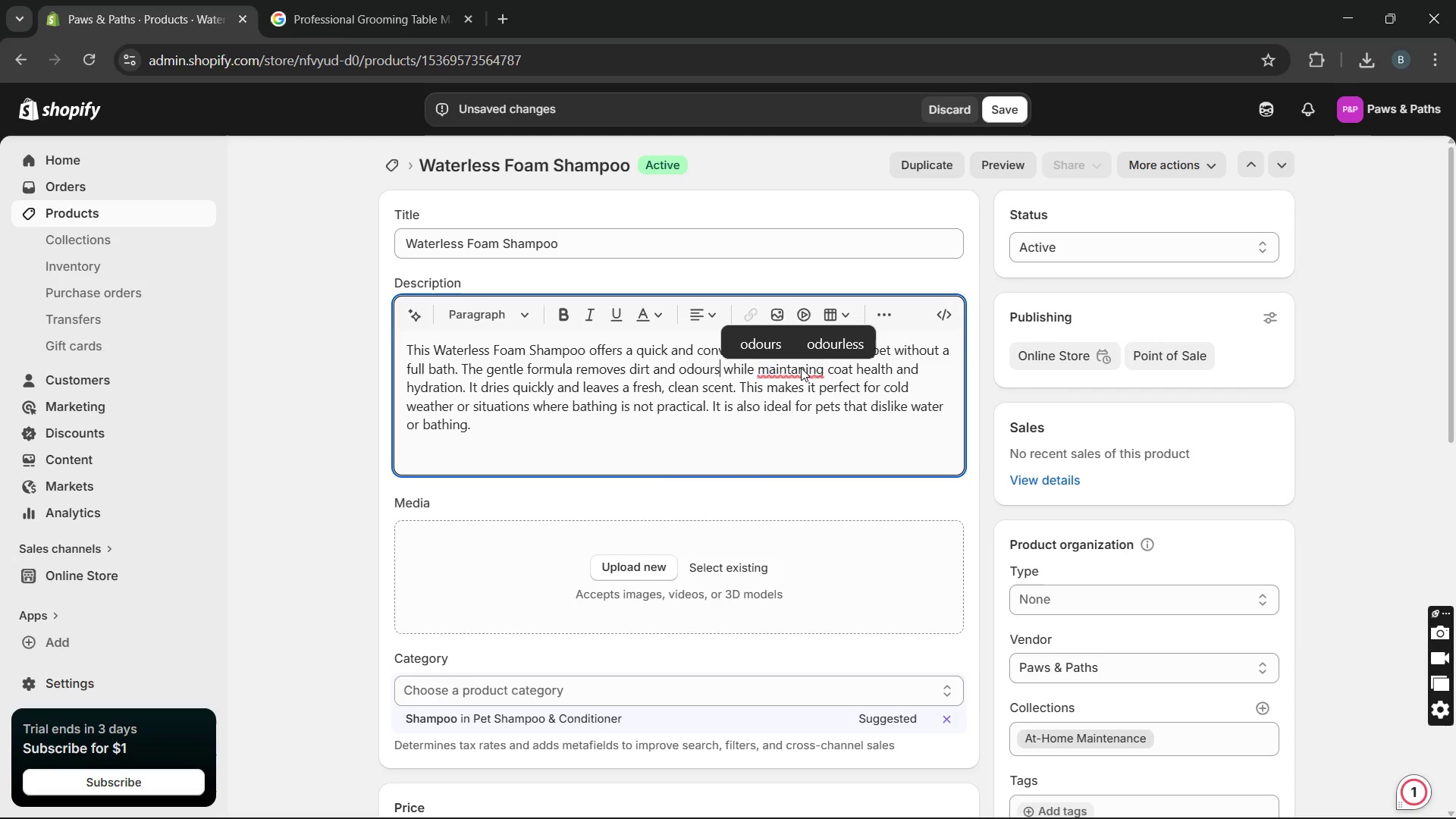 
left_click([801, 368])
 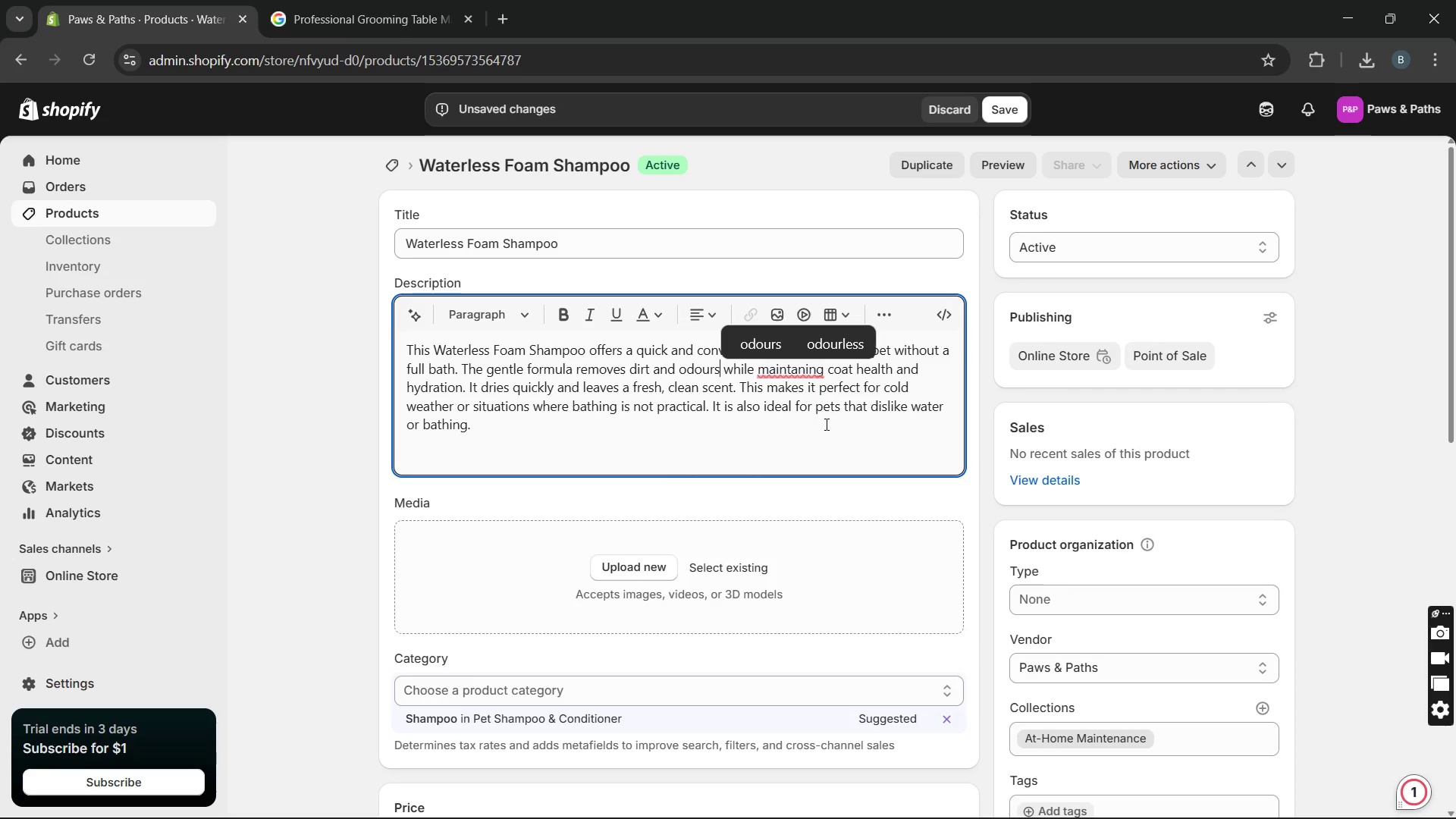 
left_click([825, 424])
 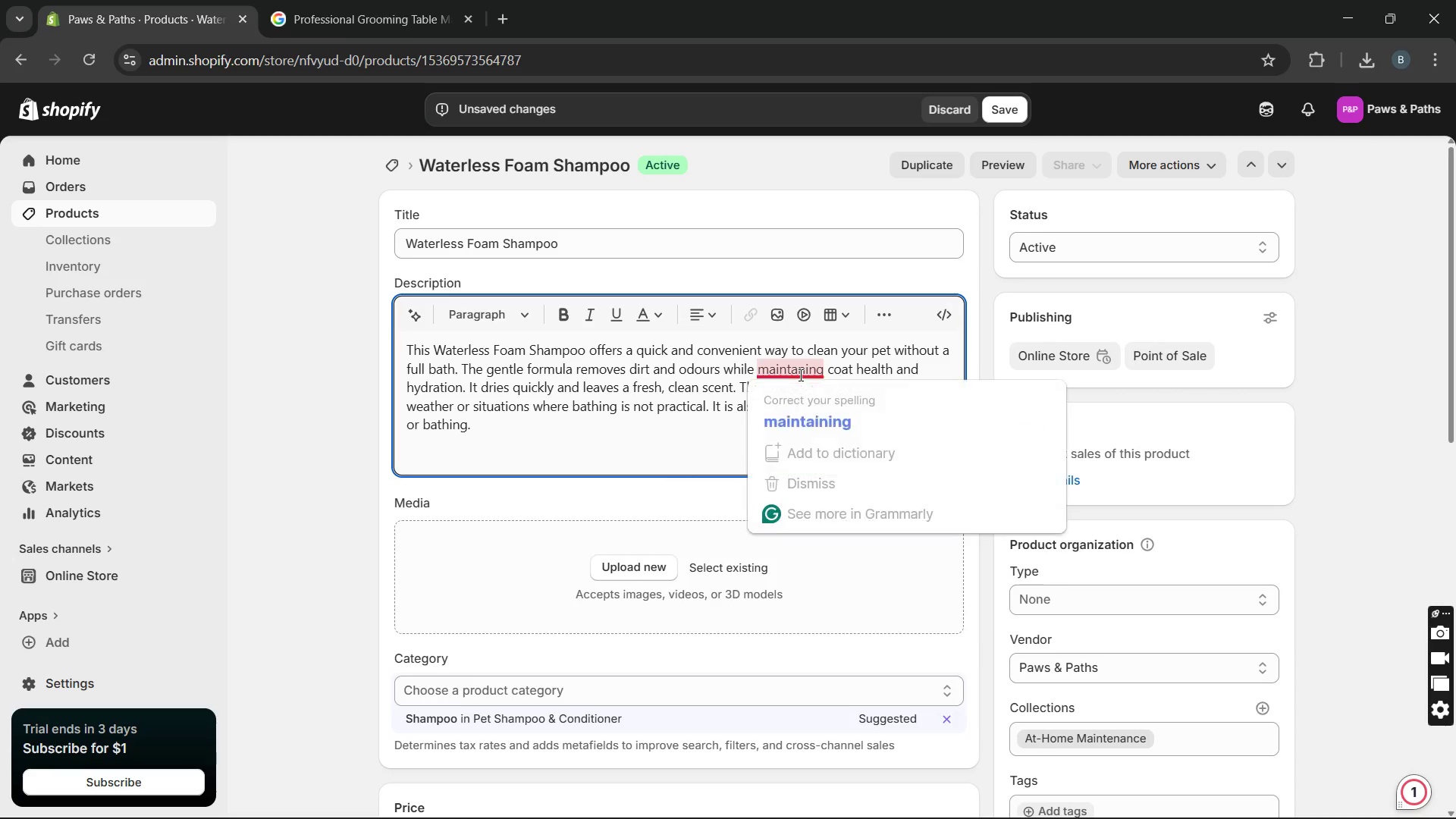 
left_click([802, 406])
 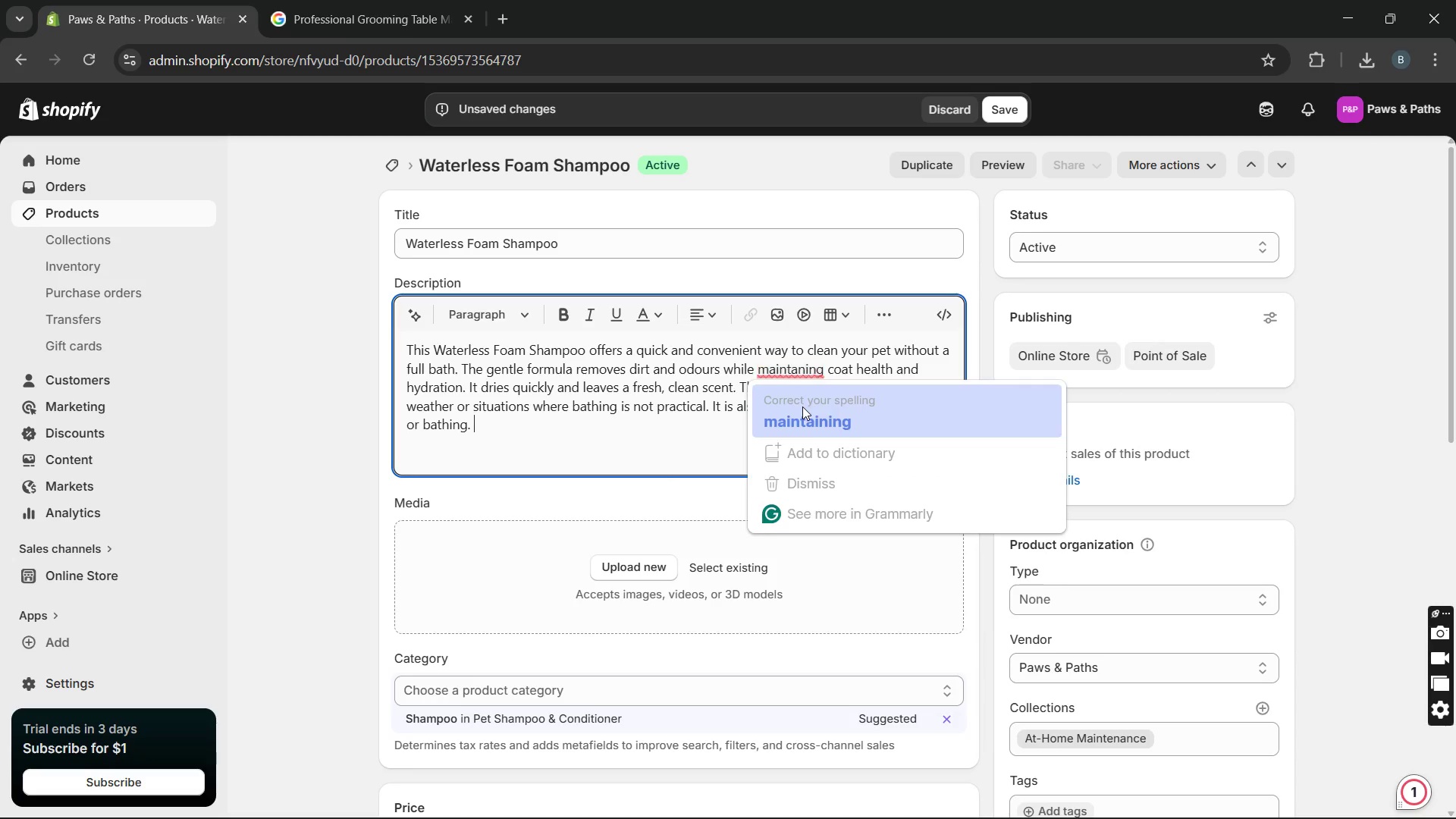 
key(Unknown)
 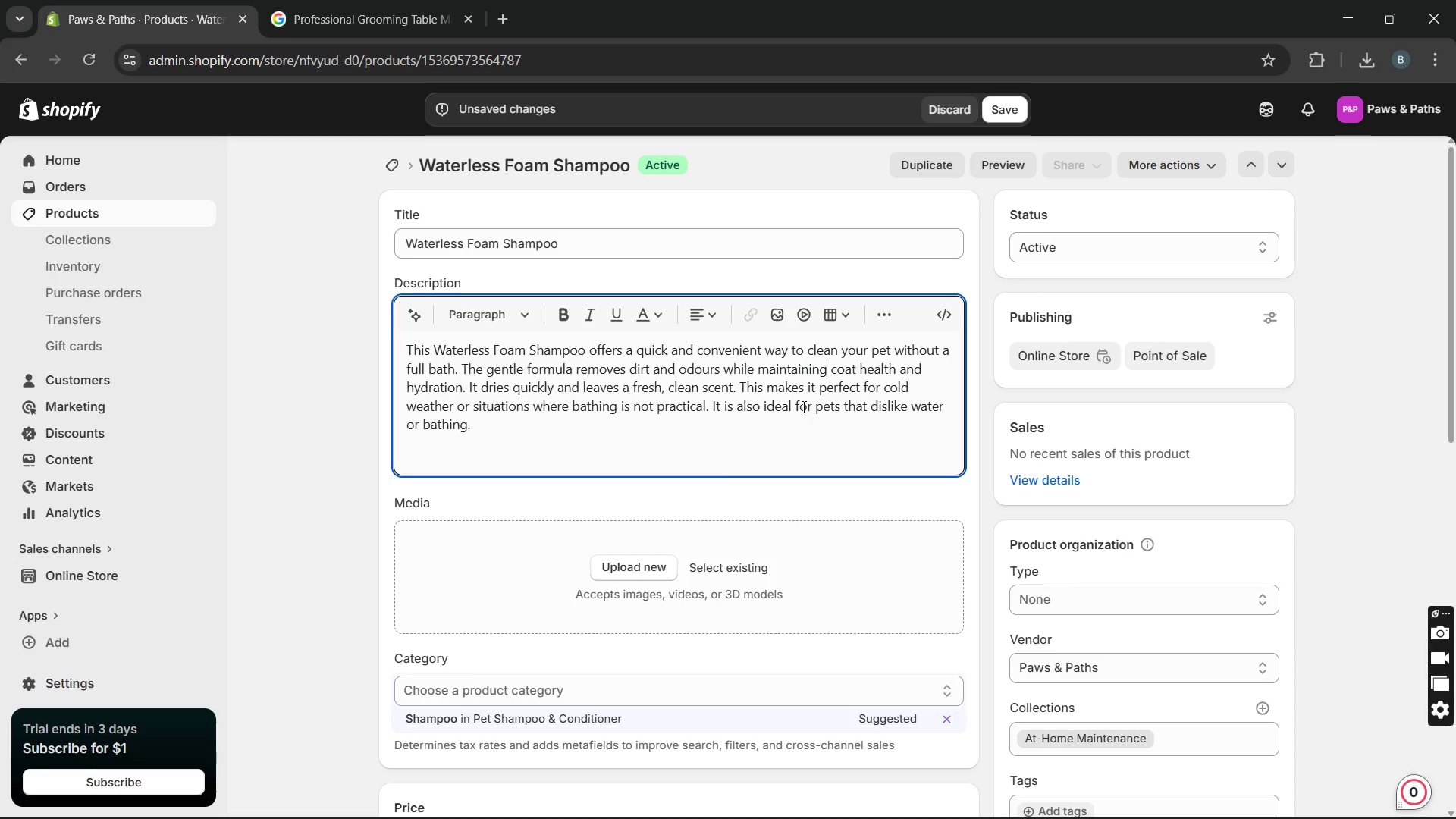 
key(Unknown)
 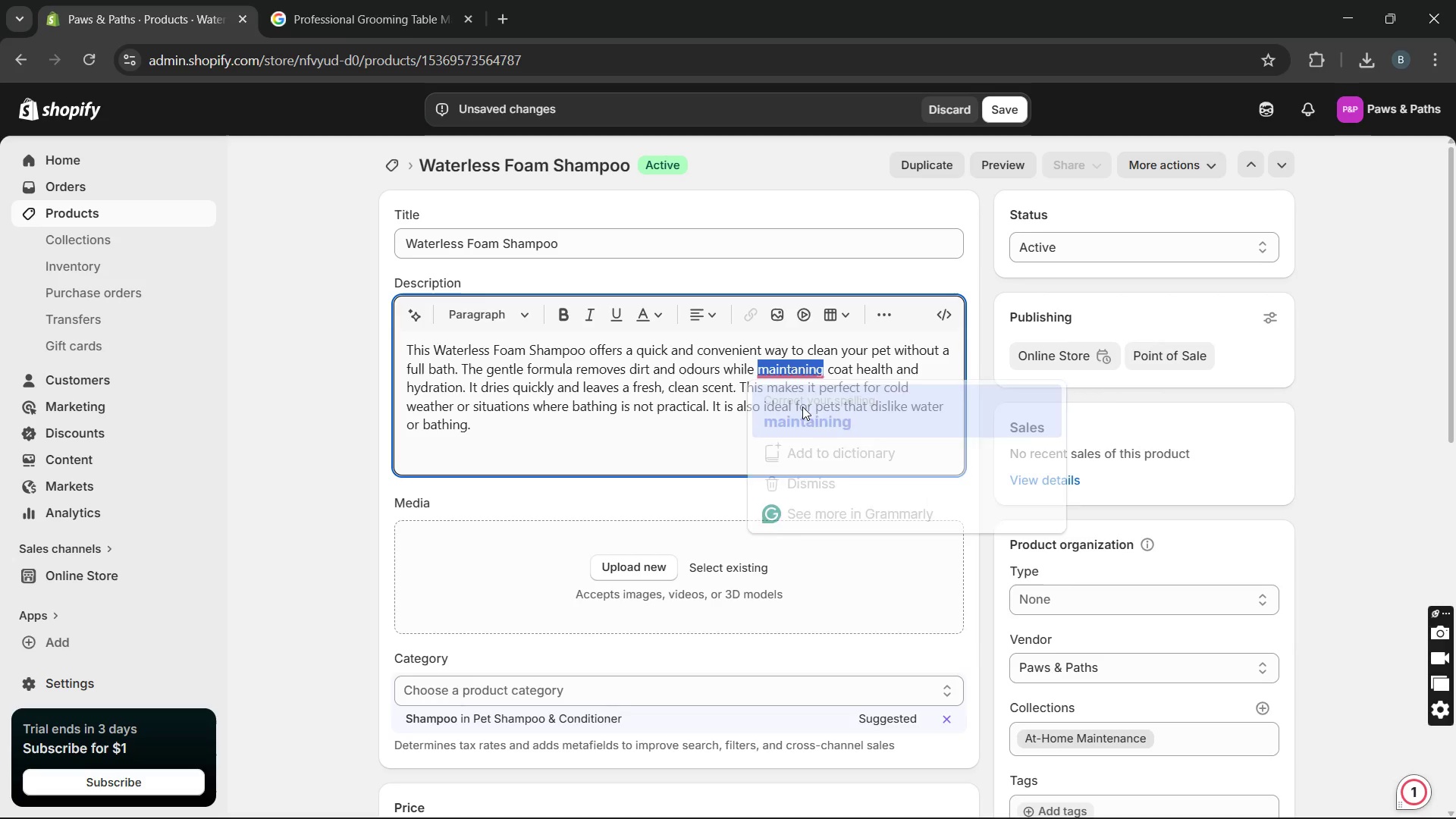 
key(Unknown)
 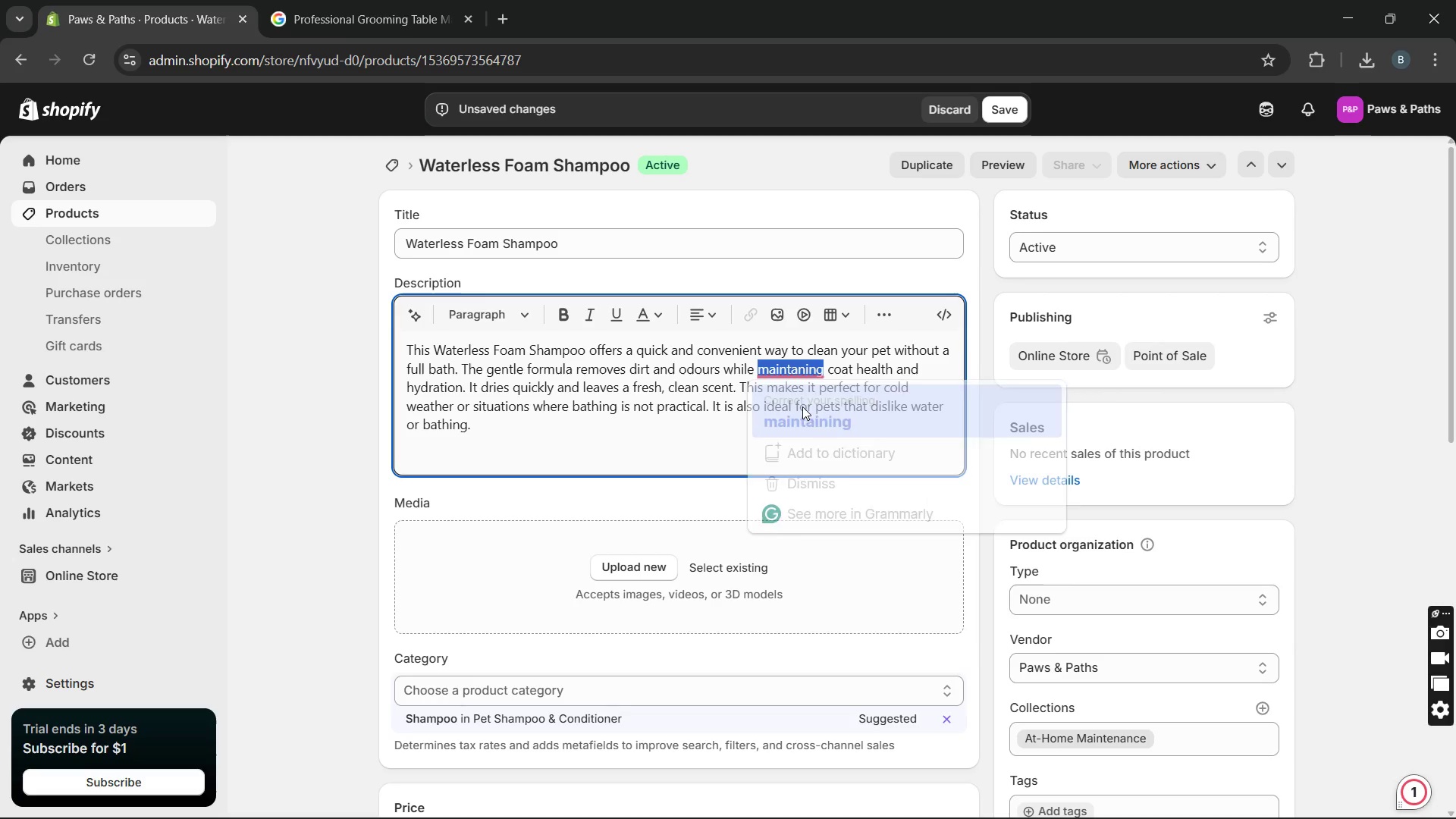 
key(Unknown)
 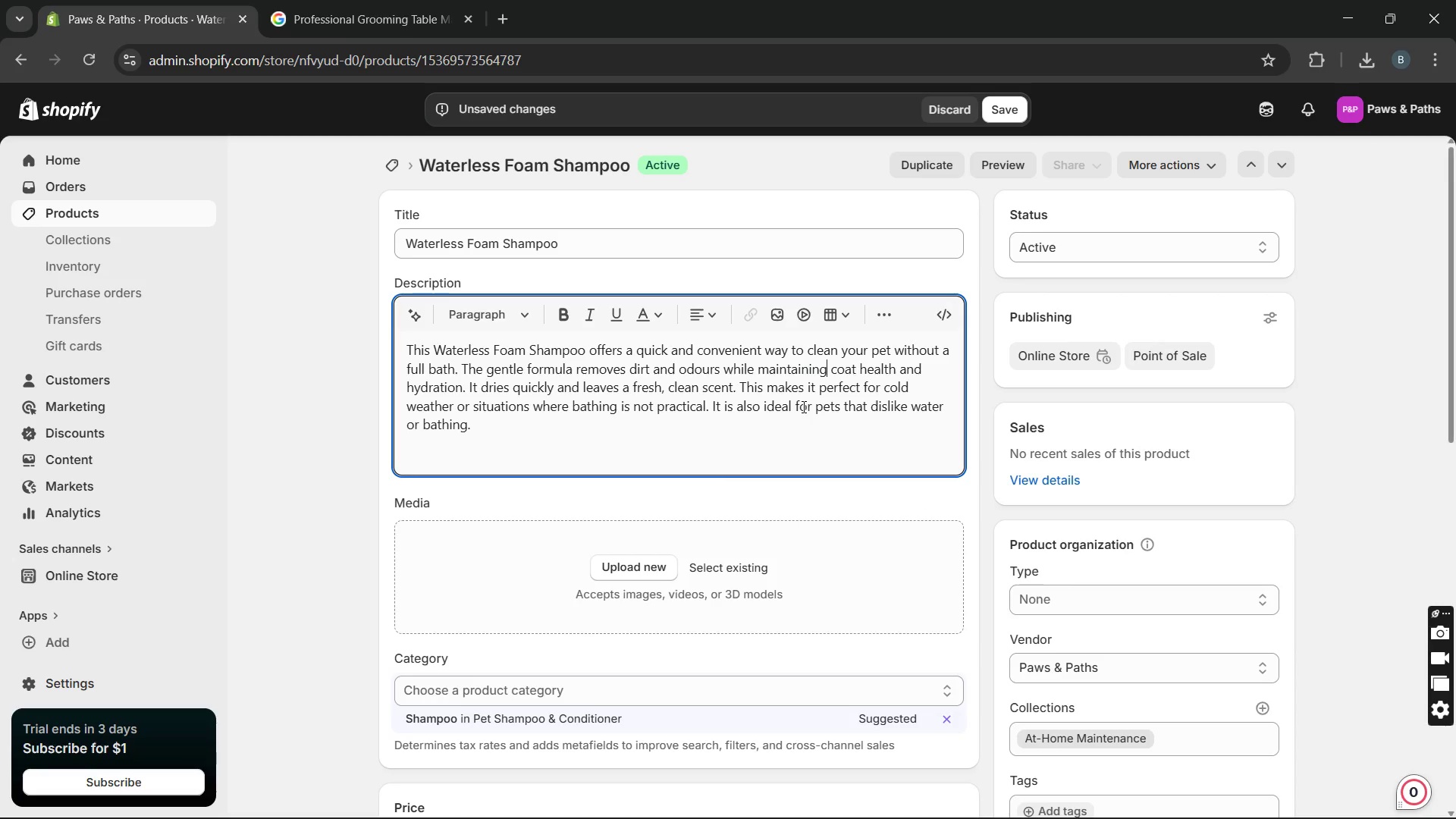 
key(Unknown)
 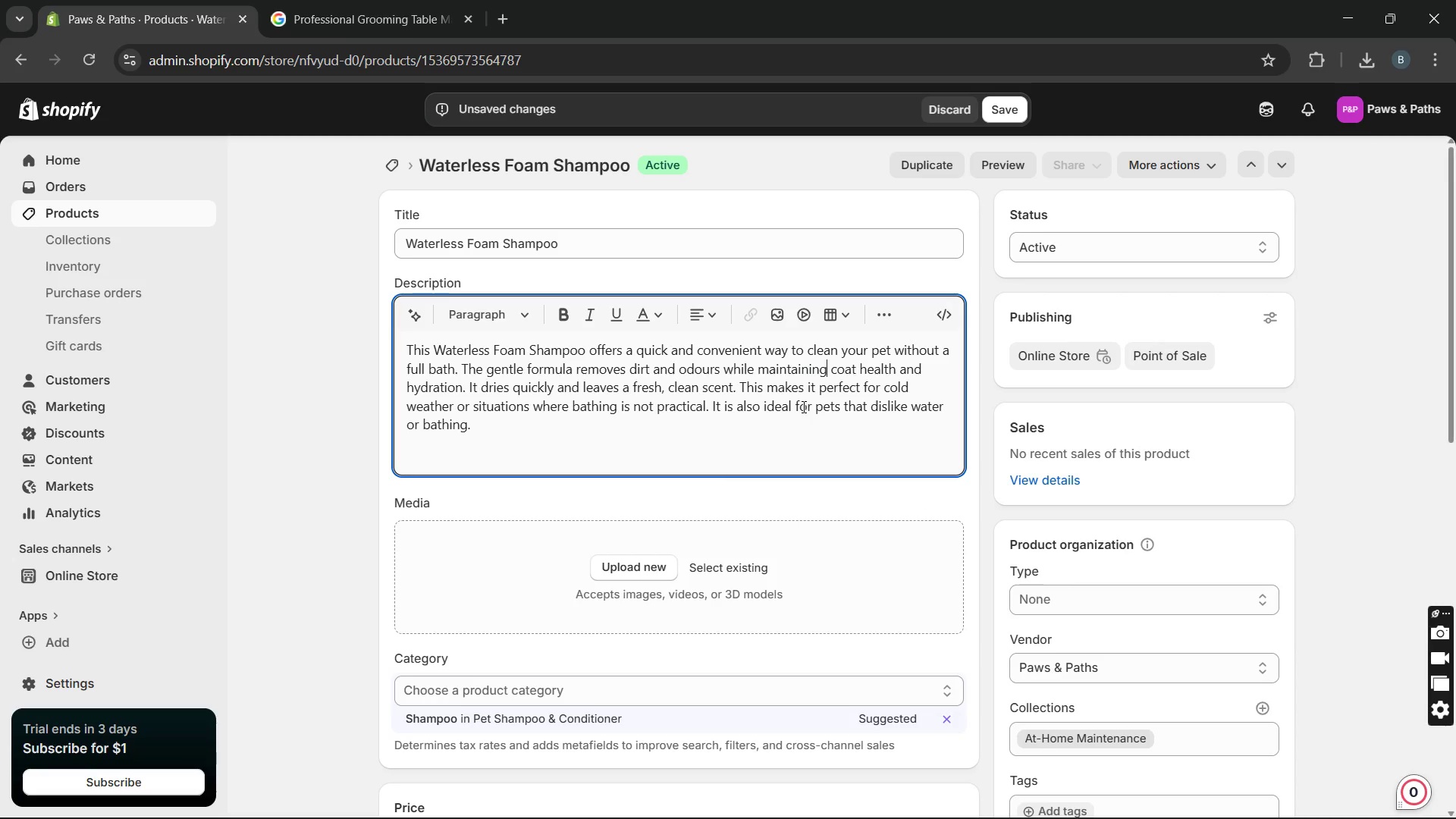 
key(Unknown)
 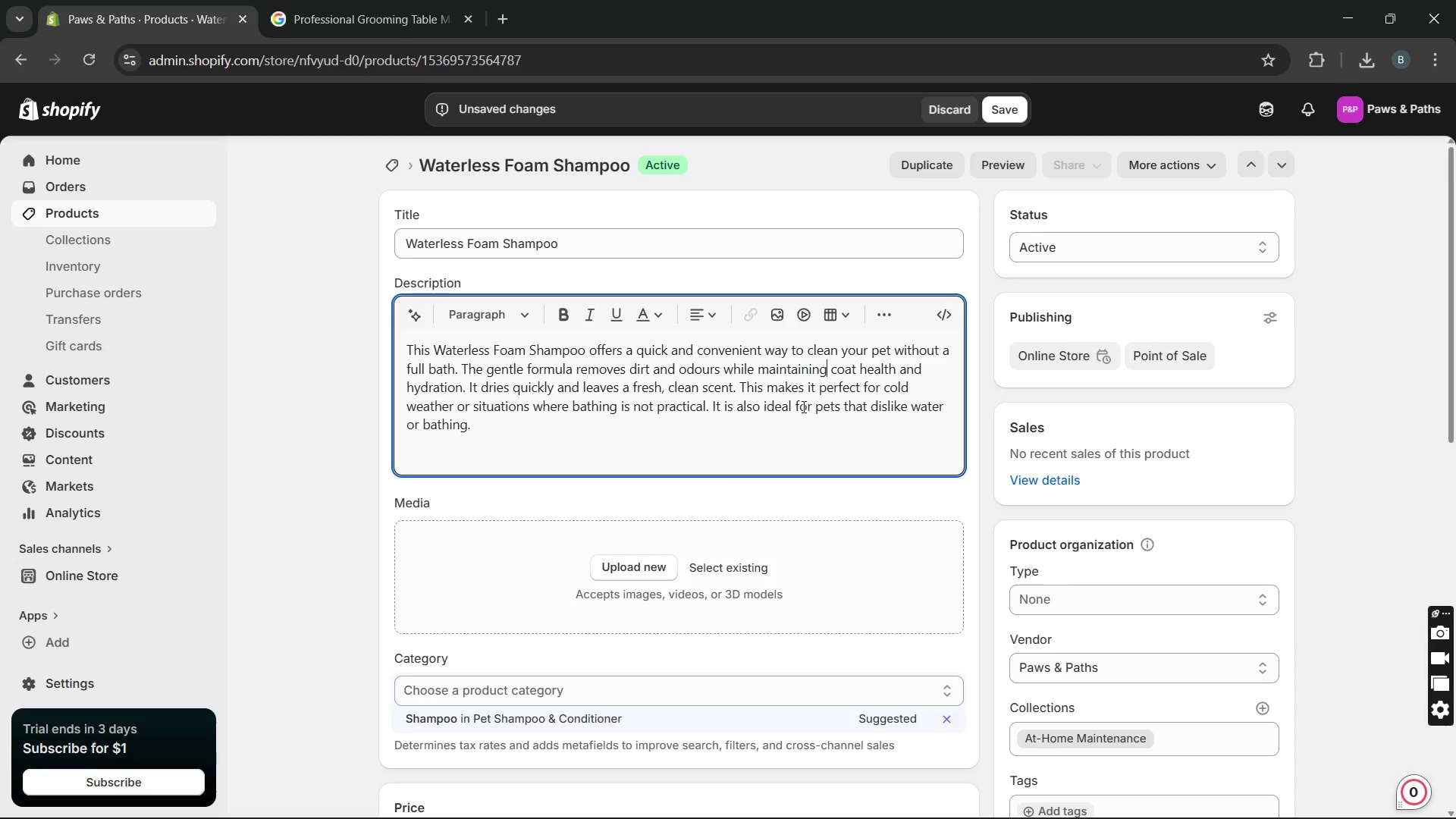 
key(Unknown)
 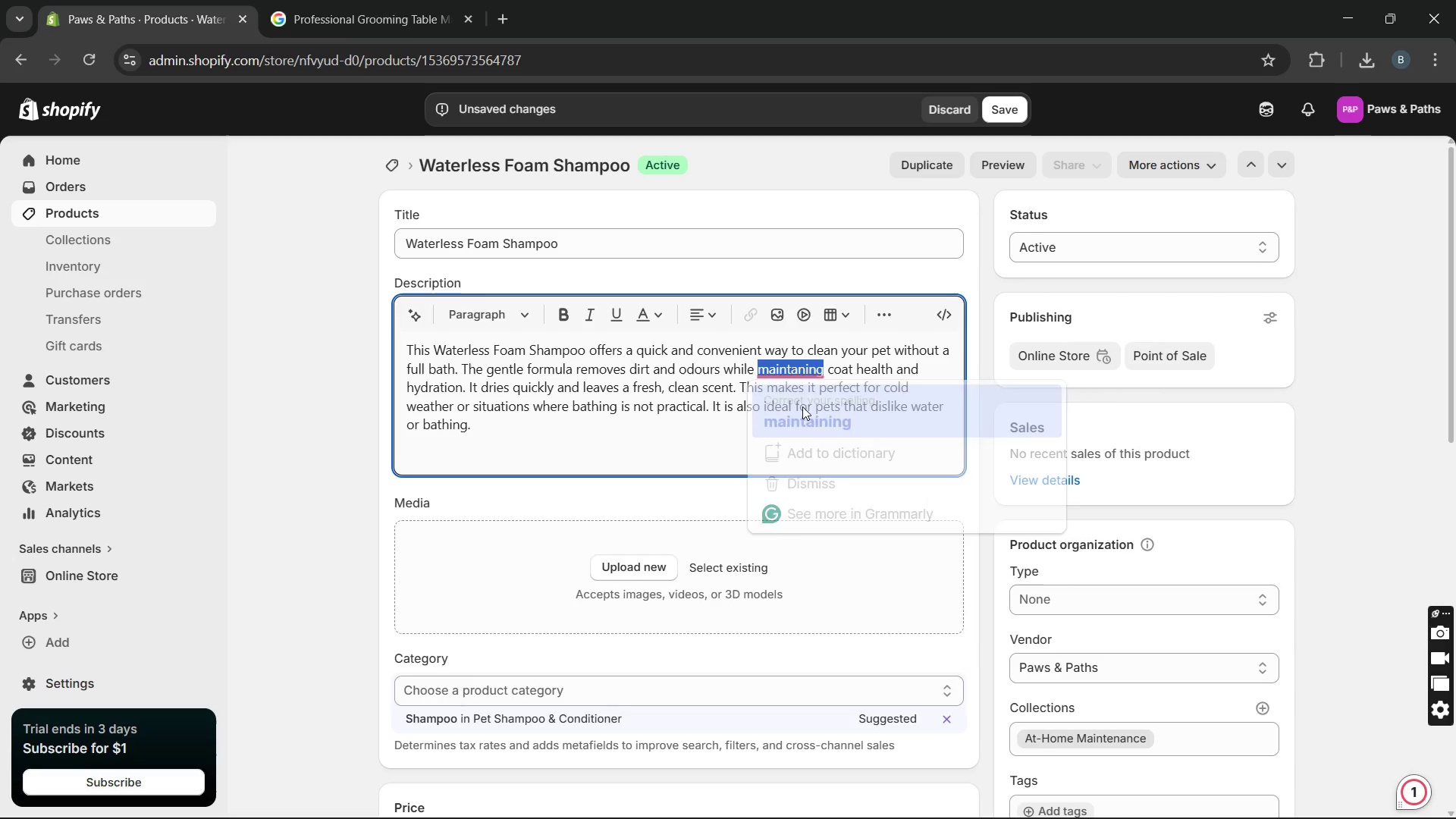 
key(Unknown)
 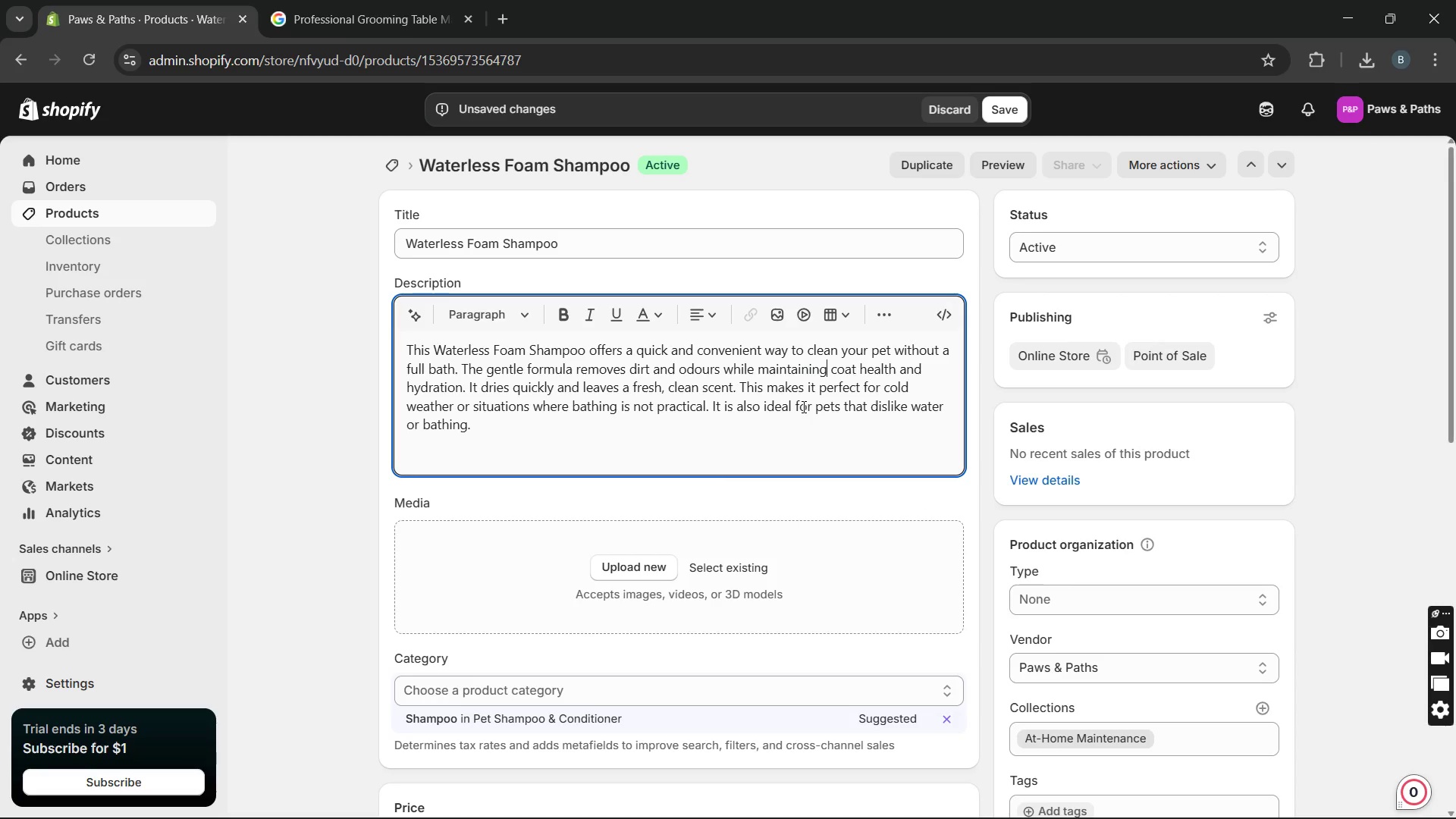 
key(Unknown)
 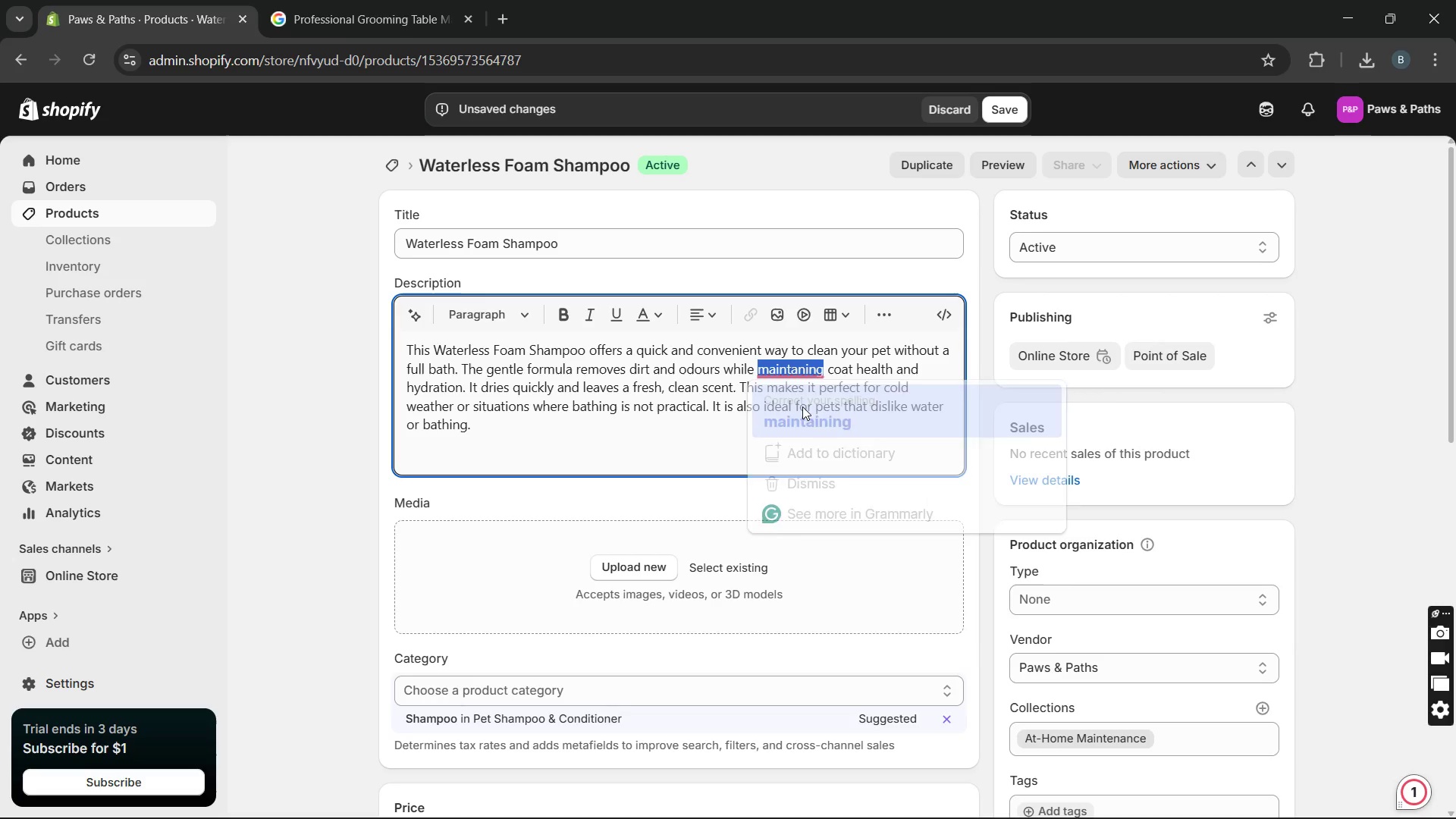 
key(Unknown)
 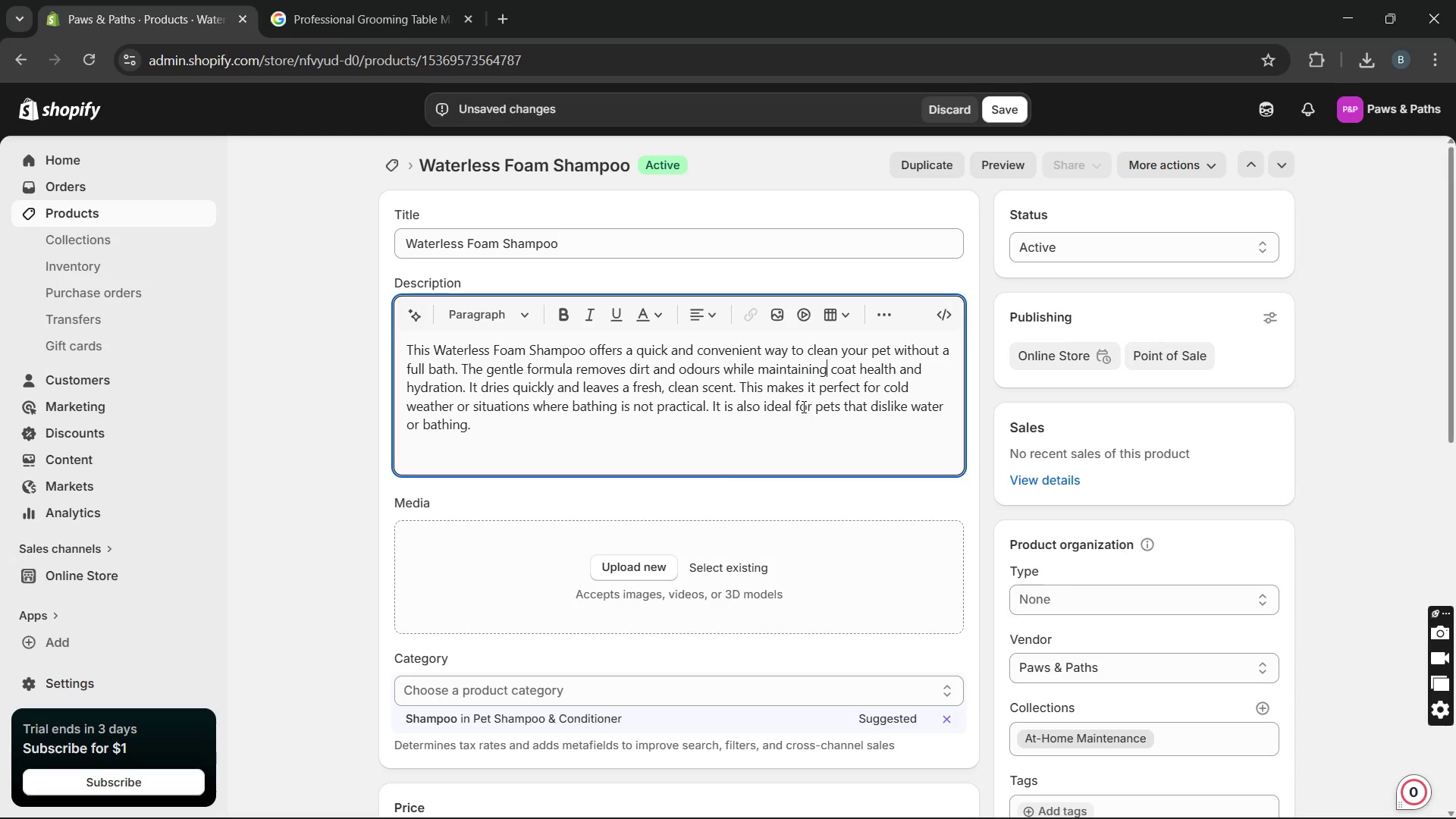 
key(Unknown)
 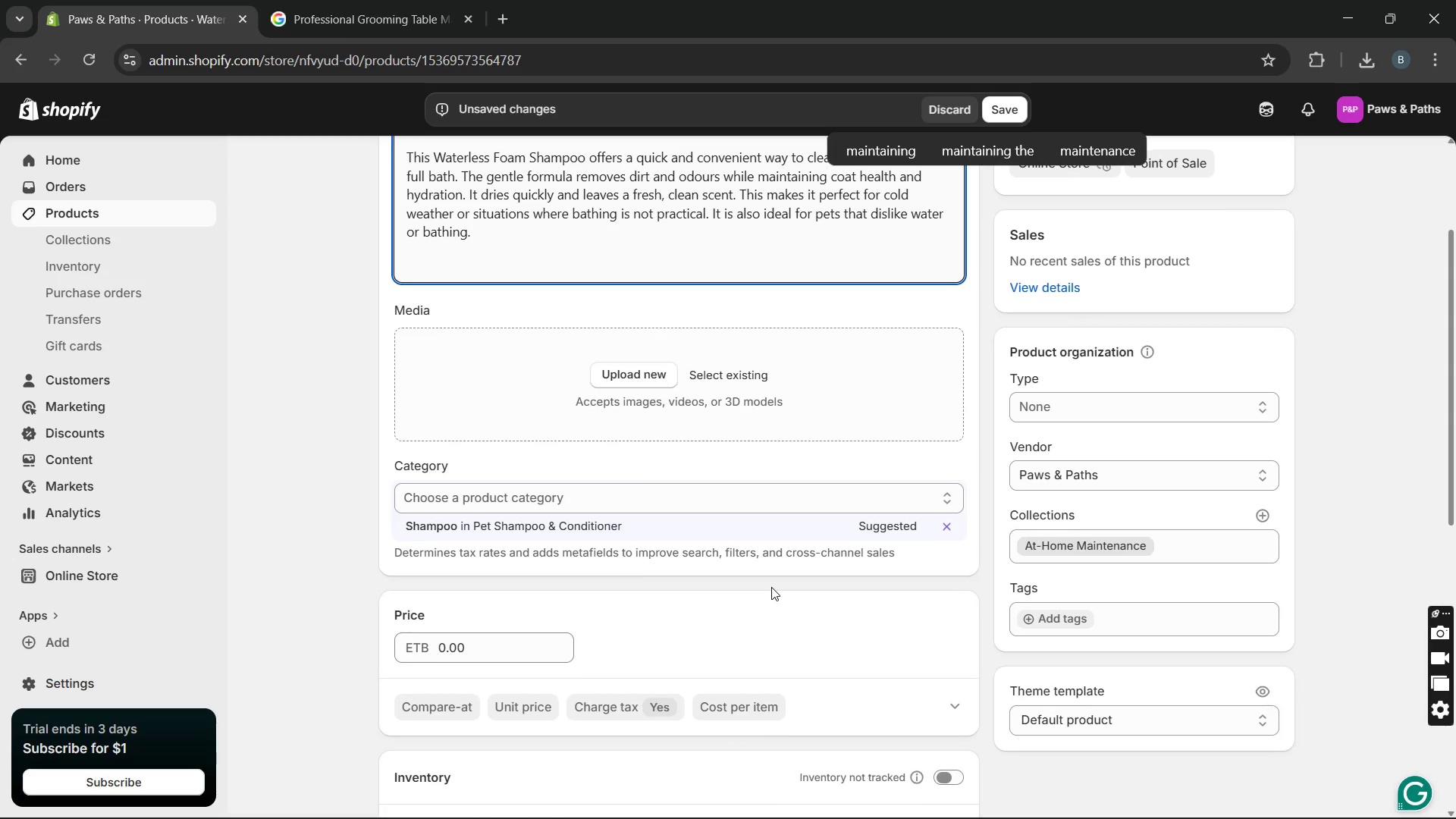 
wait(5.42)
 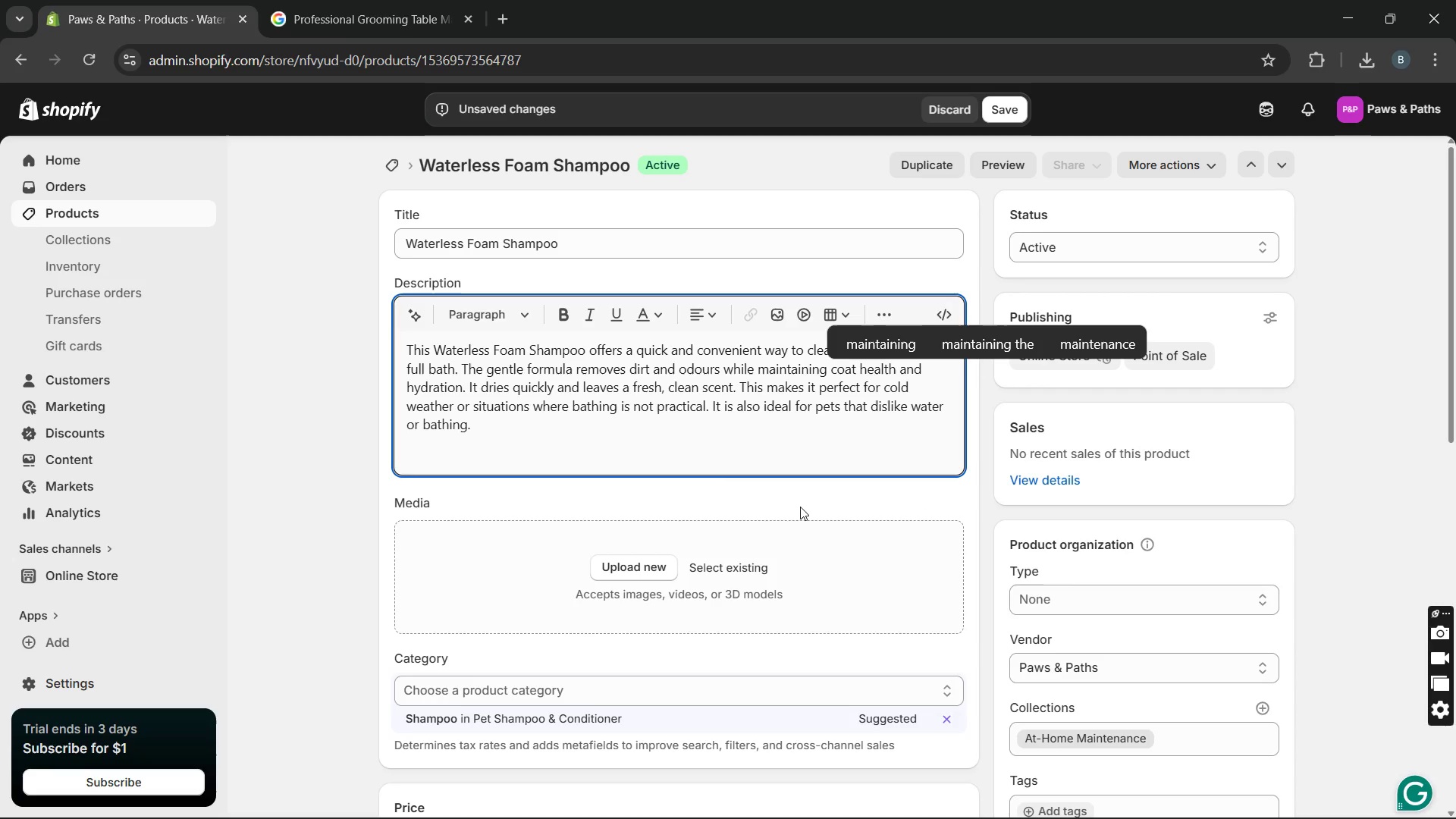 
left_click_drag(start_coordinate=[1186, 541], to_coordinate=[1012, 544])
 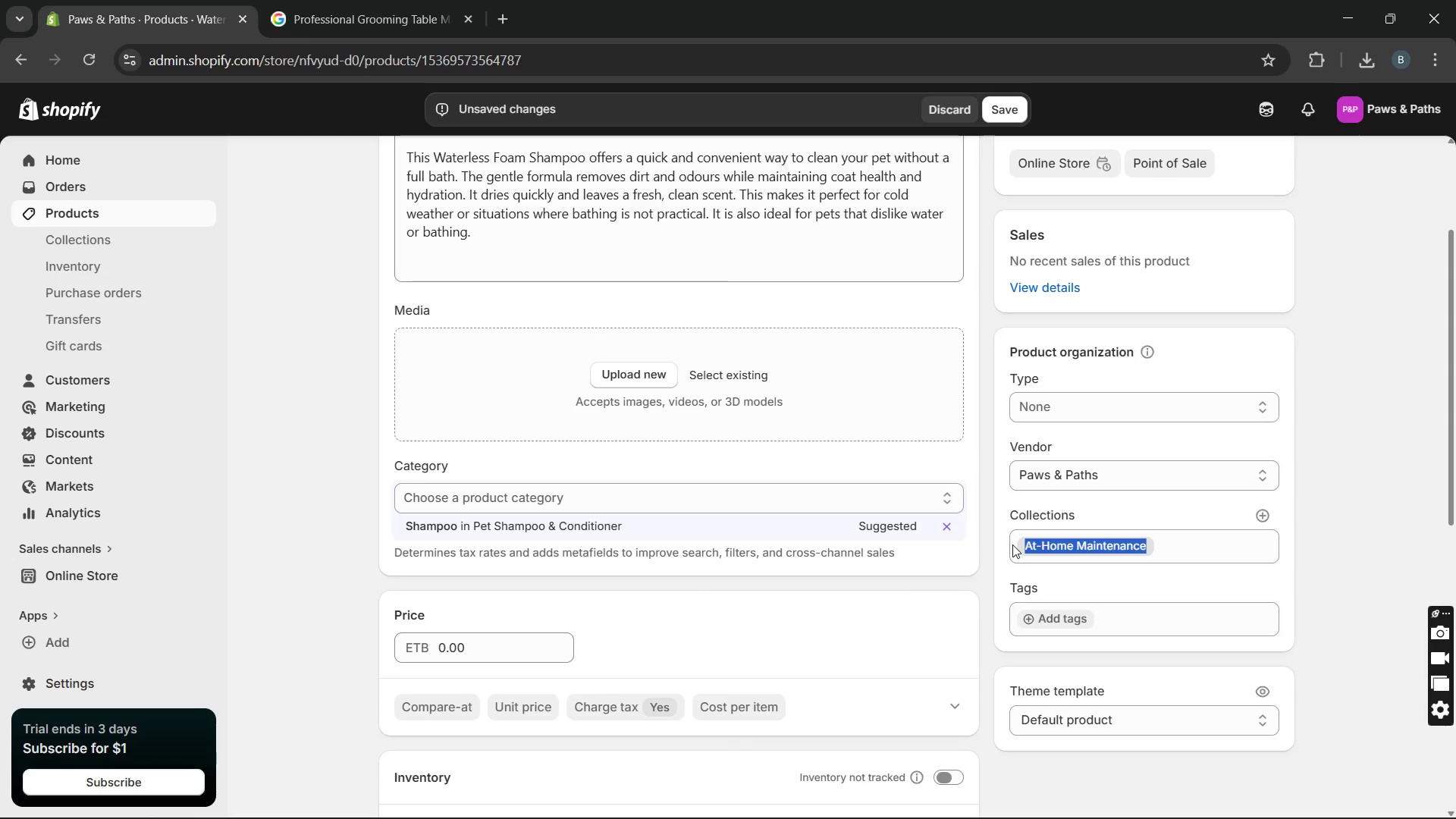 
key(Control+C)
 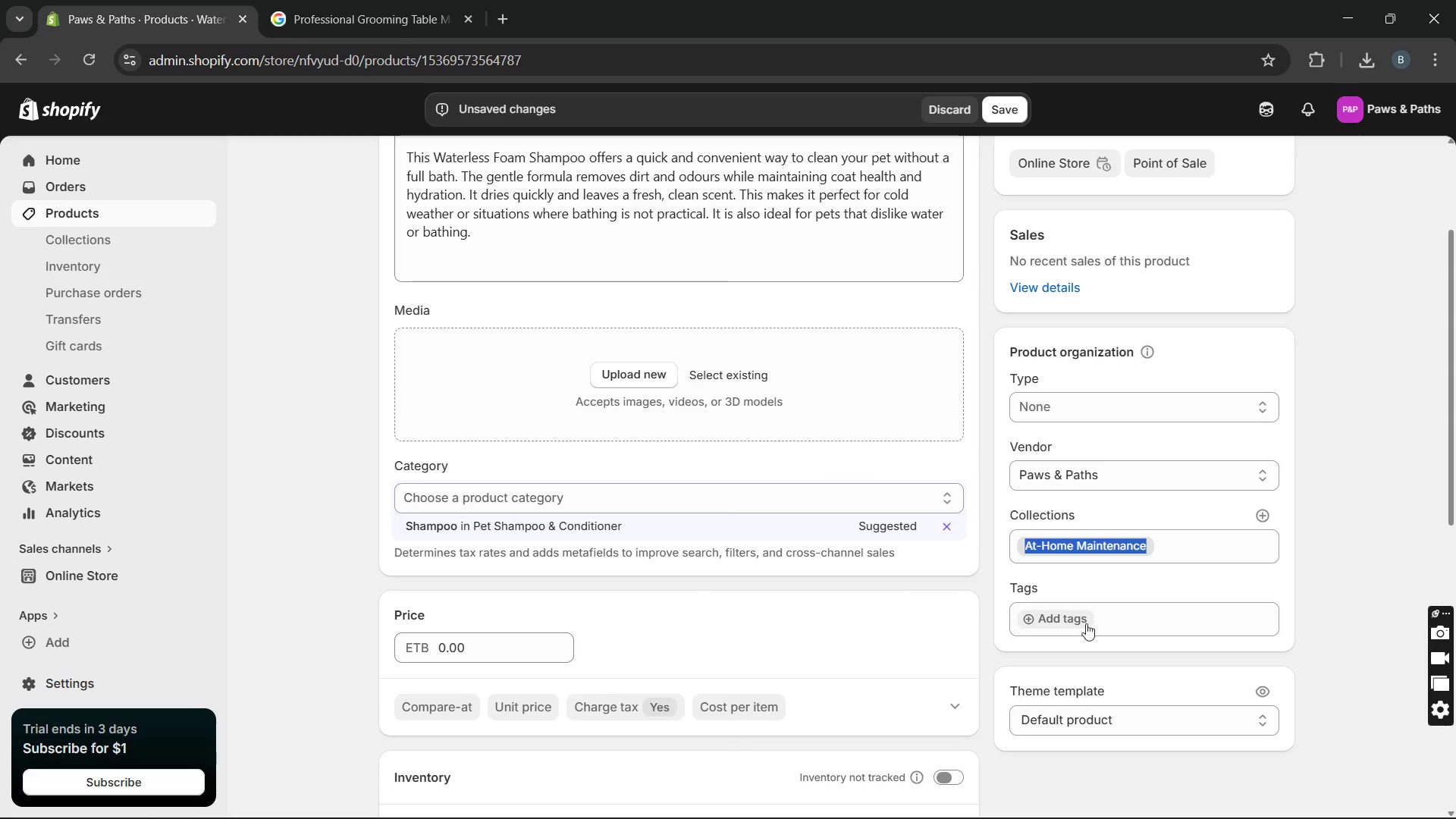 
left_click([1060, 613])
 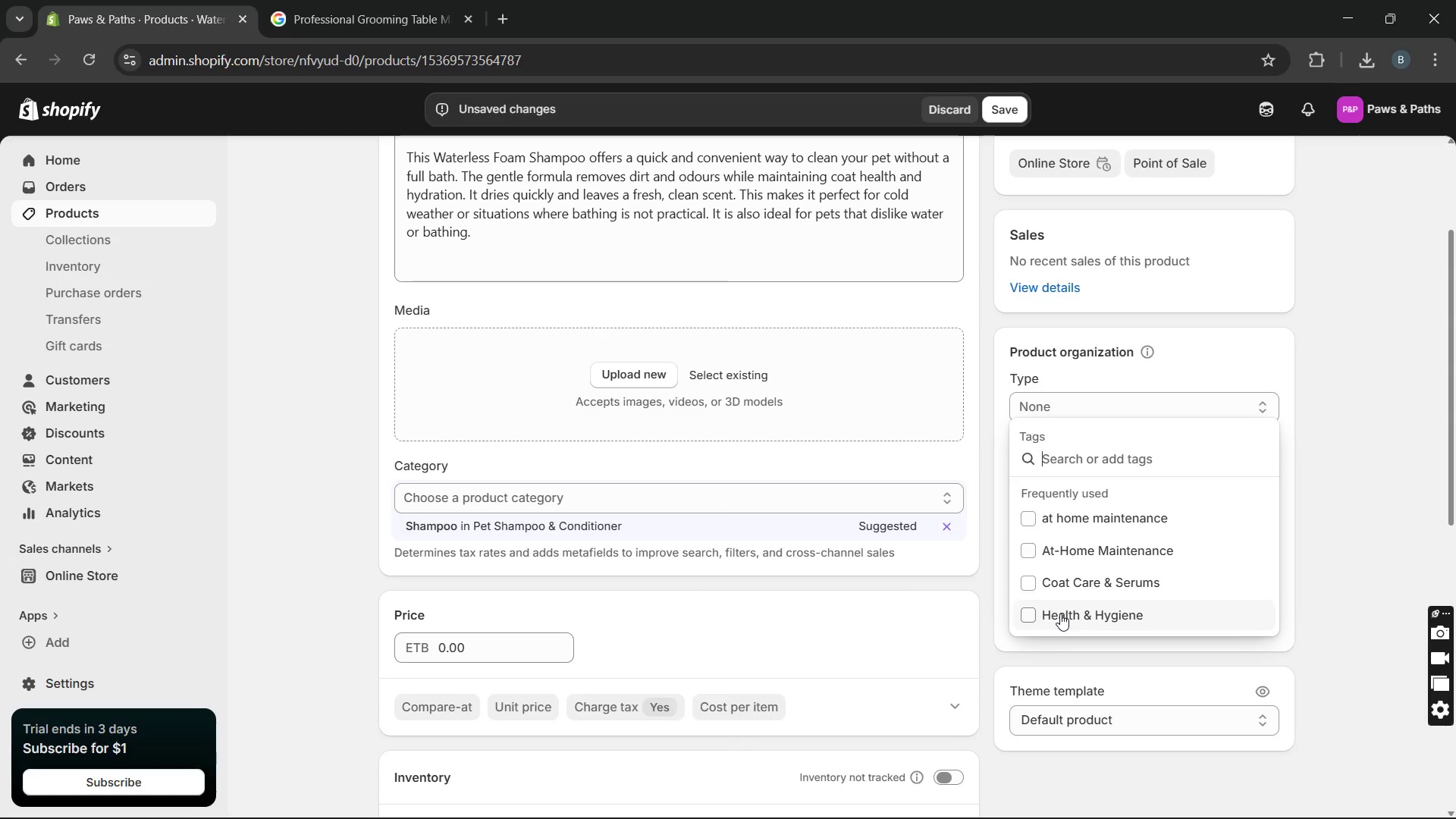 
key(Control+V)
 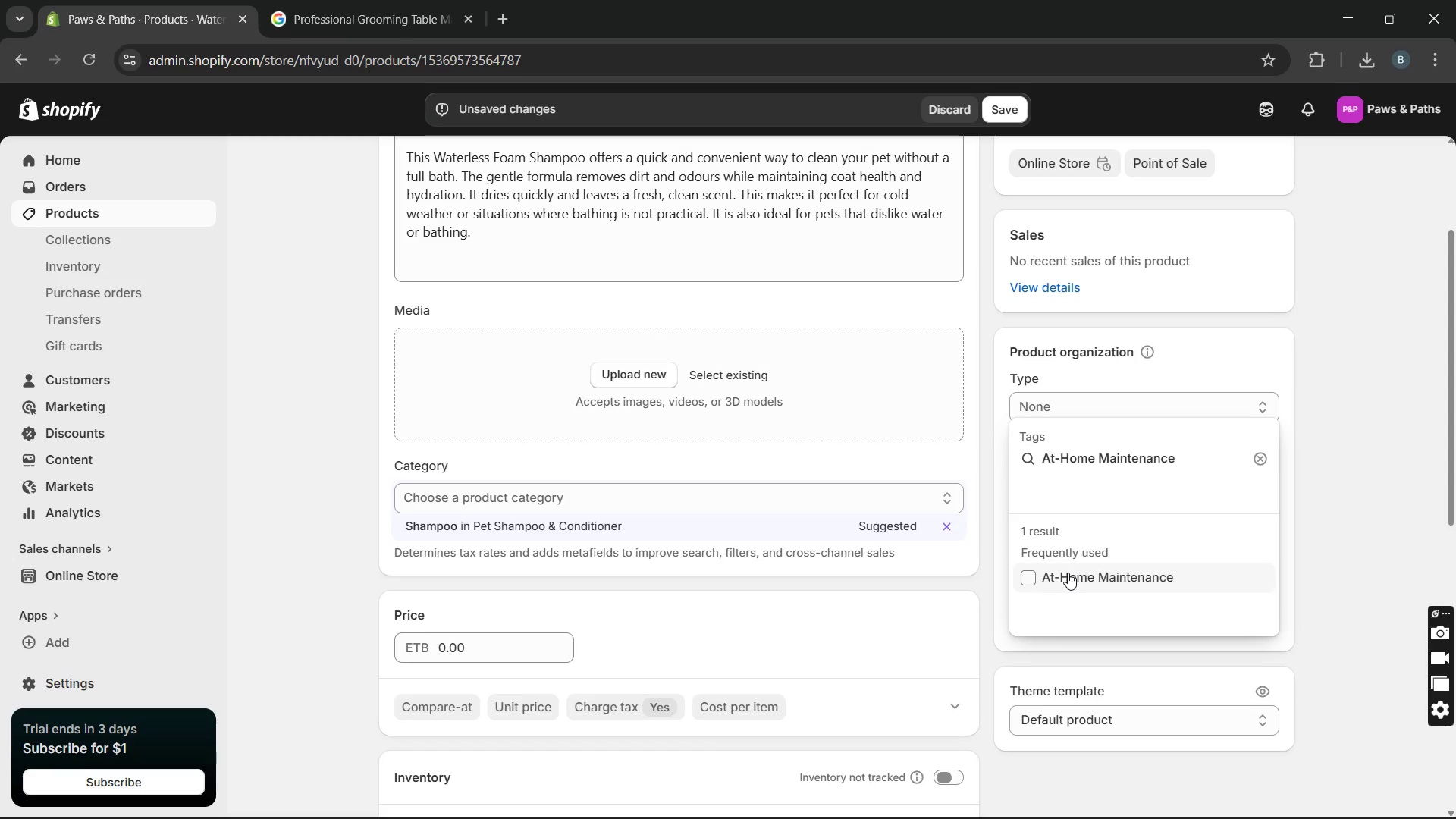 
key(Enter)
 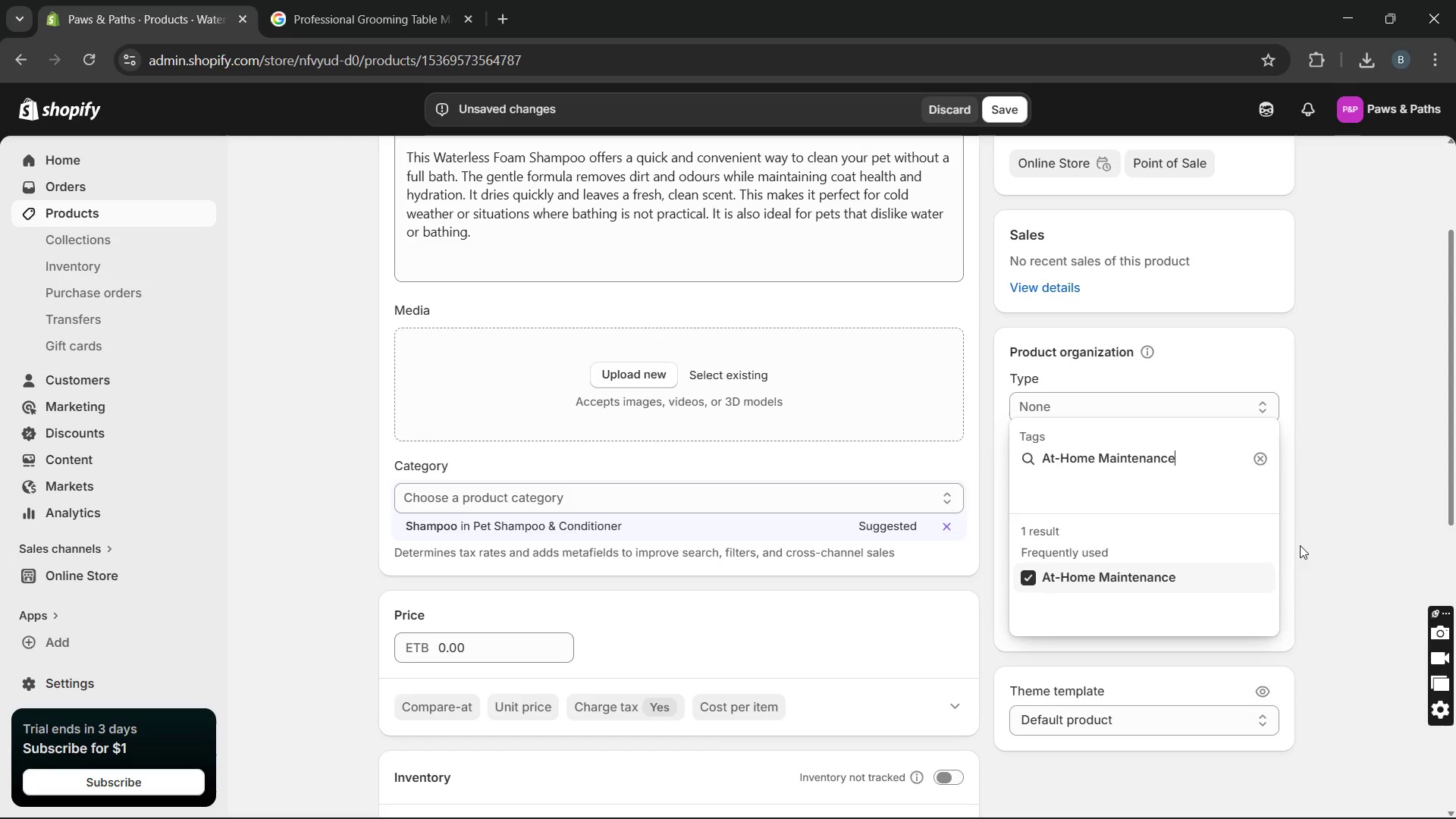 
left_click([1301, 545])
 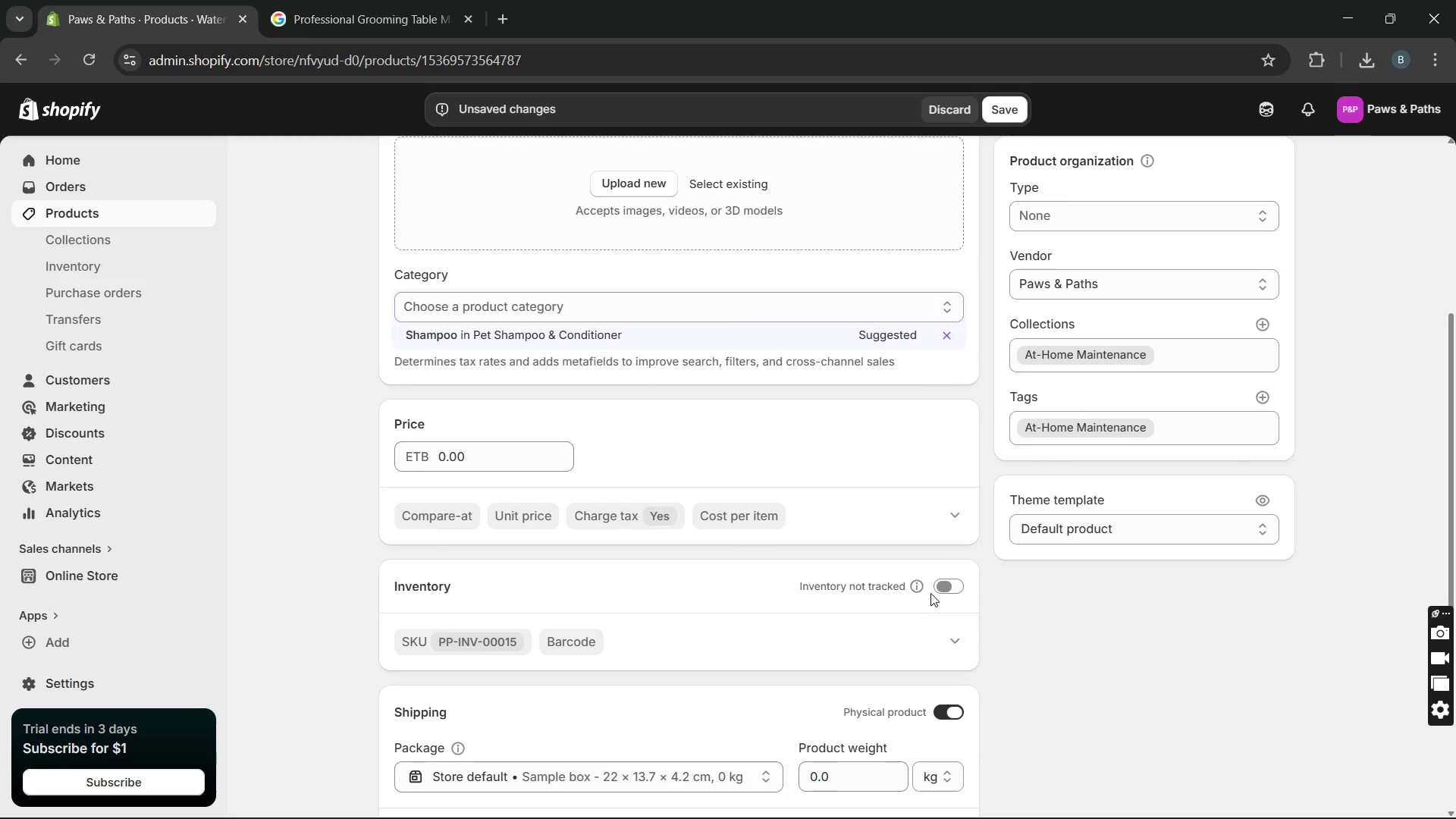 
left_click([934, 592])
 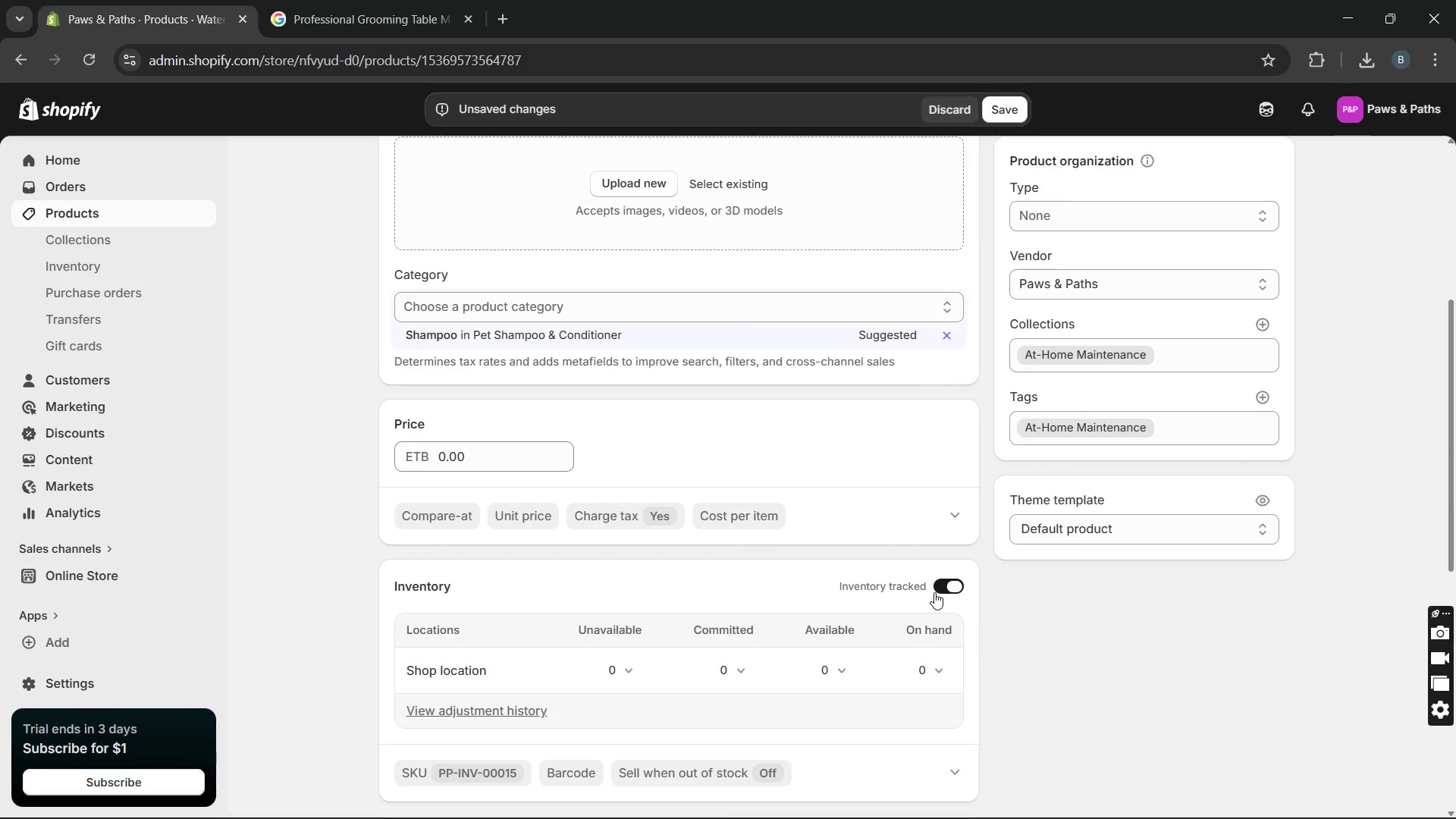 
wait(10.02)
 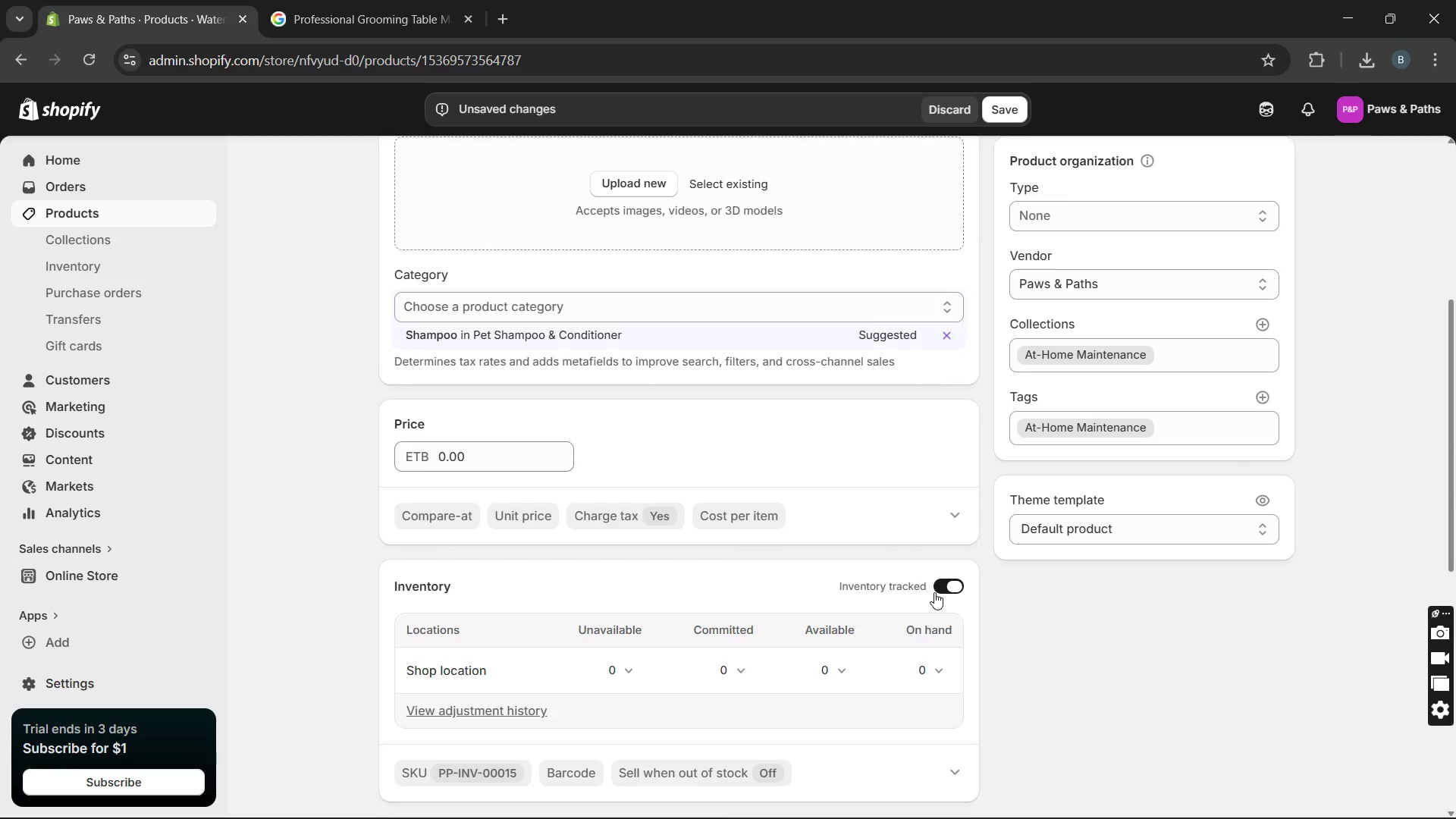 
left_click([954, 585])
 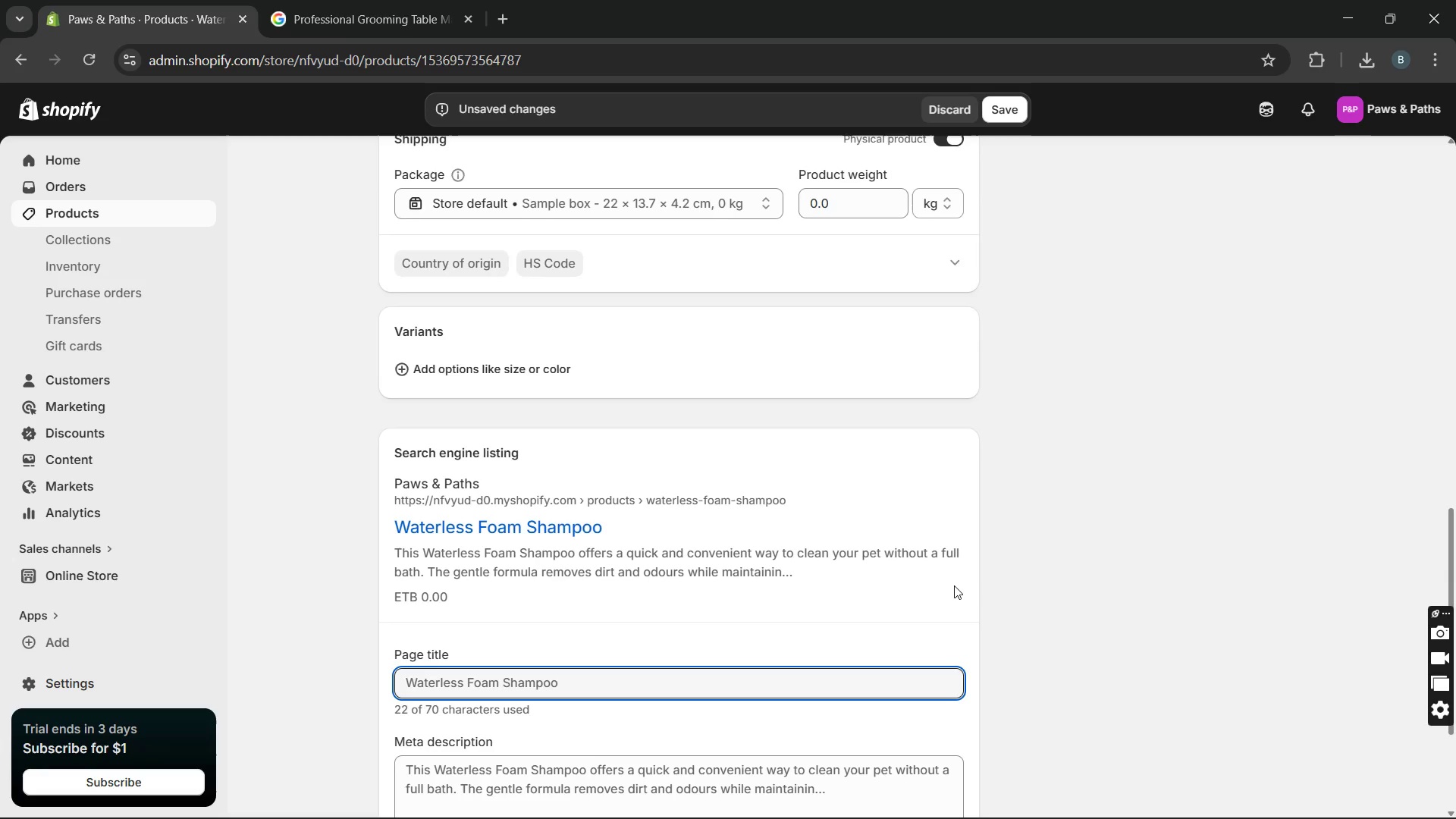 
wait(9.89)
 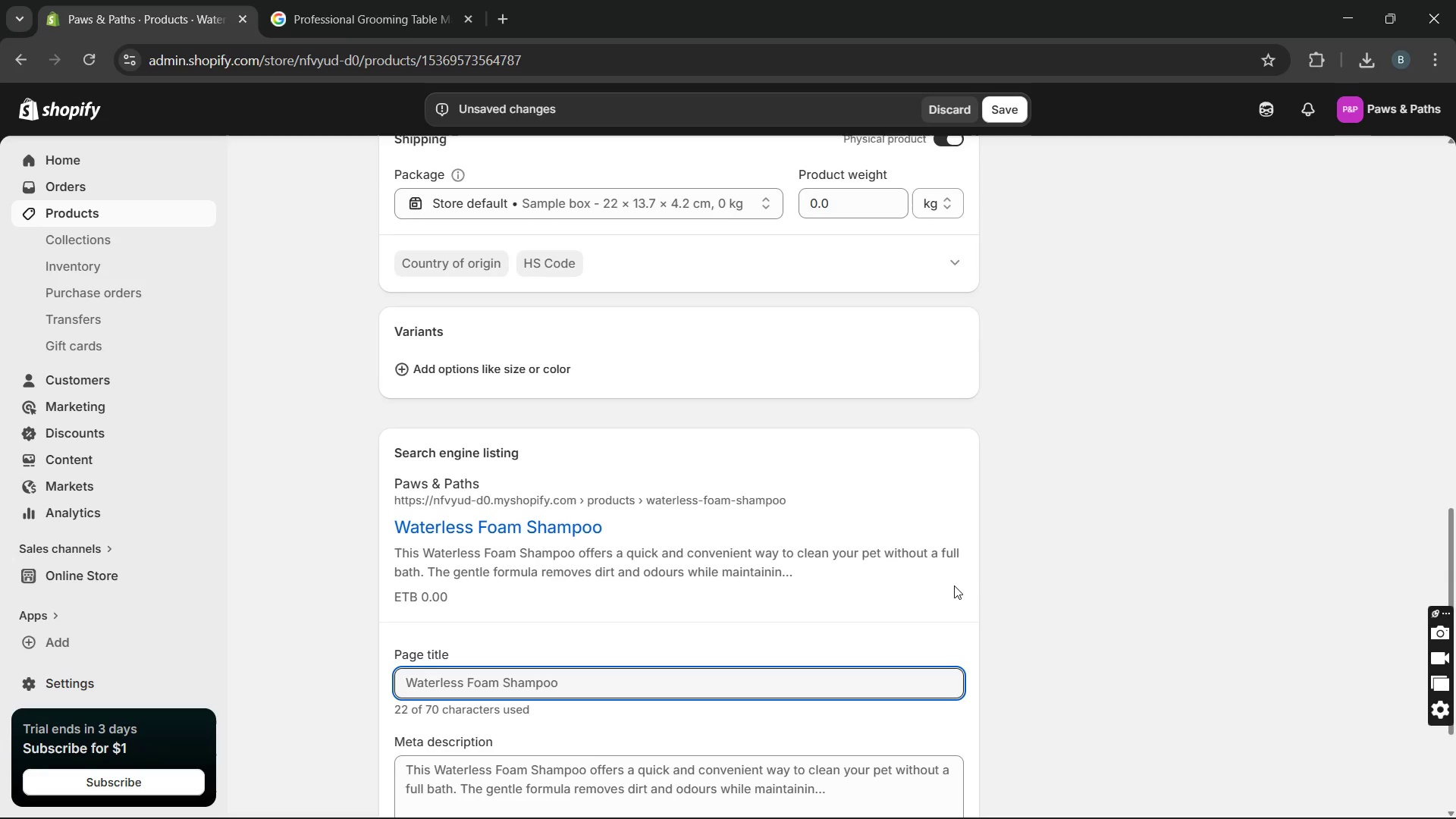 
left_click([754, 685])
 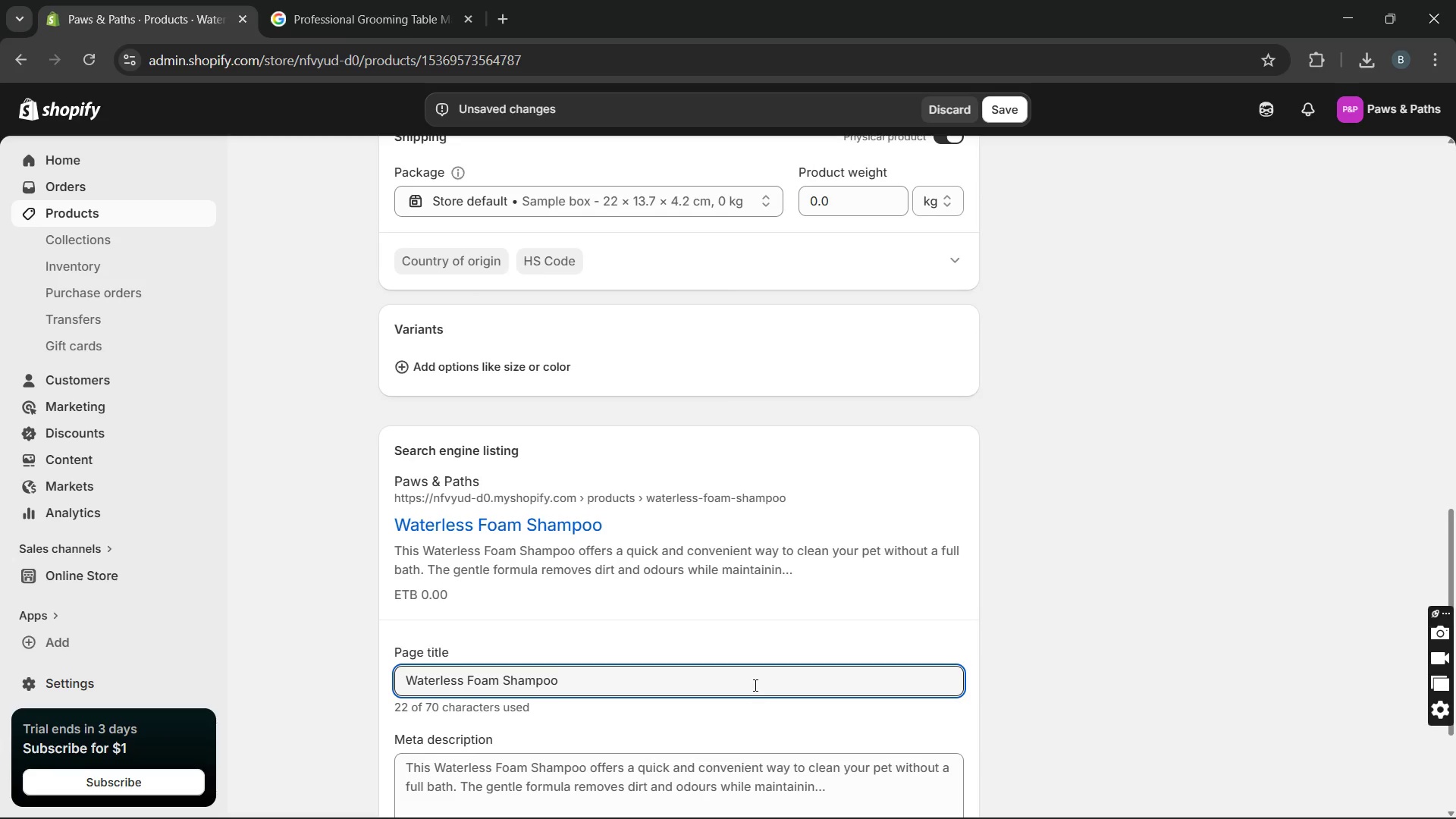 
key(Space)
 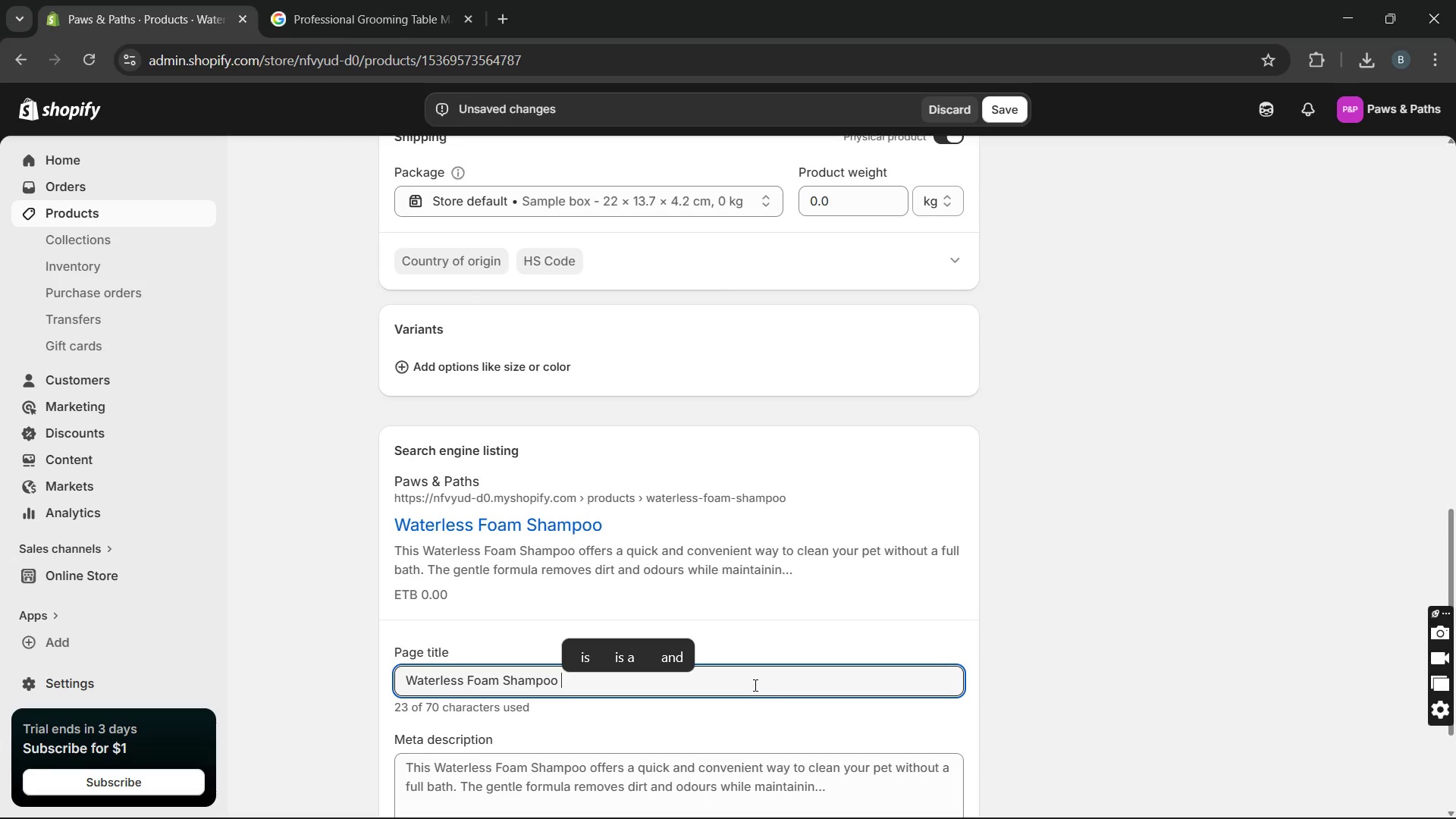 
wait(8.8)
 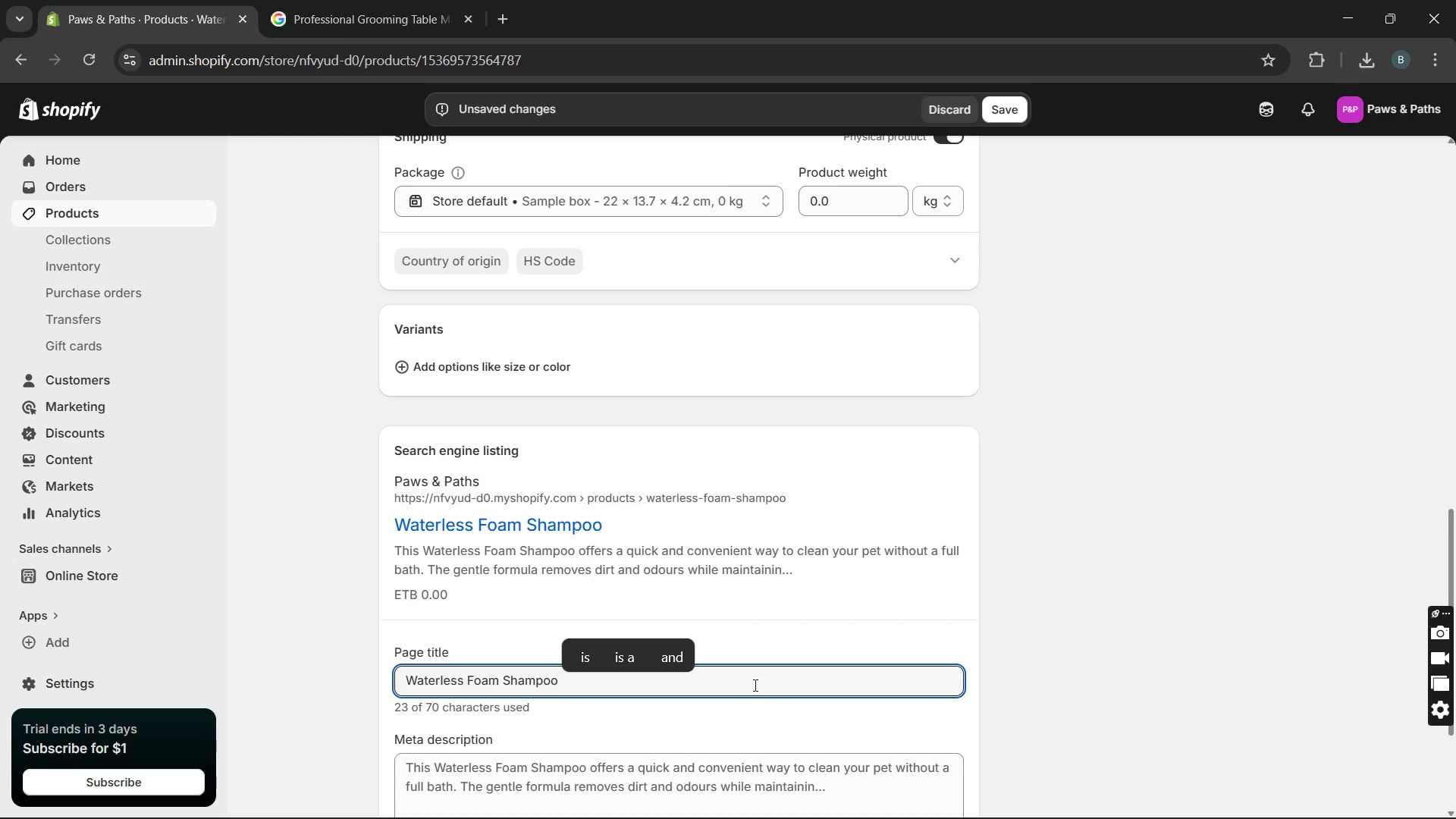 
type([Break] Professional pet Grooming Equipment)
 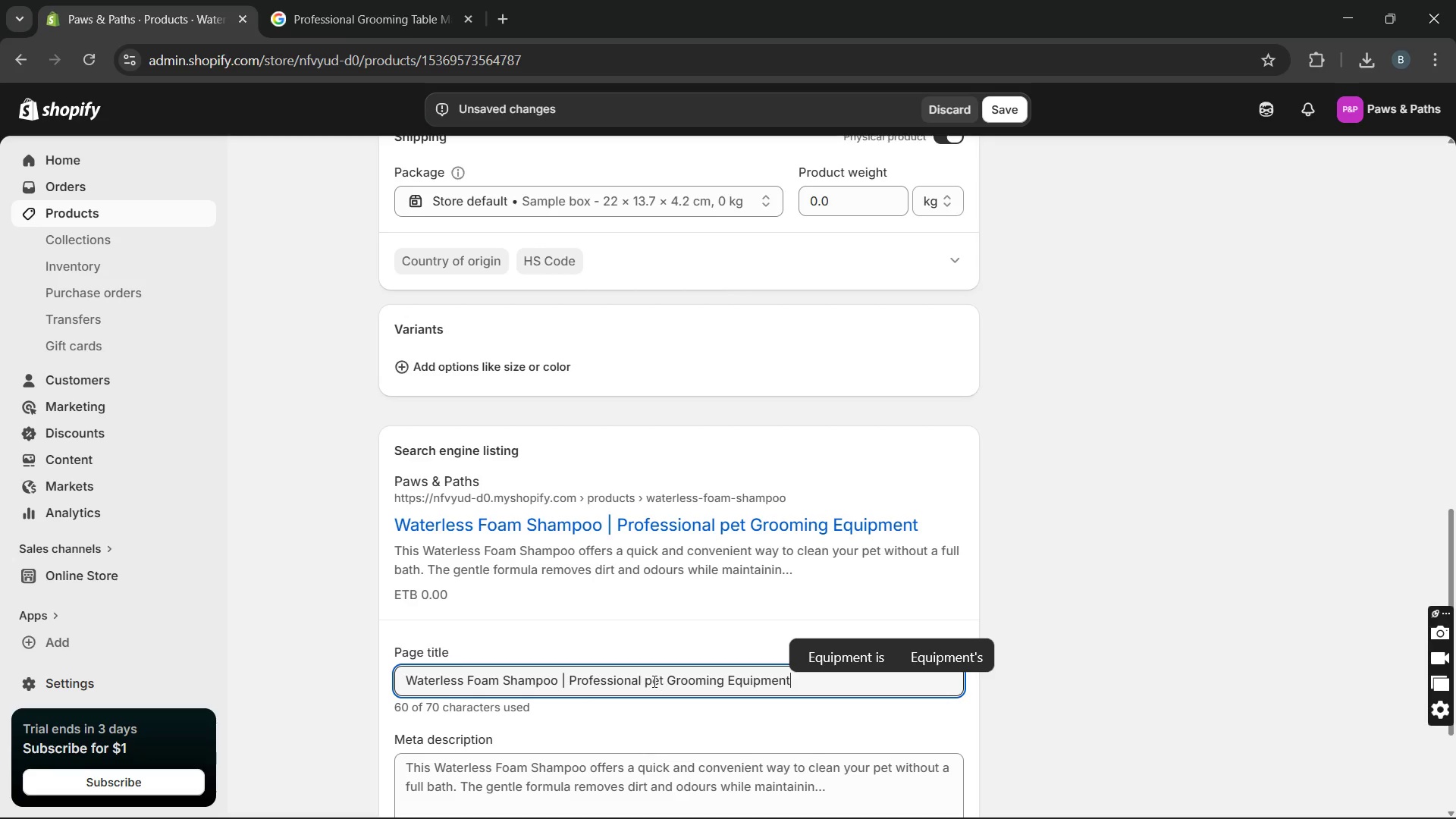 
left_click([646, 679])
 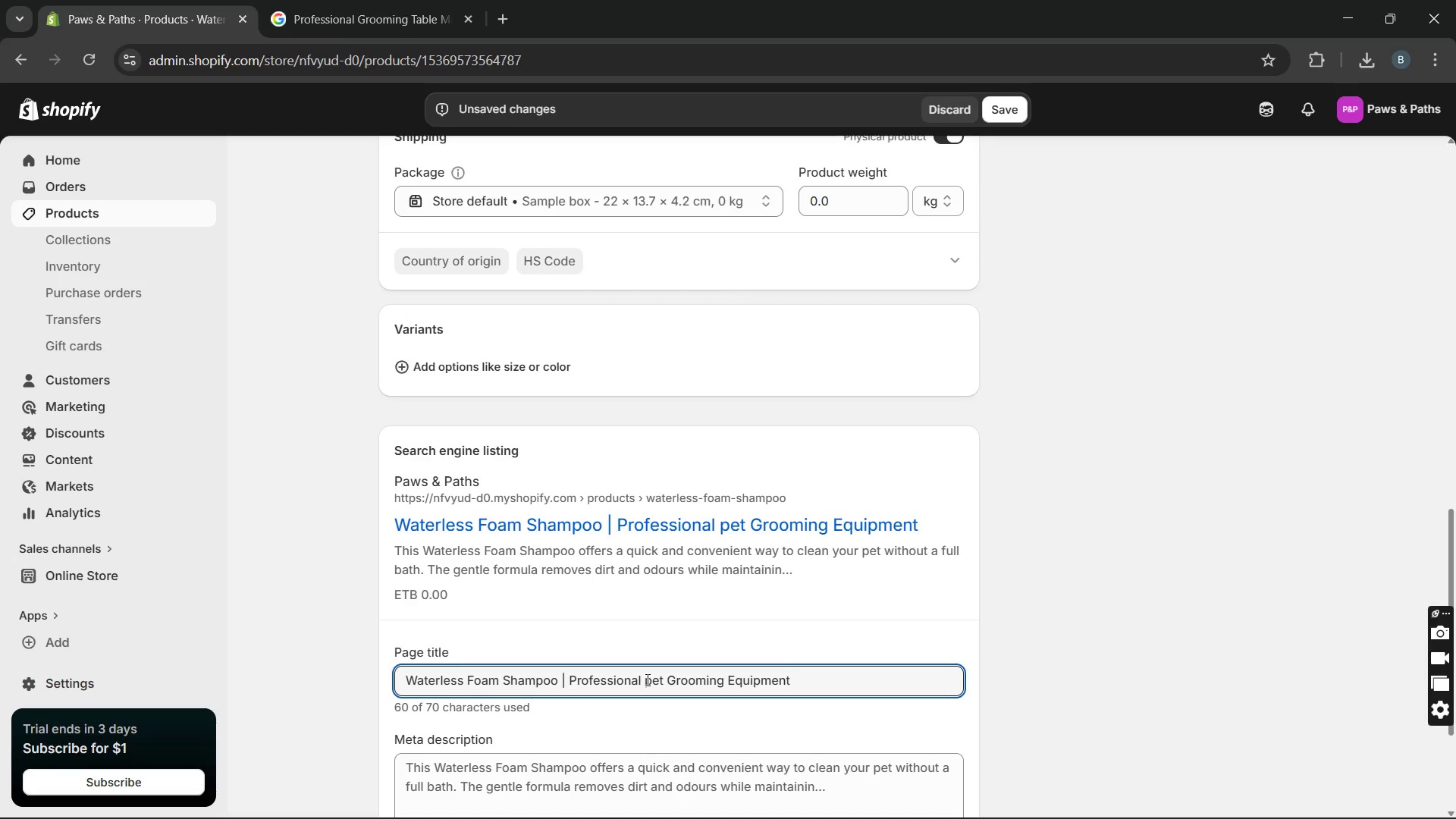 
key(ArrowRight)
 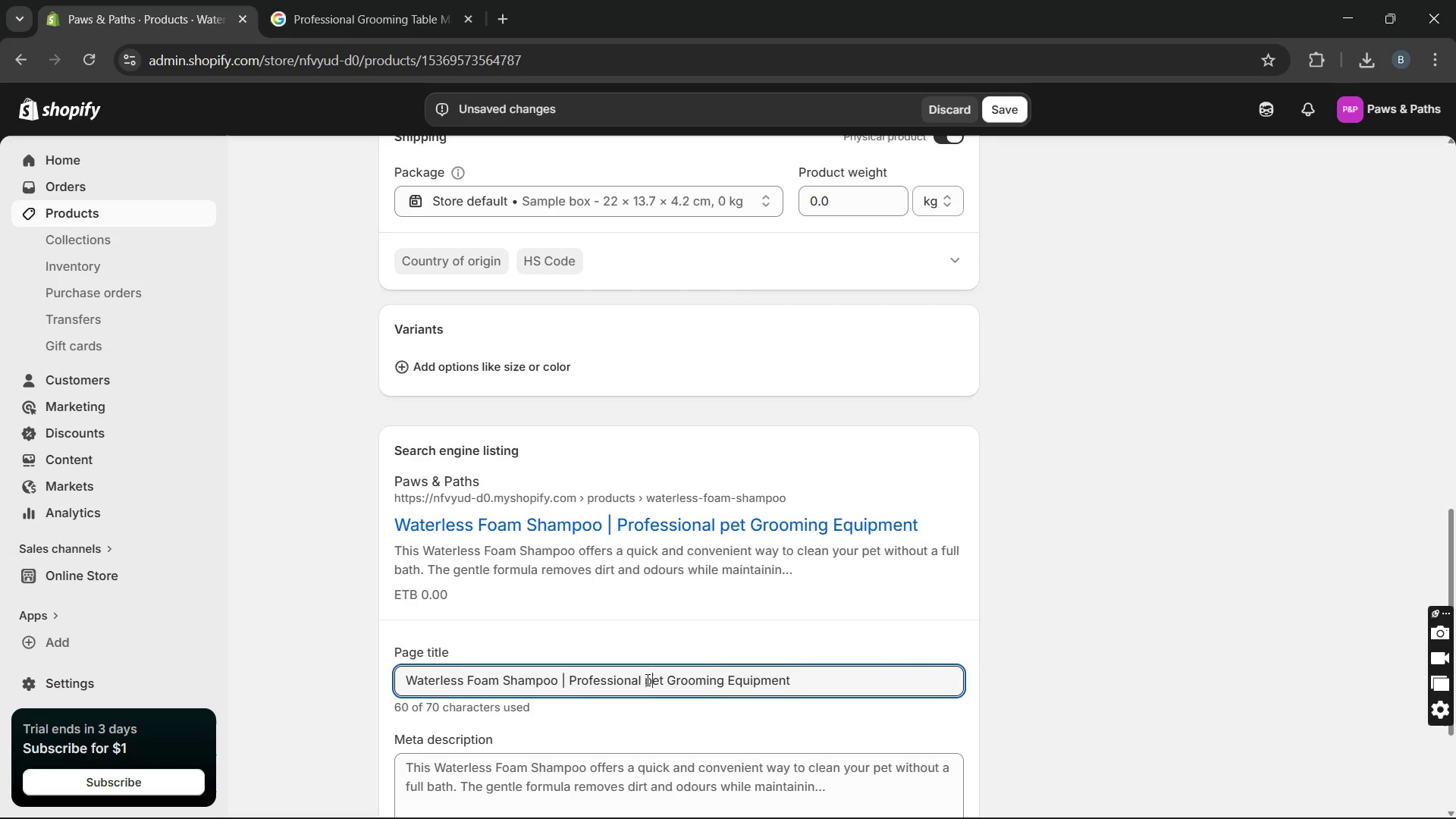 
key(Backspace)
 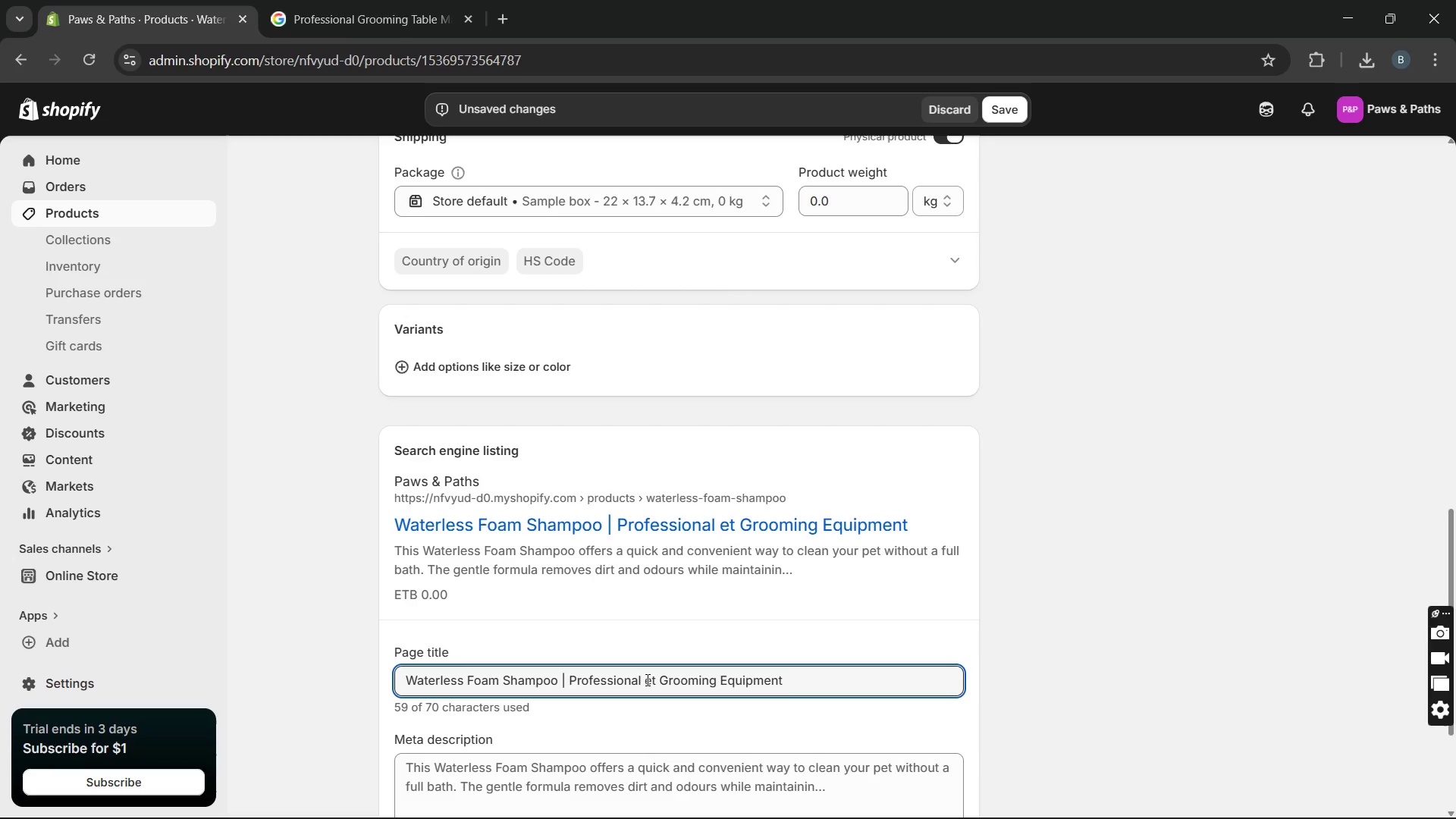 
key(CapsLock)
 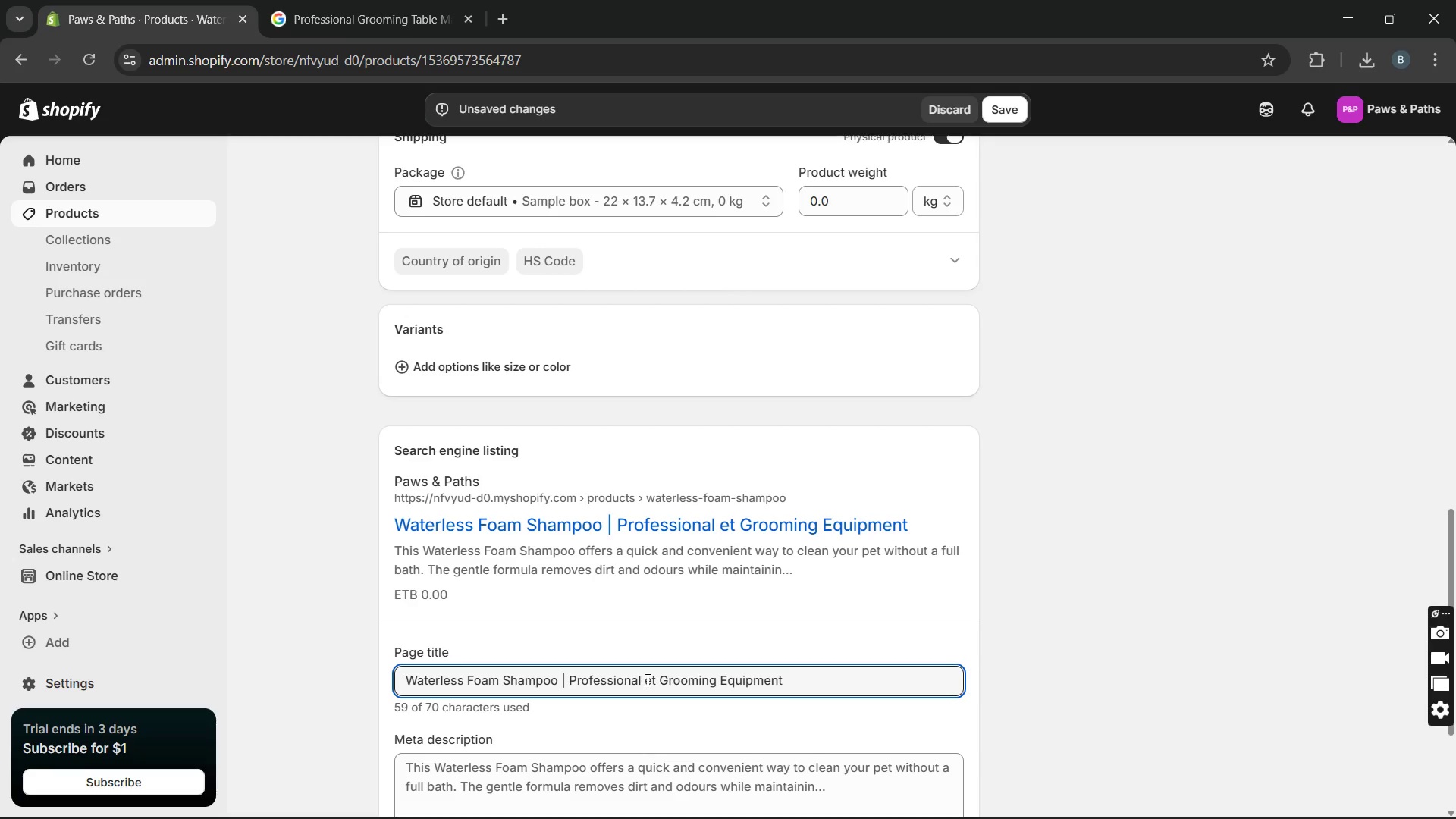 
key(P)
 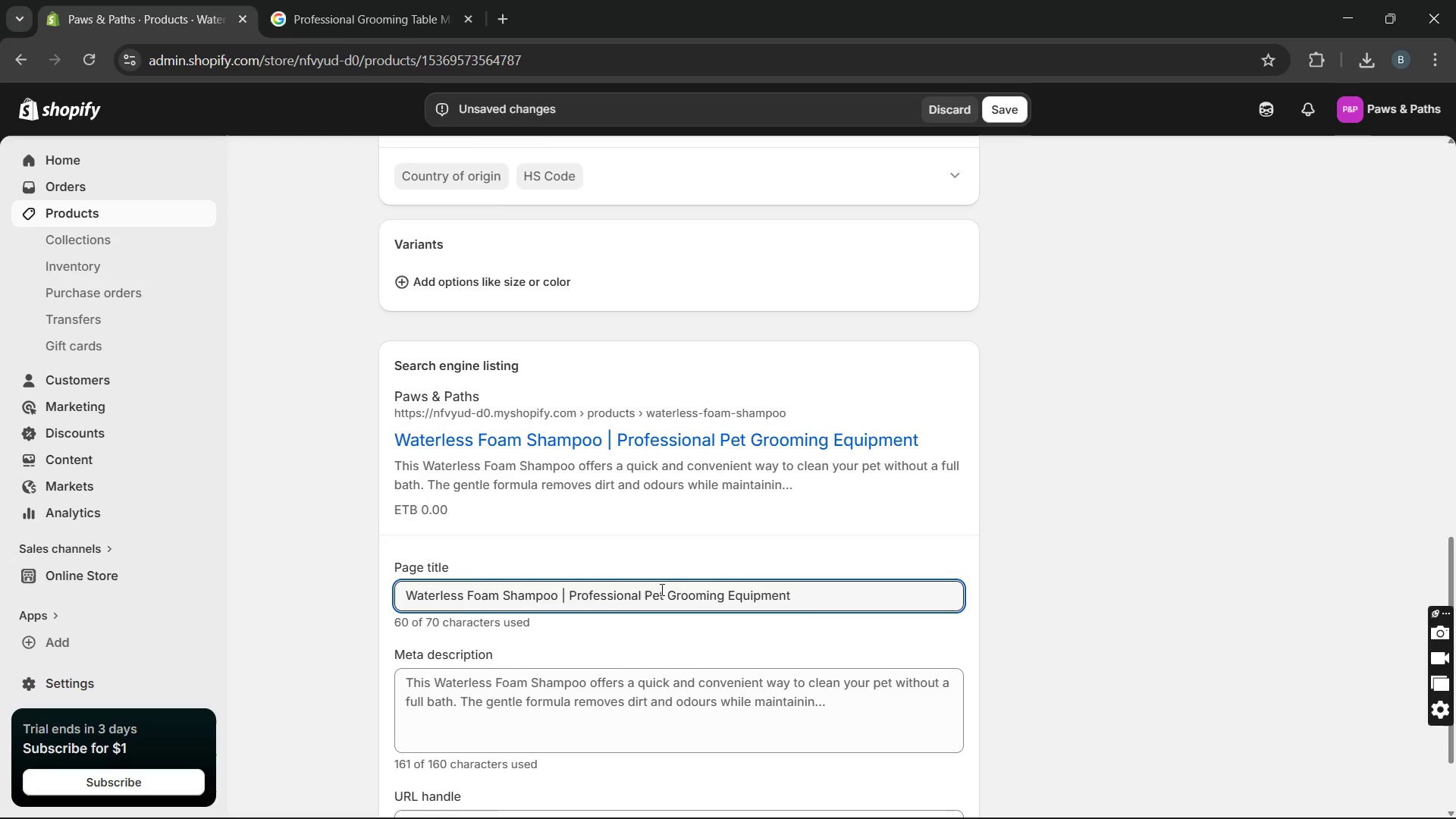 
left_click_drag(start_coordinate=[661, 589], to_coordinate=[642, 607])
 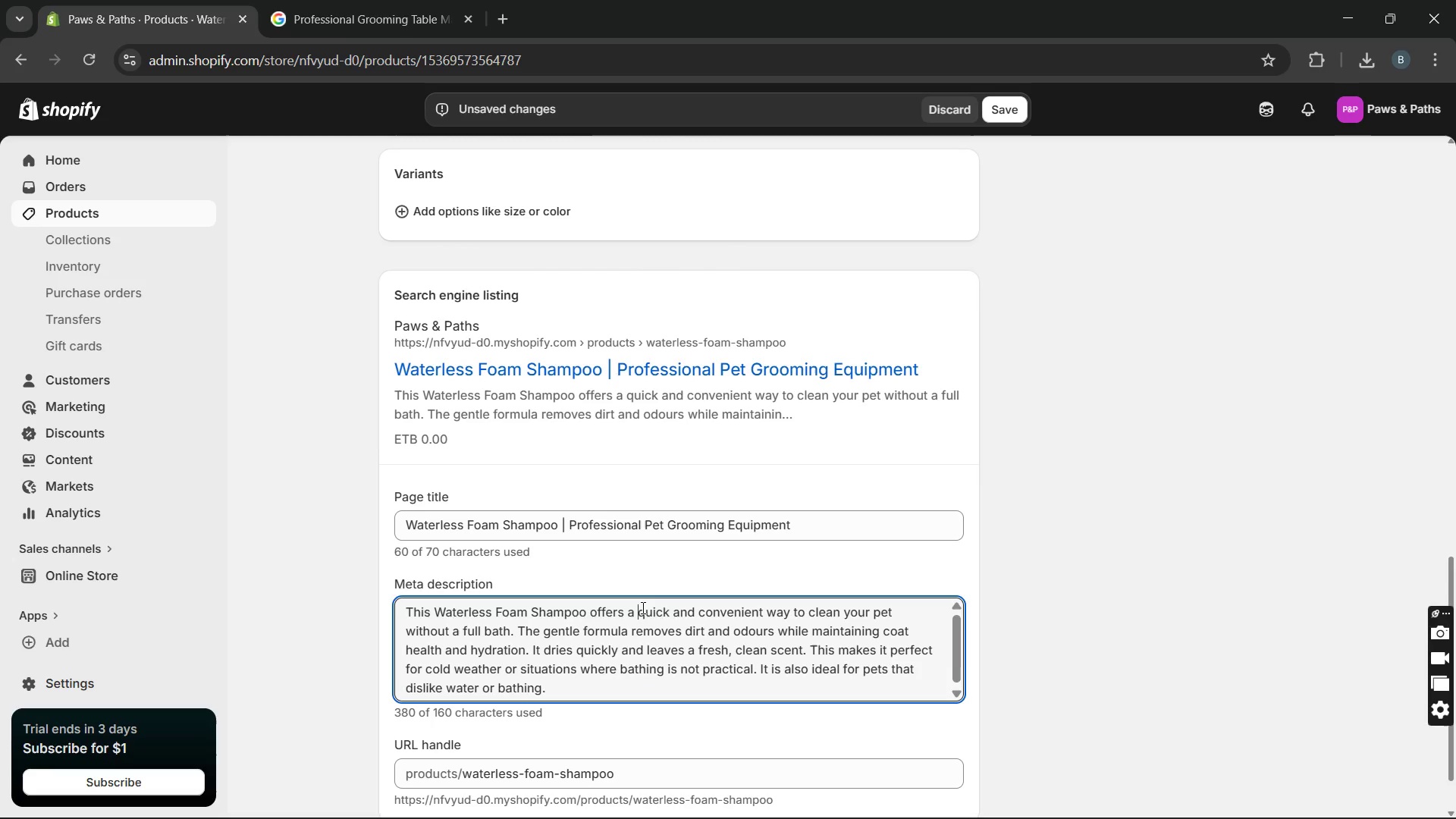 
double_click([642, 607])
 